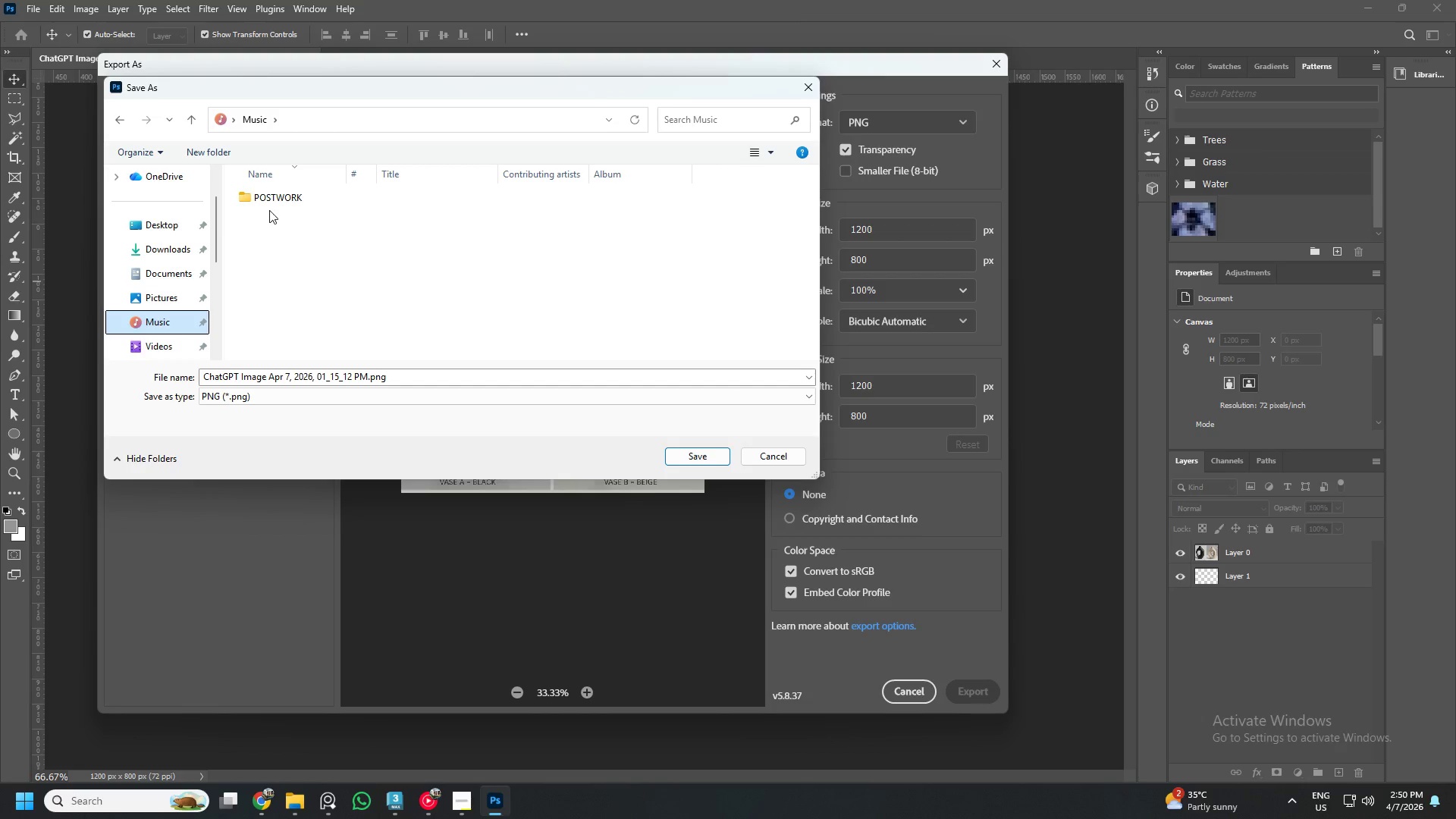 
double_click([274, 202])
 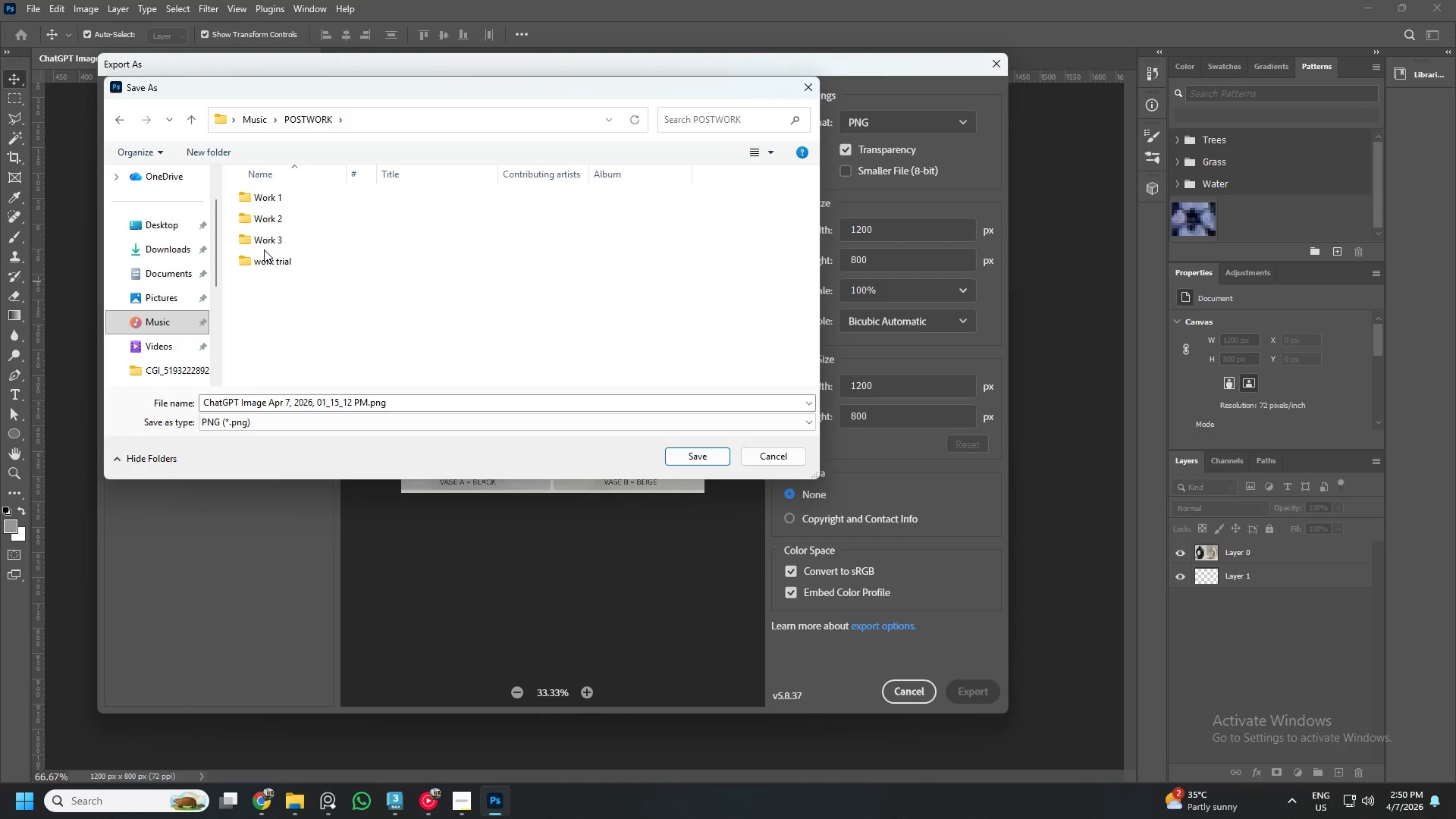 
double_click([271, 239])
 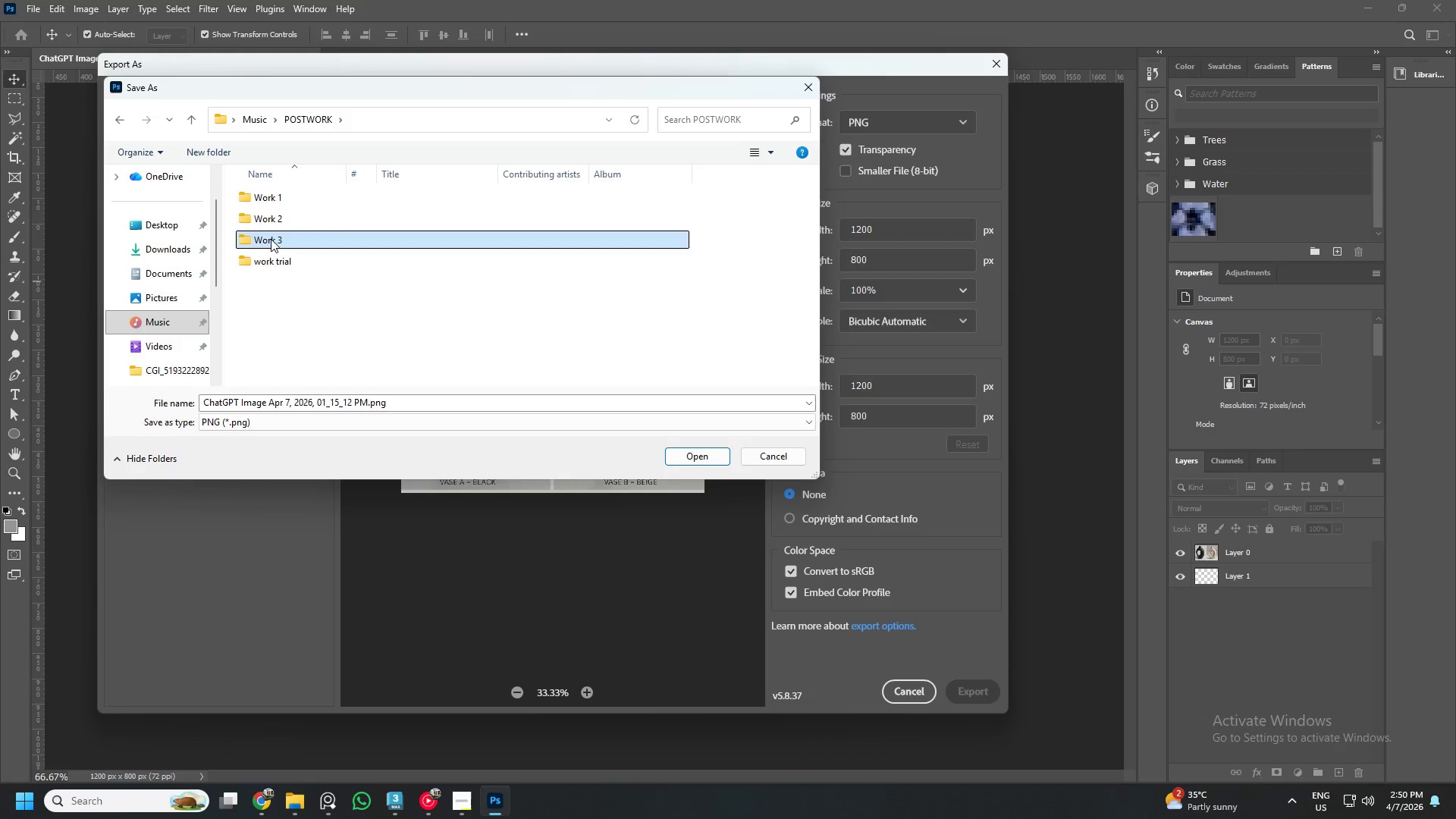 
triple_click([271, 239])
 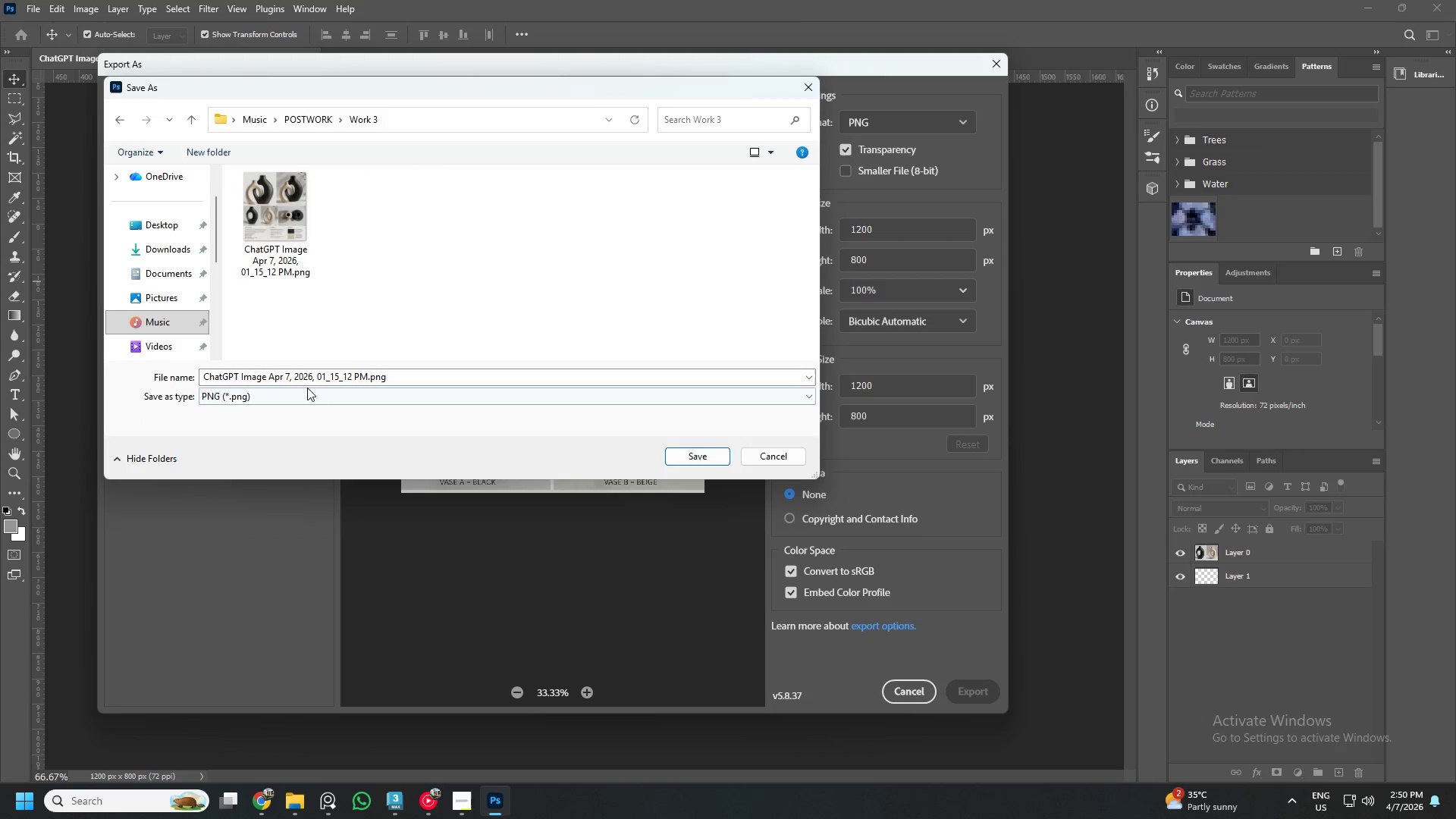 
double_click([315, 379])
 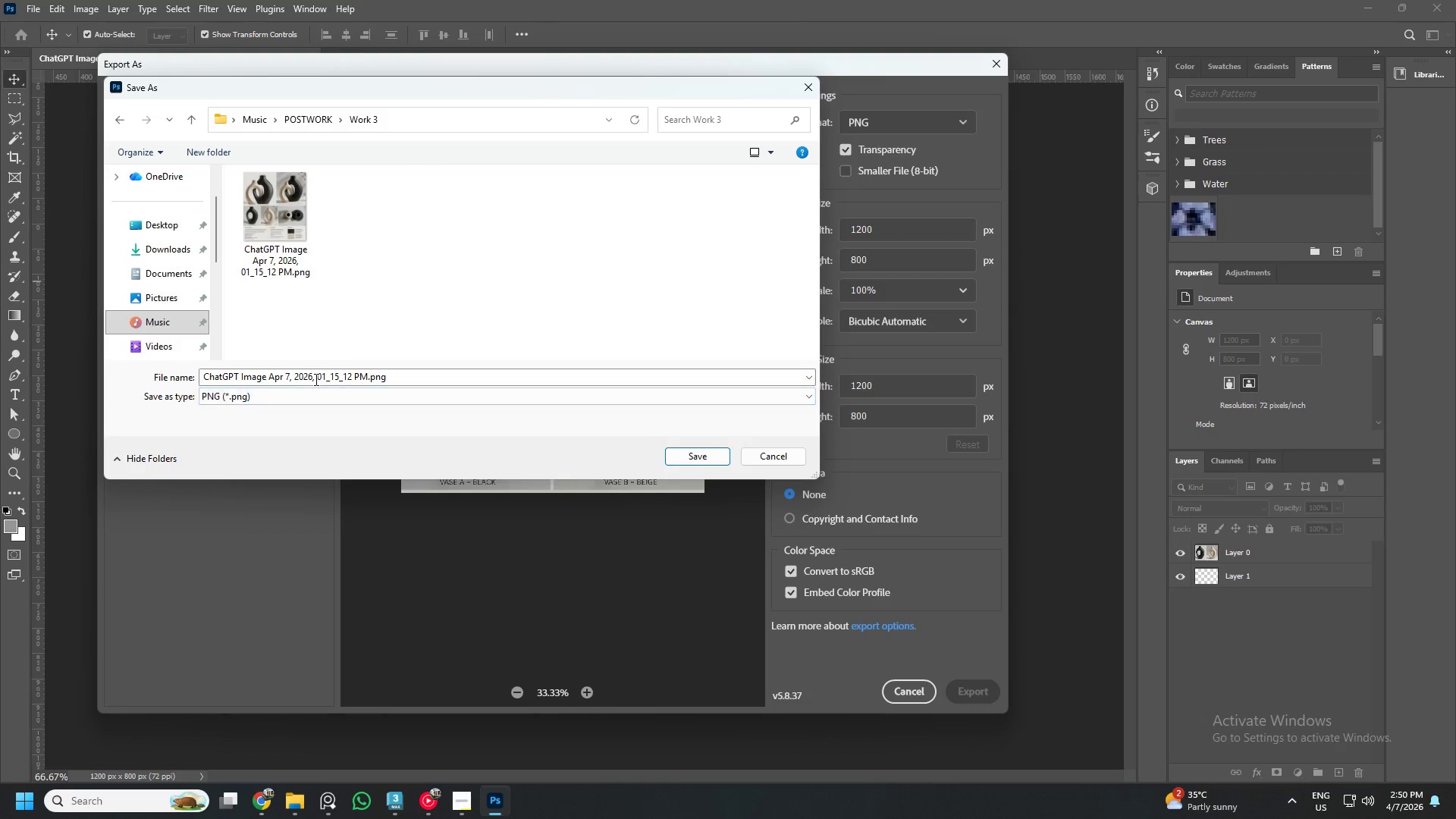 
triple_click([315, 379])
 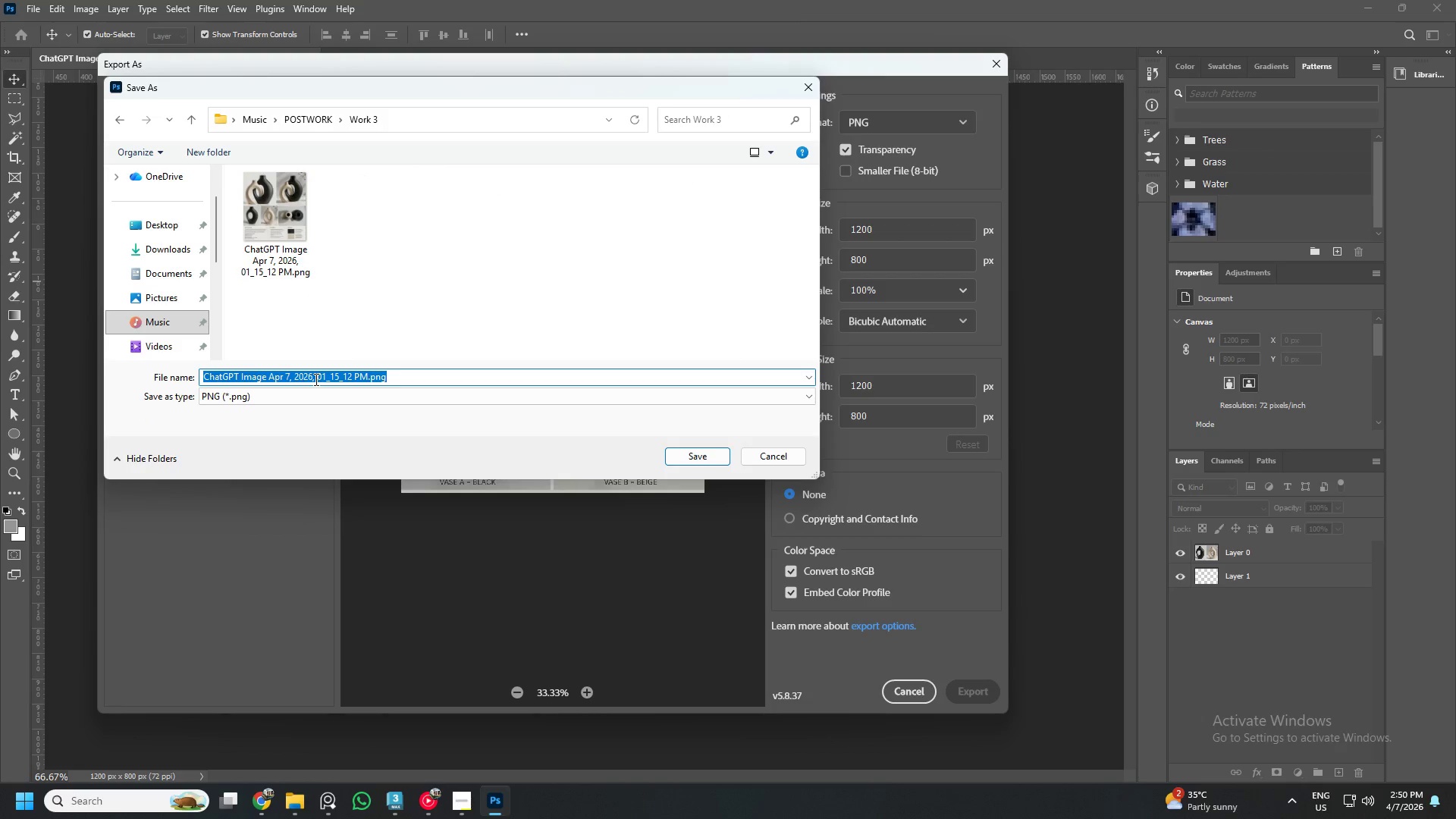 
hold_key(key=V, duration=0.44)
 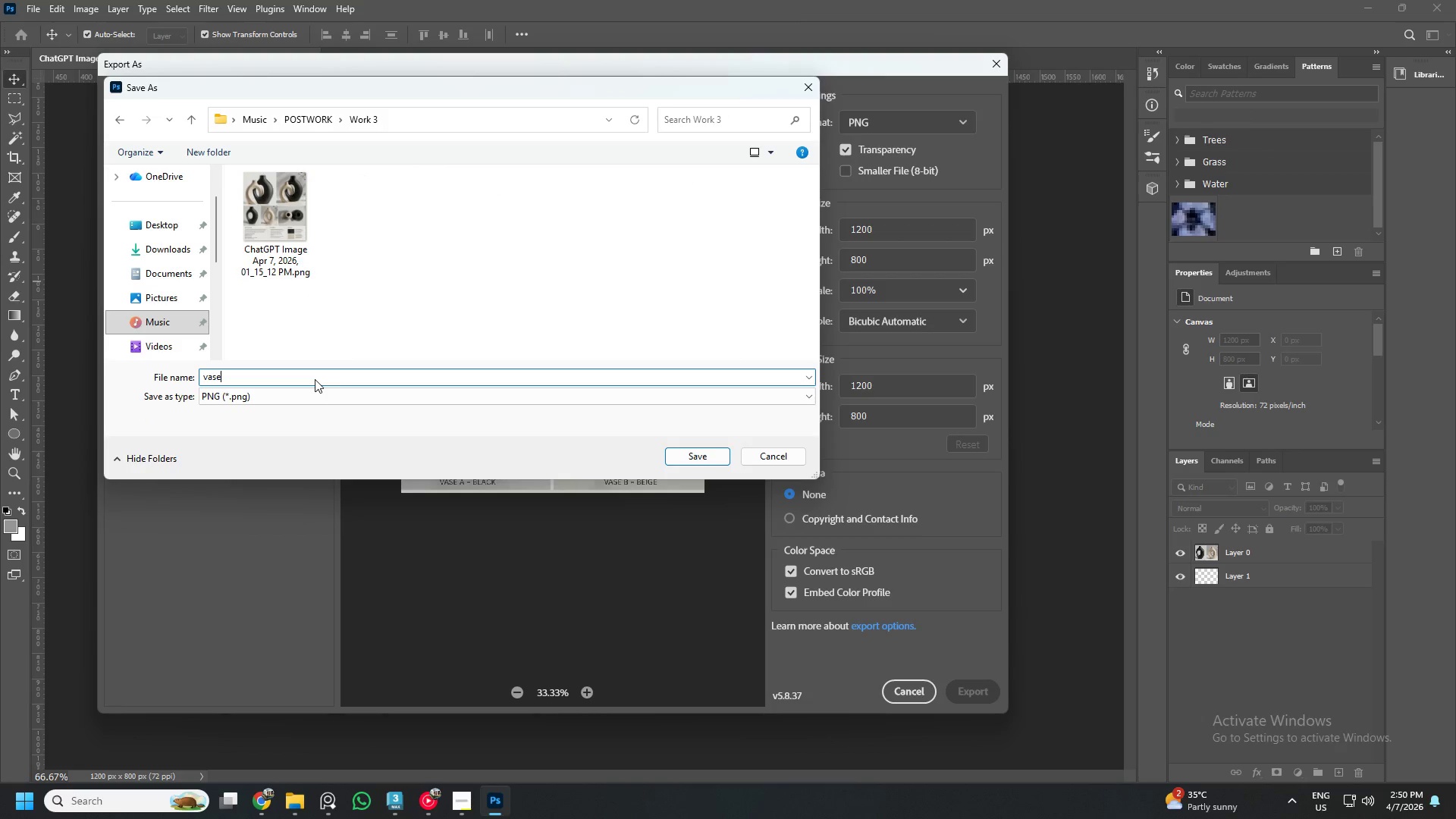 
type(ase )
 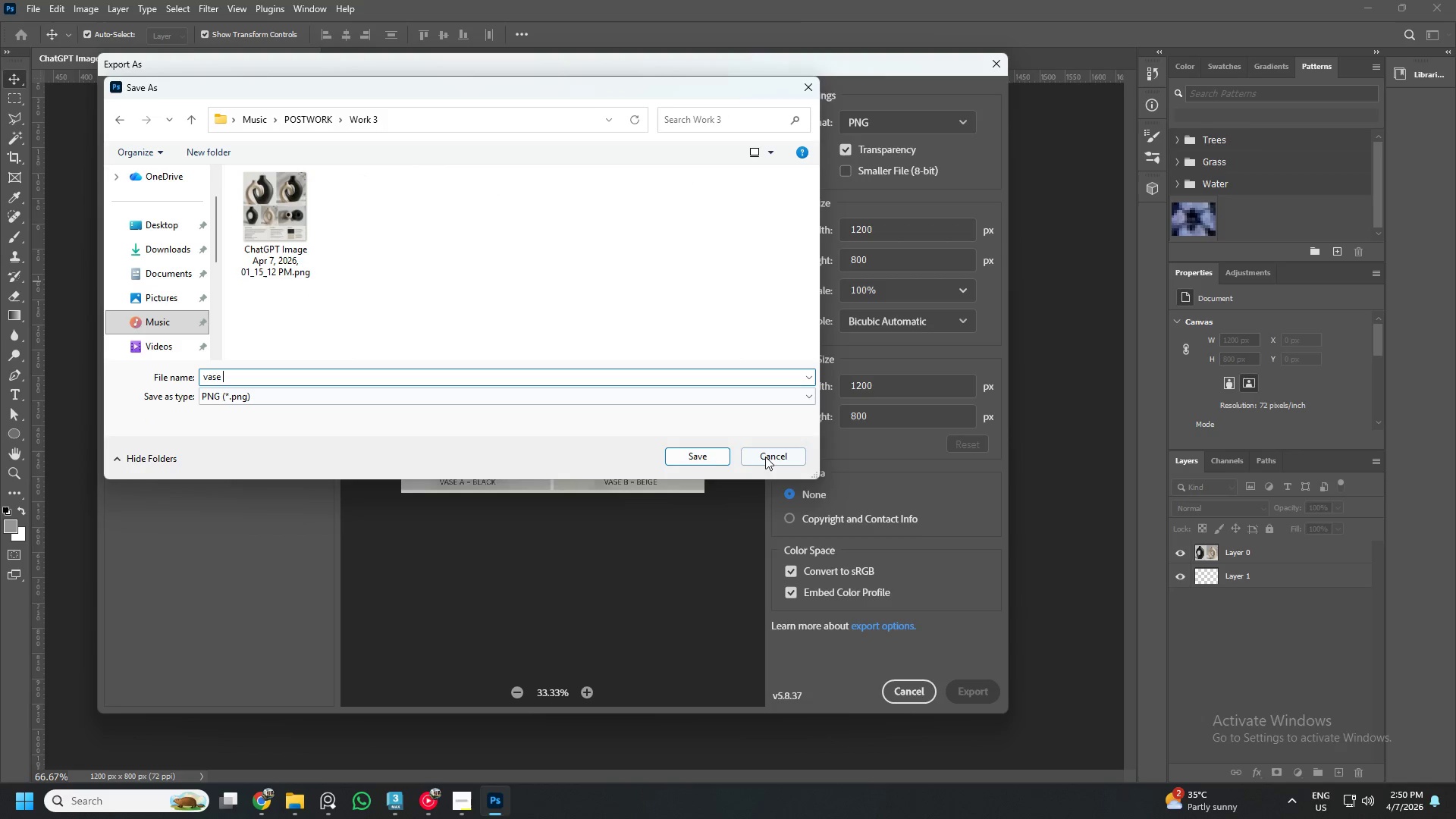 
left_click([701, 458])
 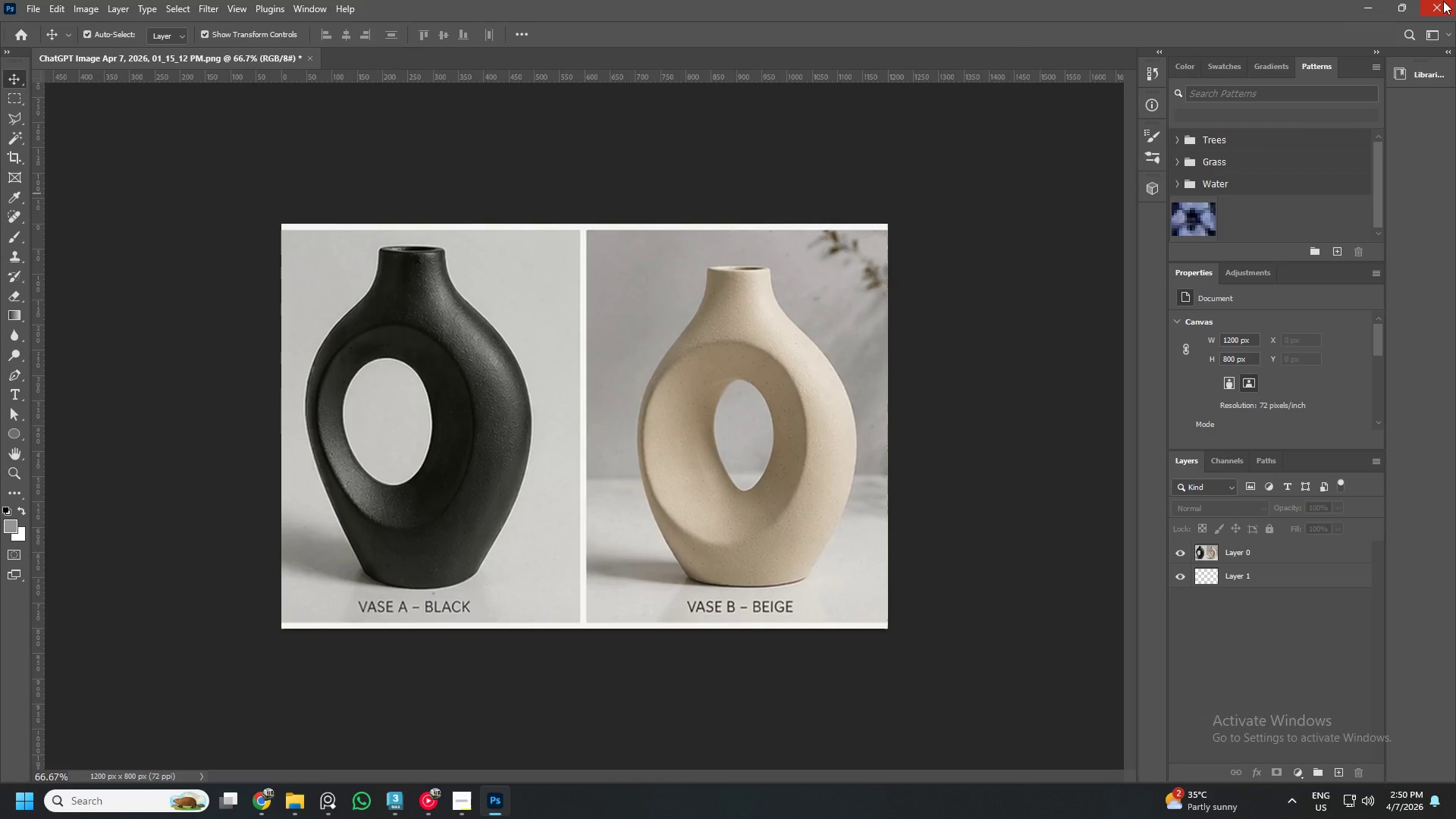 
left_click([1367, 2])
 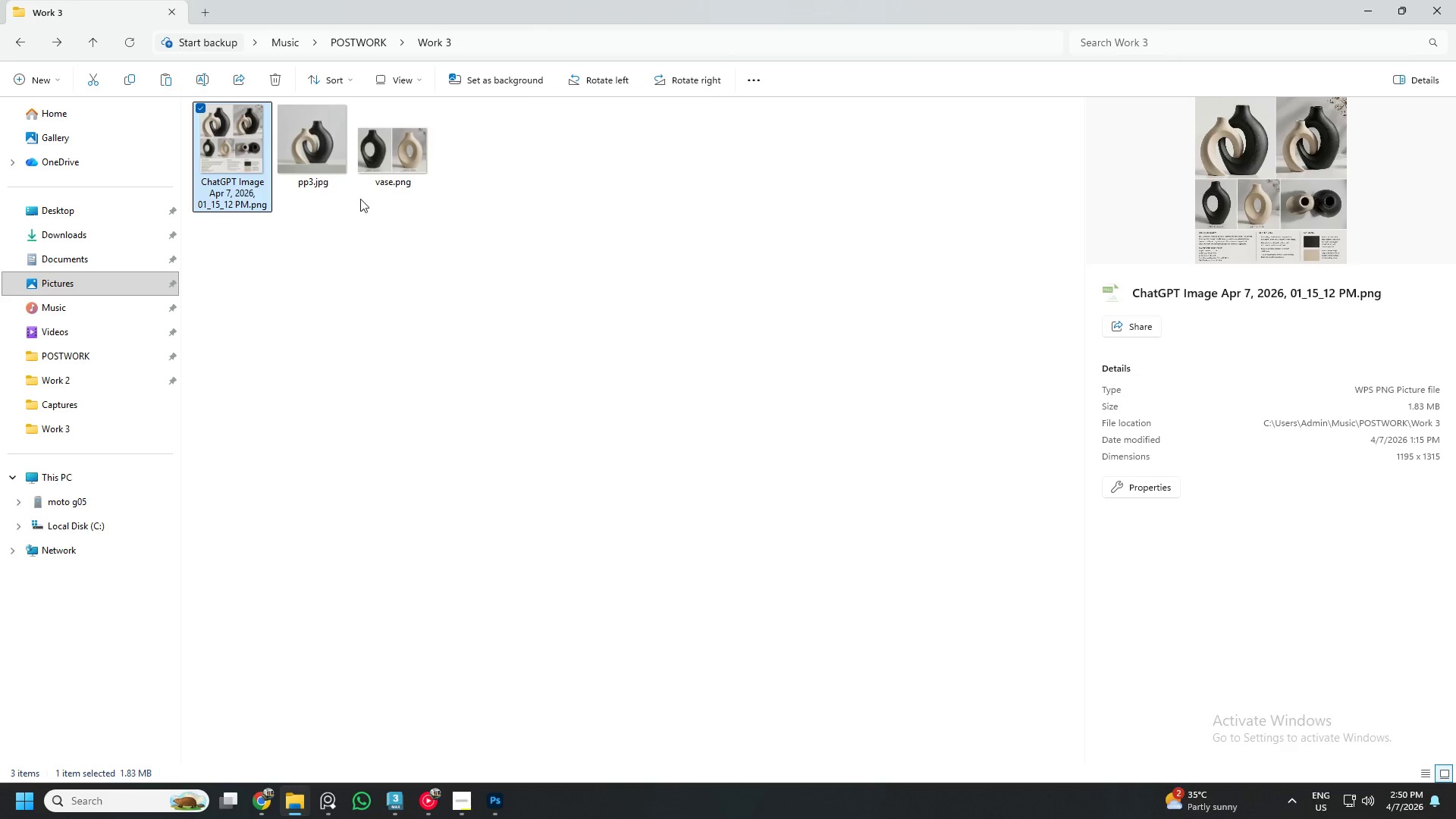 
left_click([387, 169])
 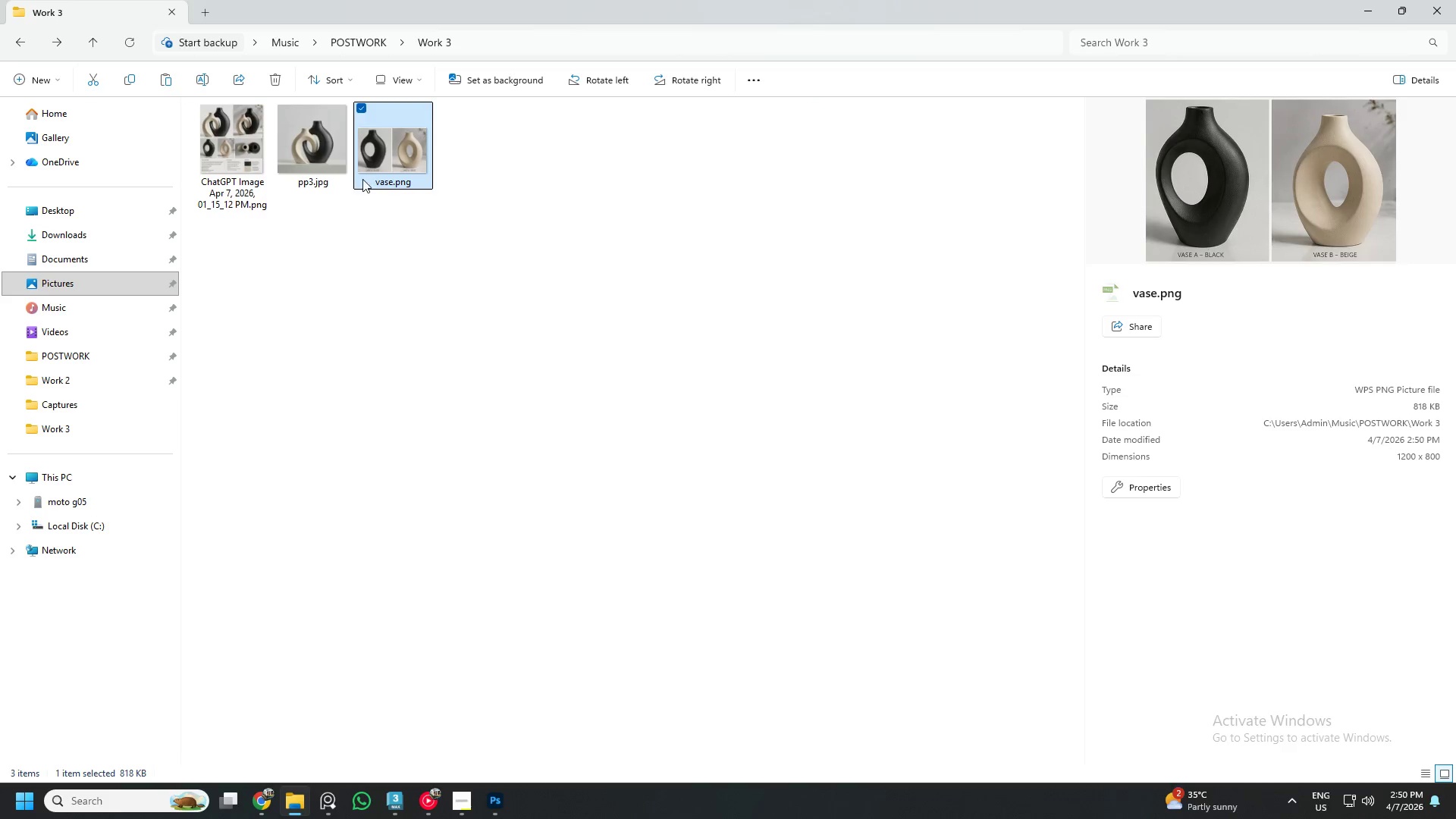 
right_click([374, 149])
 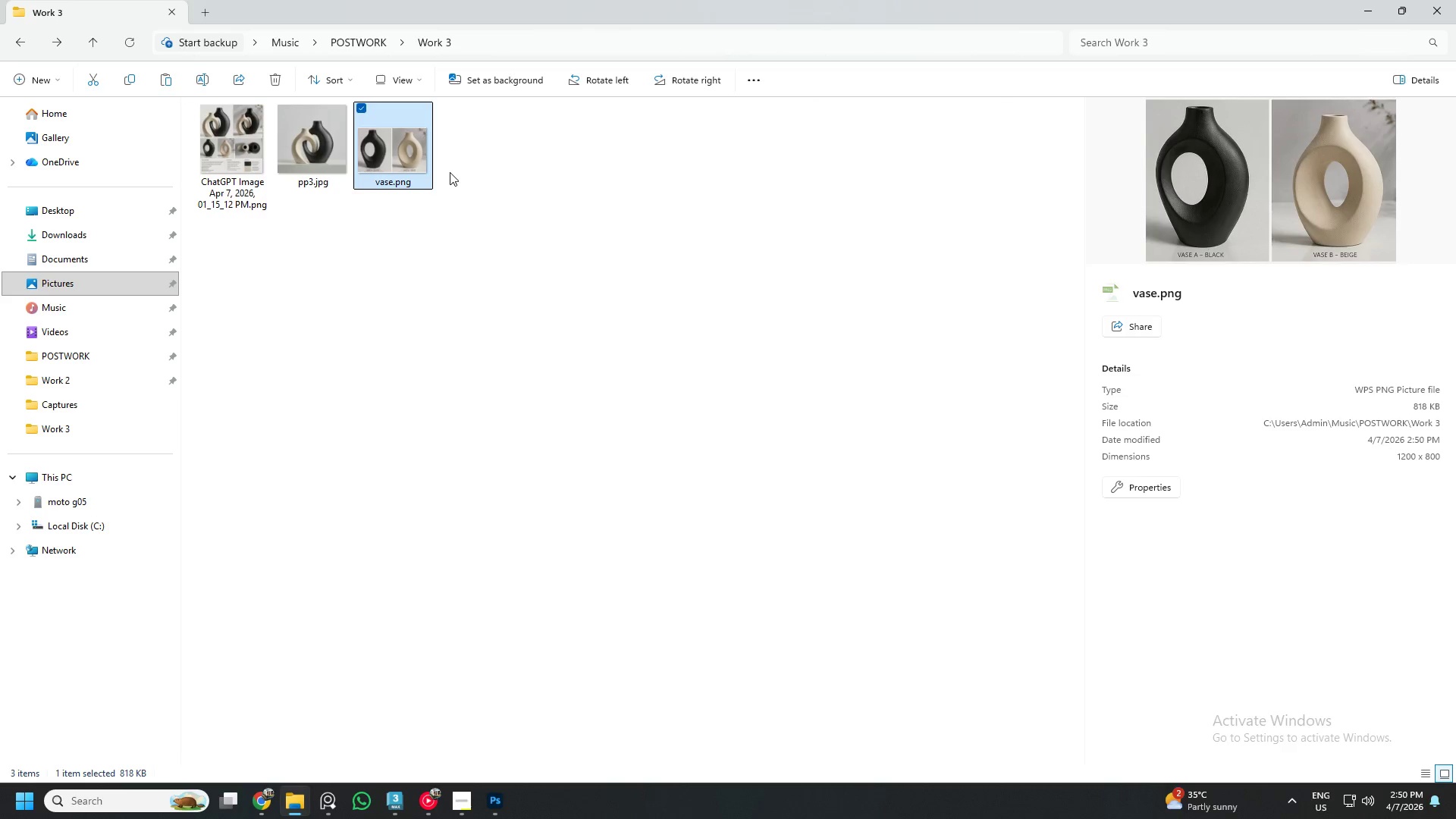 
right_click([404, 163])
 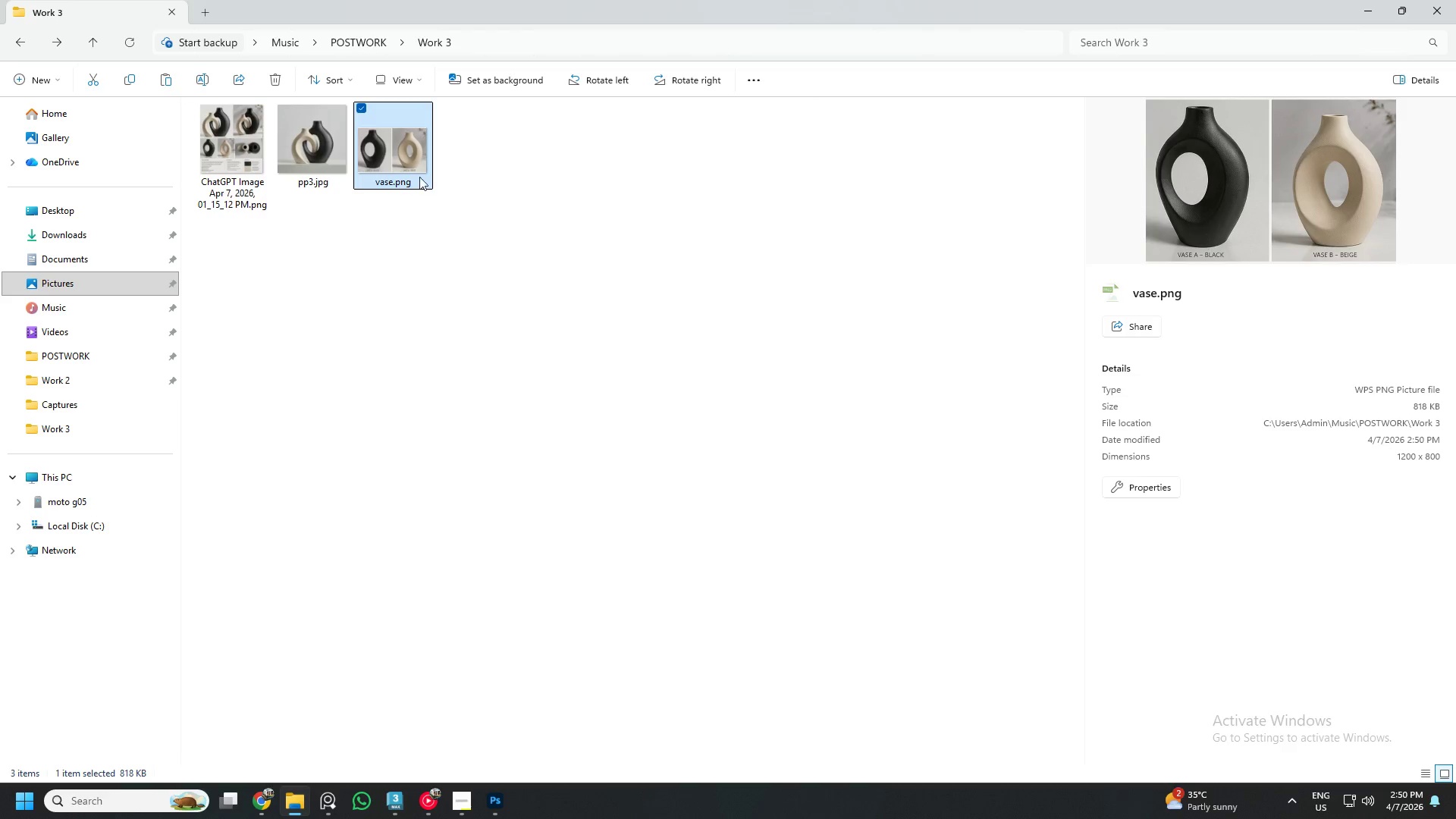 
right_click([375, 160])
 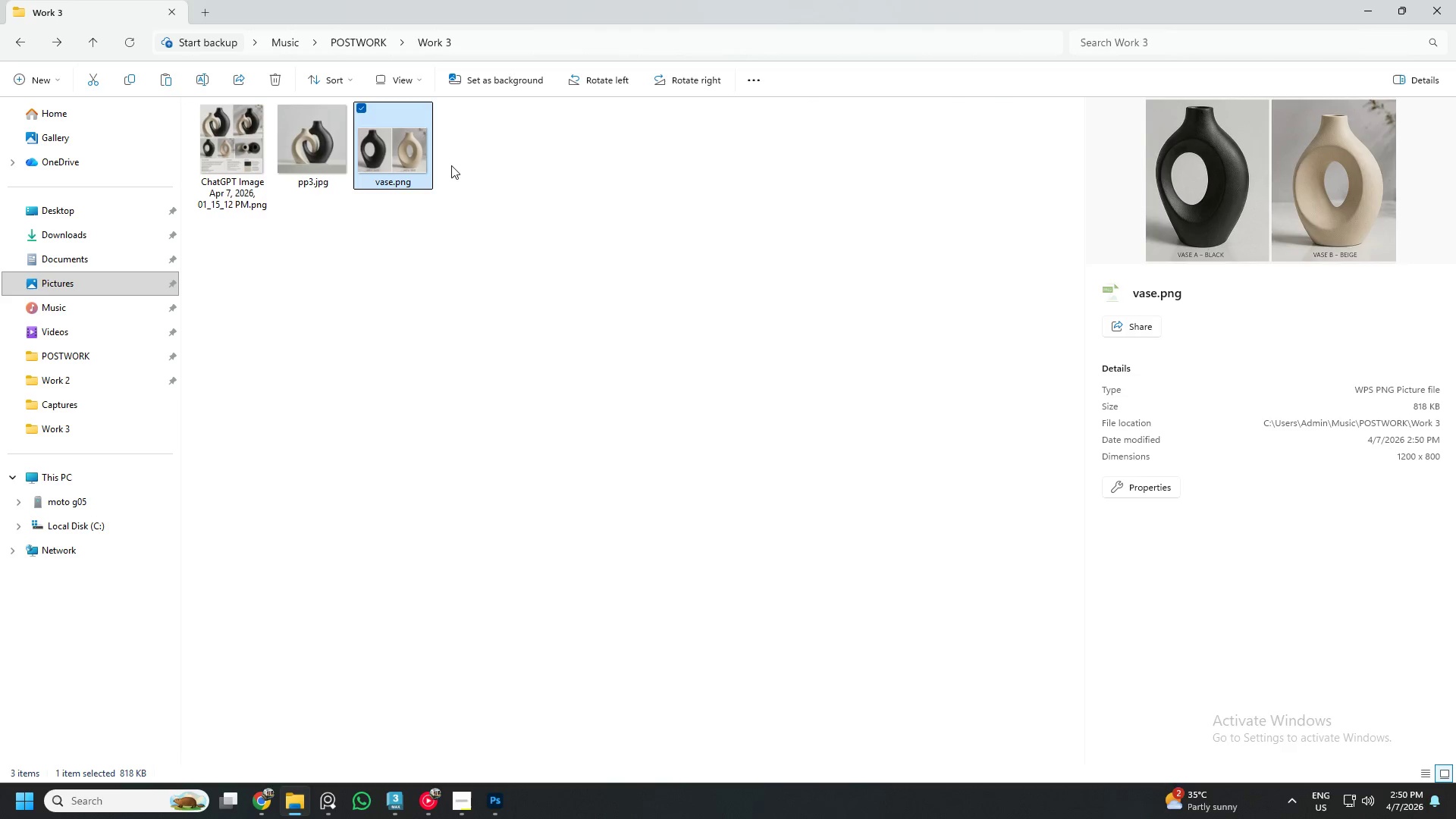 
right_click([423, 179])
 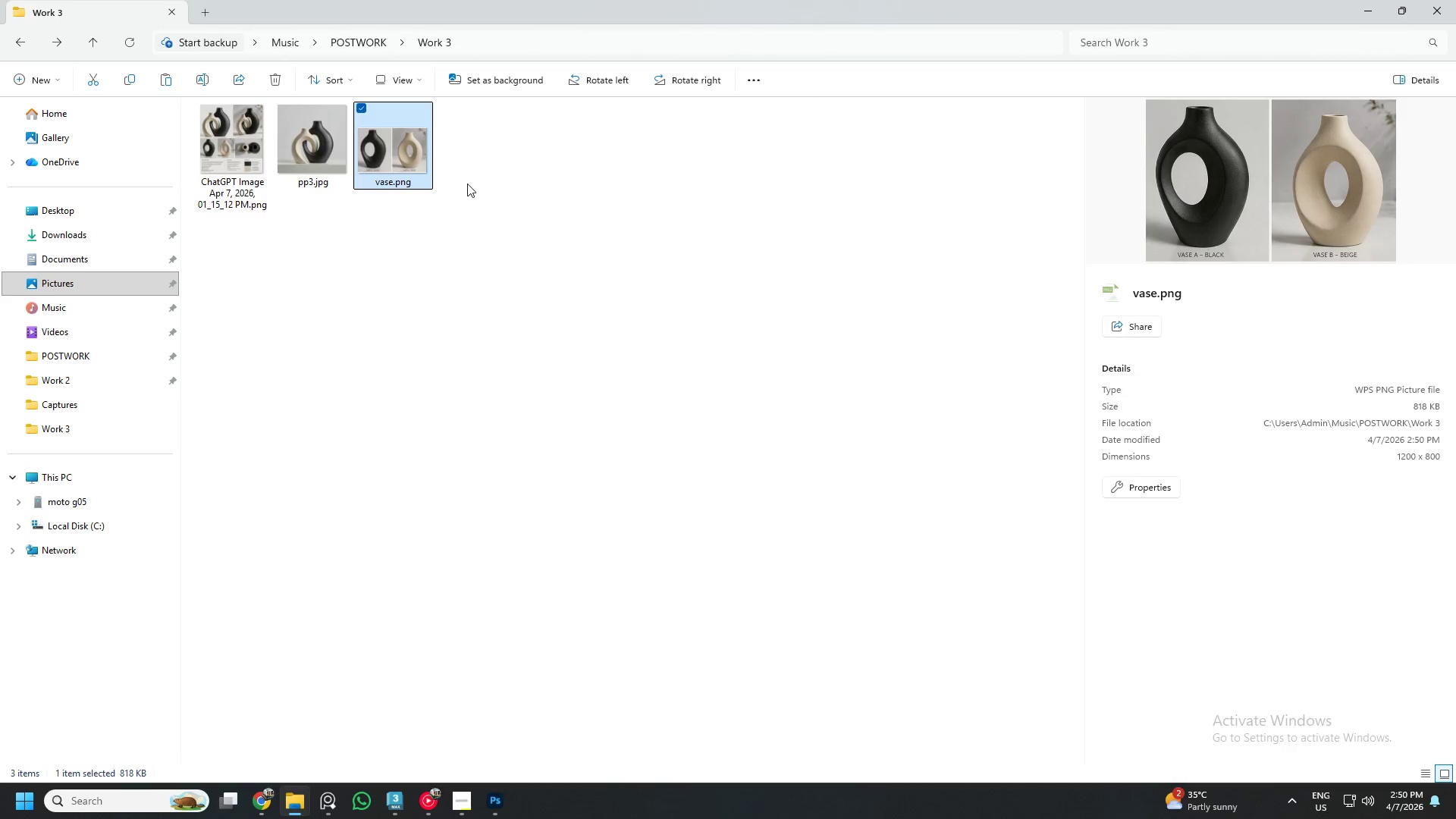 
left_click([506, 209])
 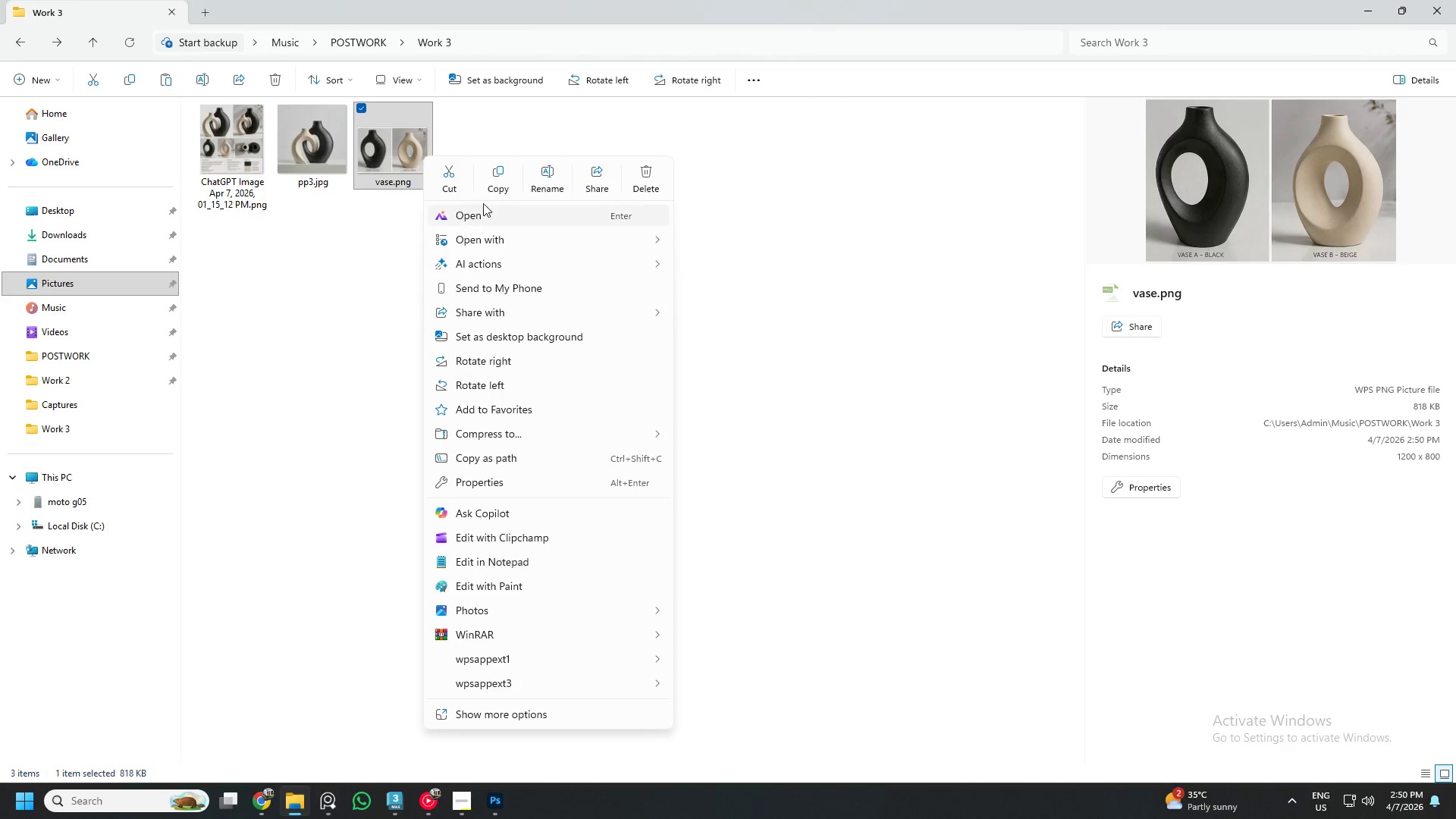 
left_click([500, 190])
 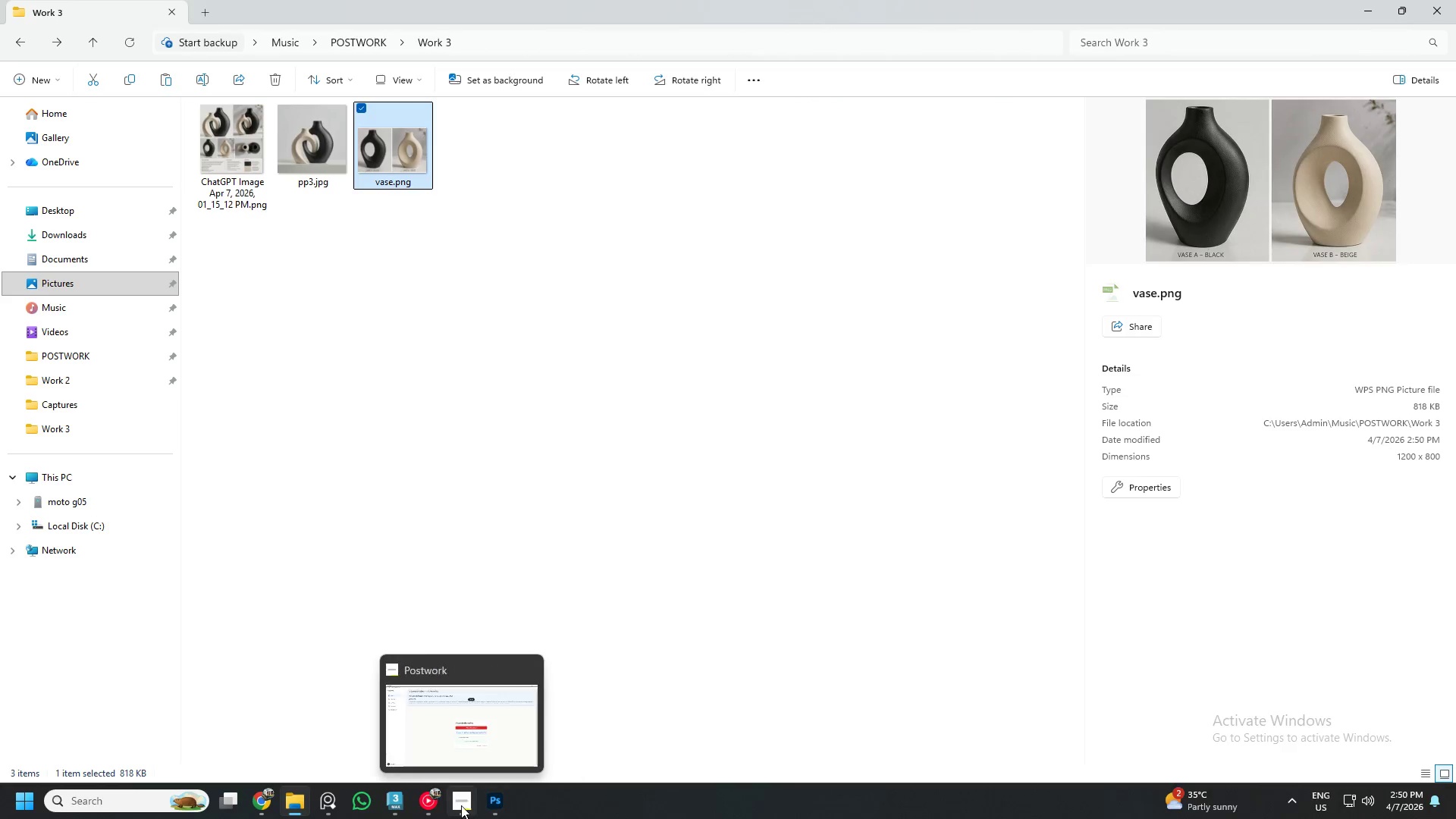 
left_click([393, 802])
 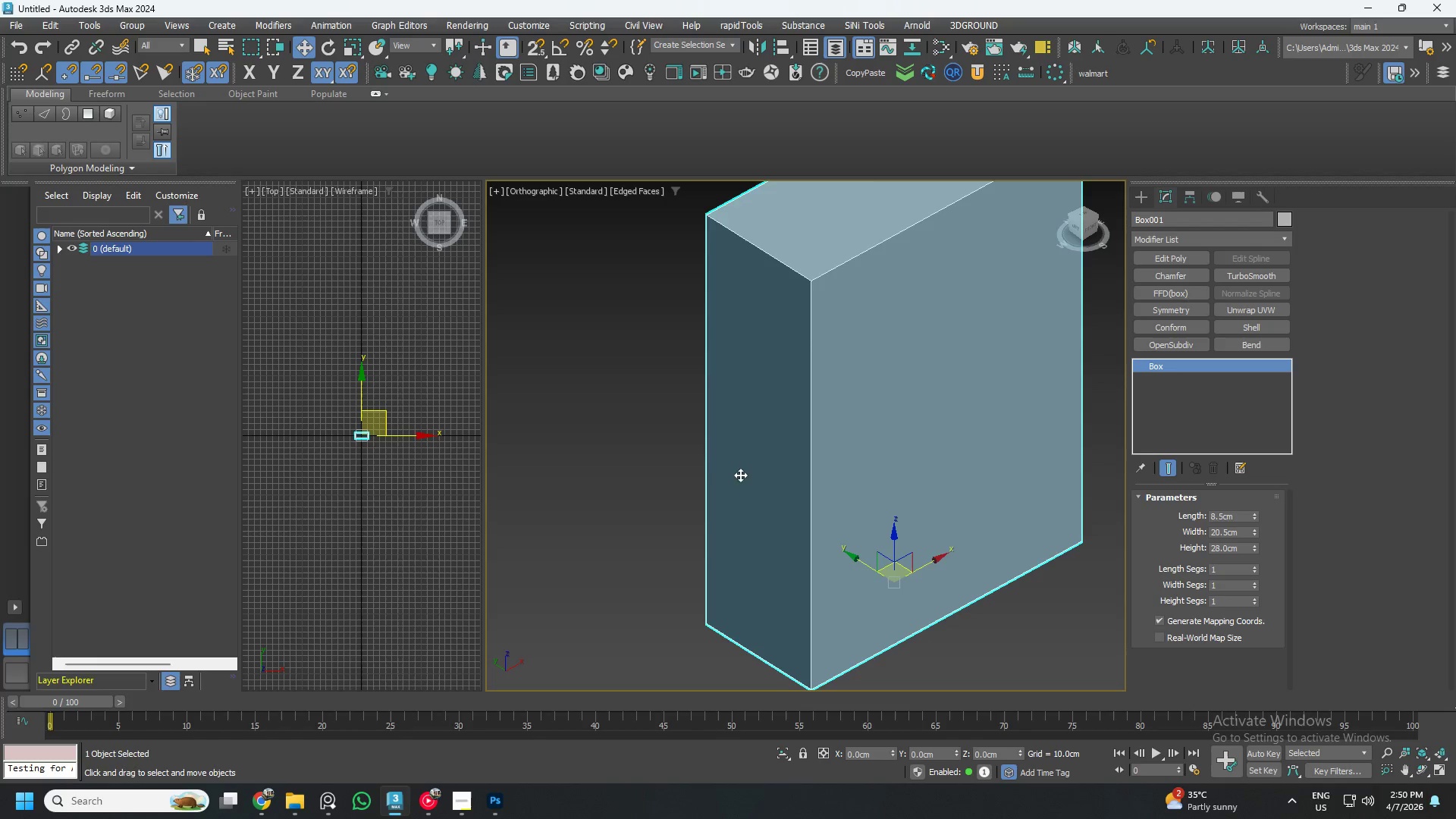 
hold_key(key=AltLeft, duration=0.64)
 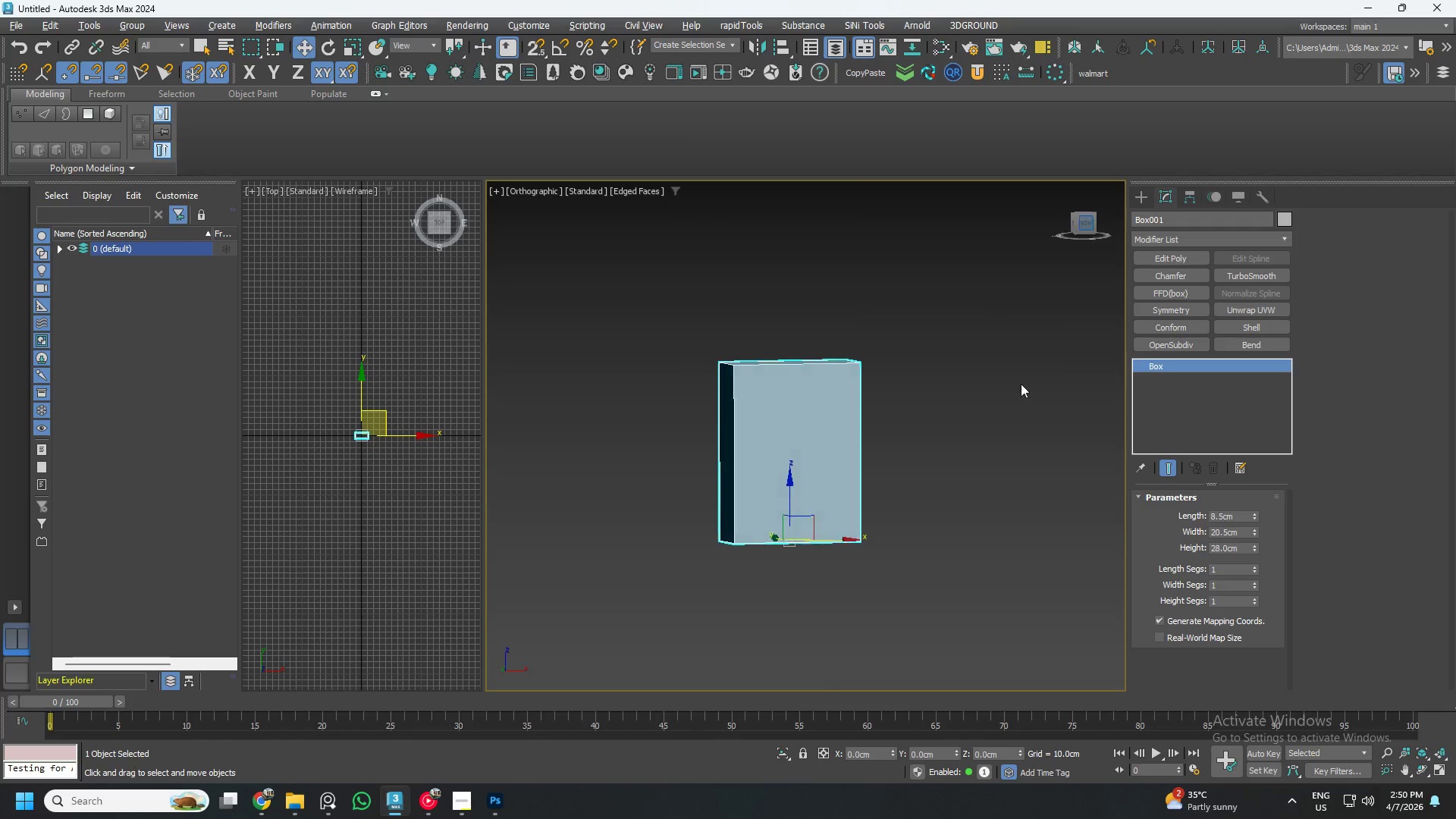 
scroll: coordinate [740, 499], scroll_direction: down, amount: 3.0
 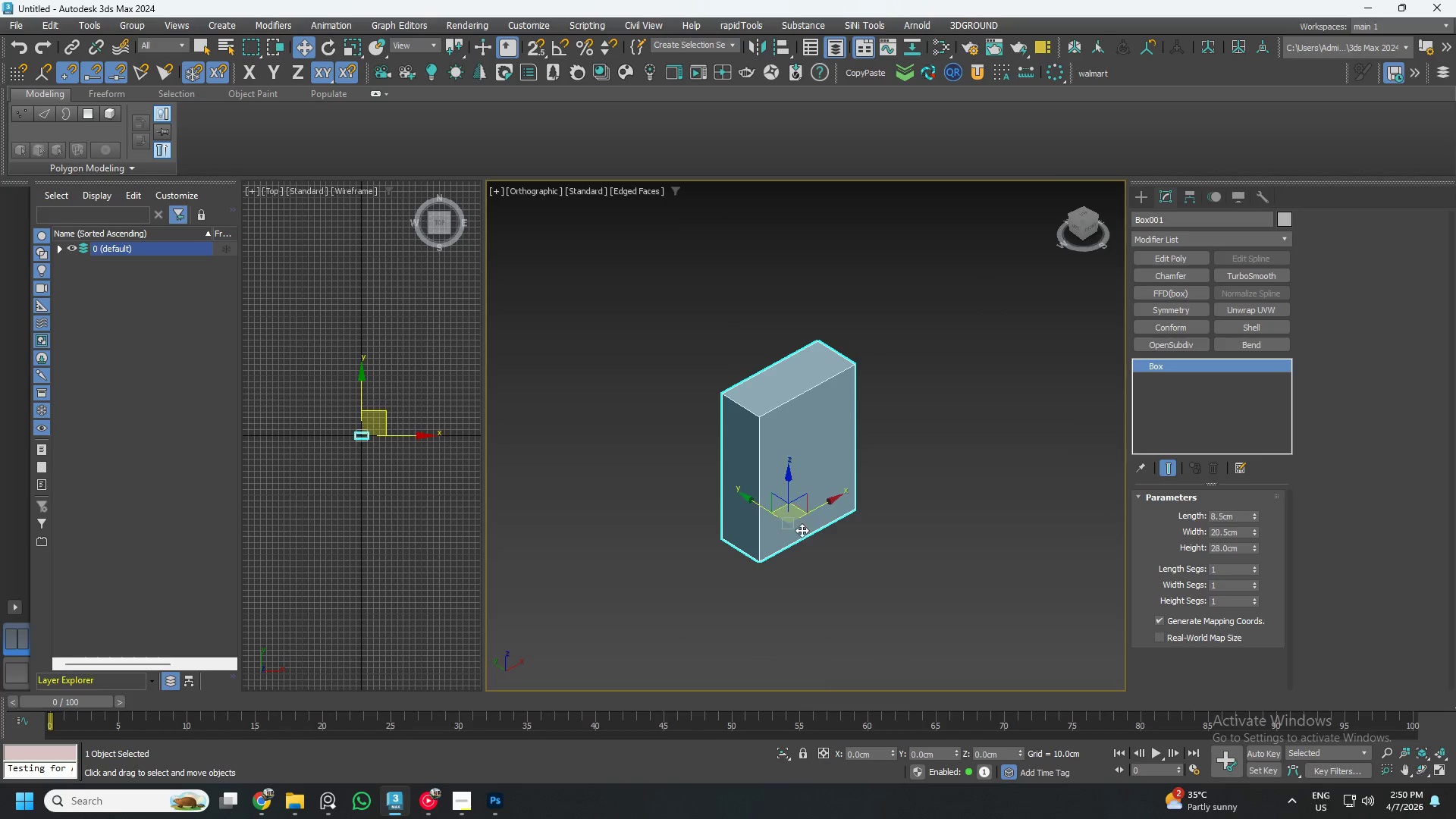 
right_click([931, 472])
 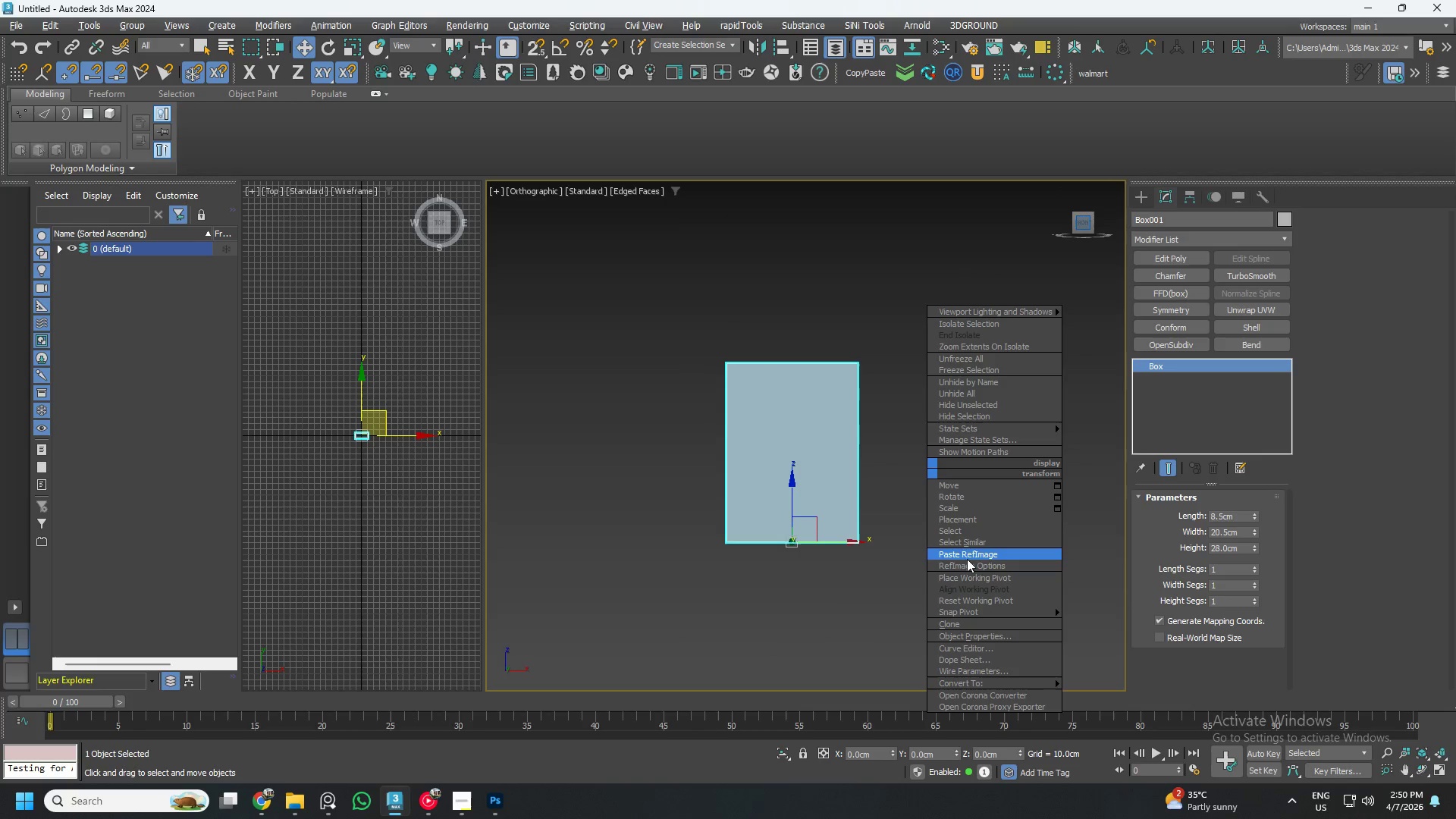 
left_click([970, 553])
 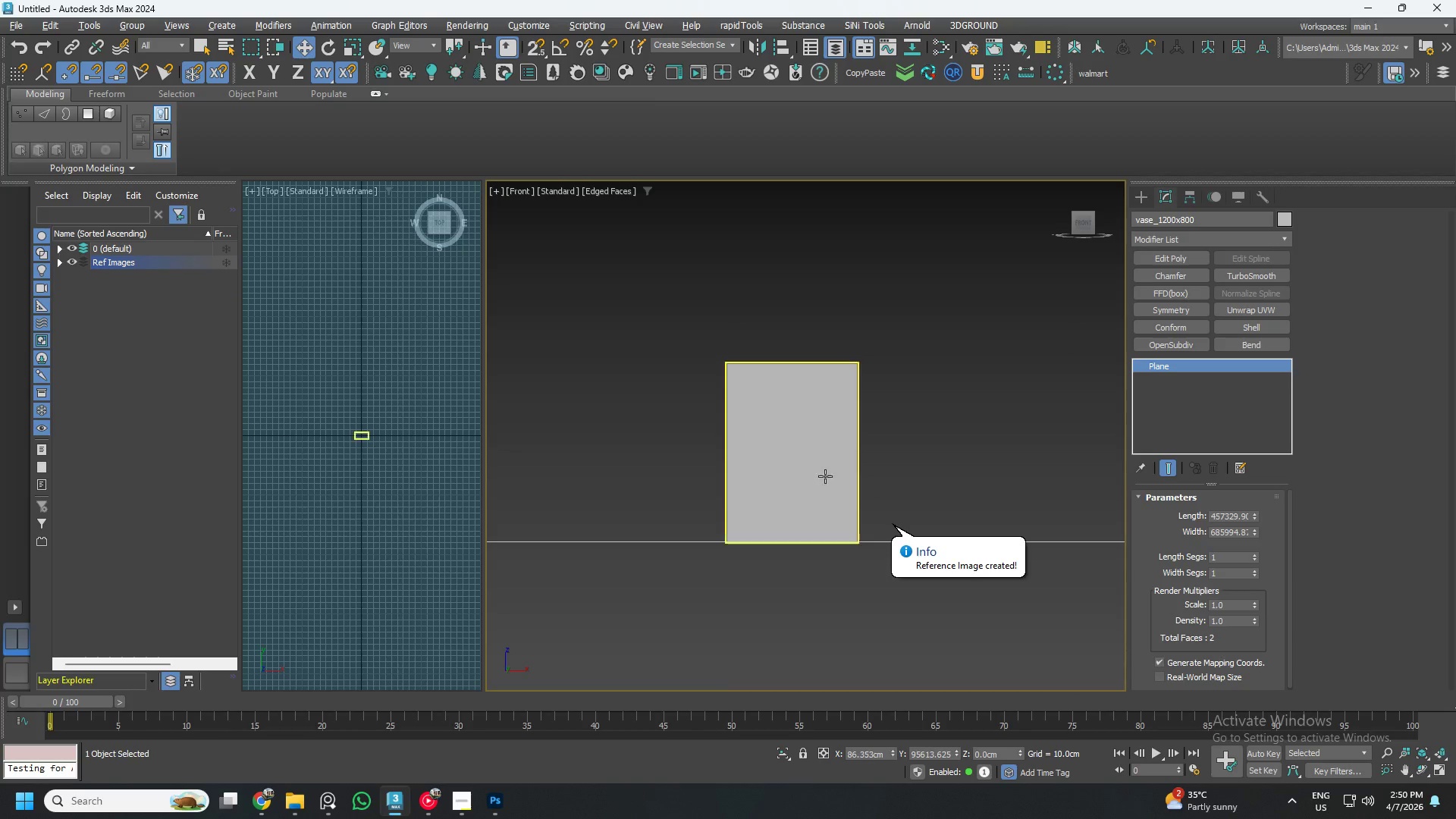 
hold_key(key=AltLeft, duration=0.58)
 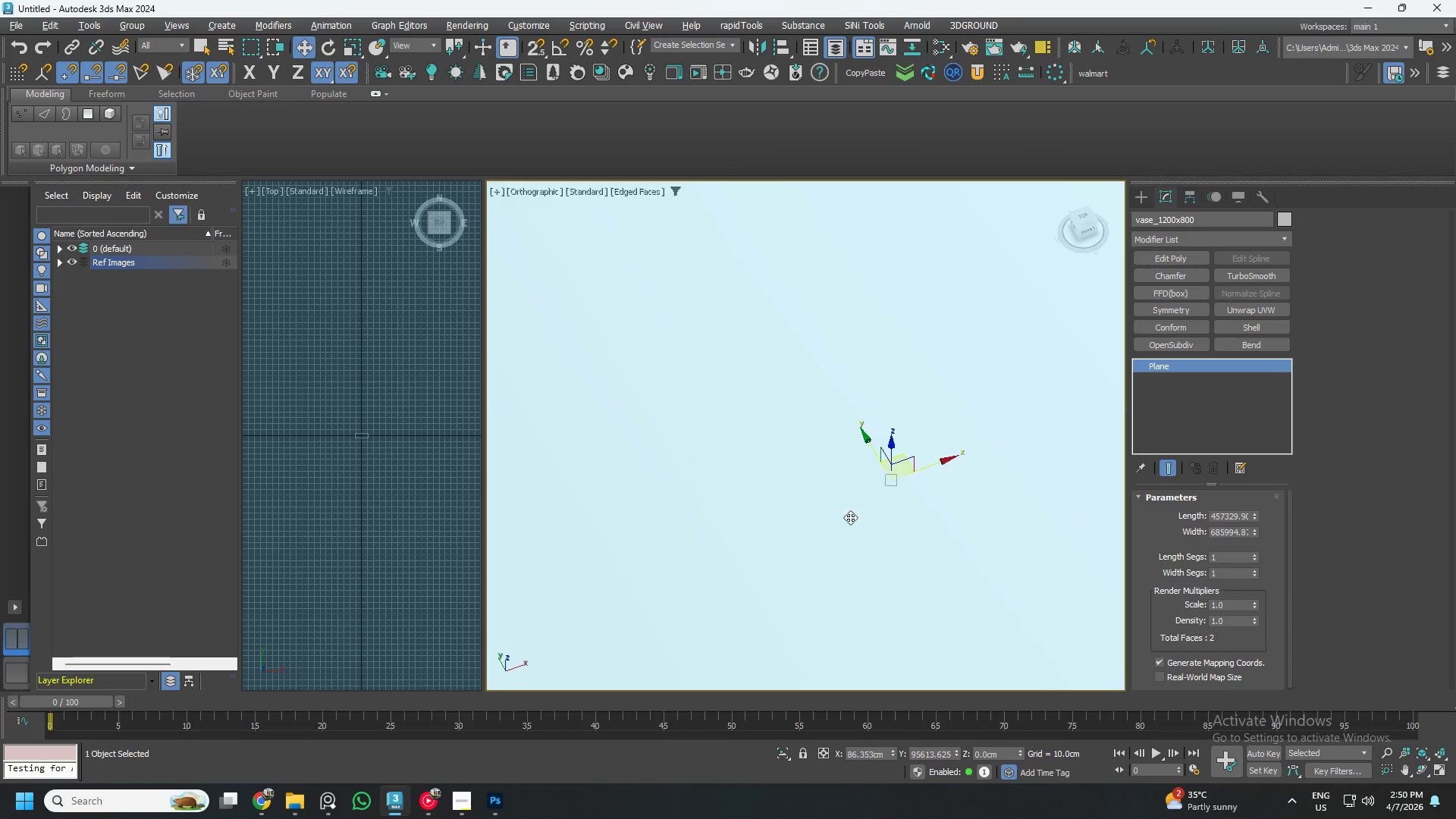 
scroll: coordinate [824, 492], scroll_direction: down, amount: 25.0
 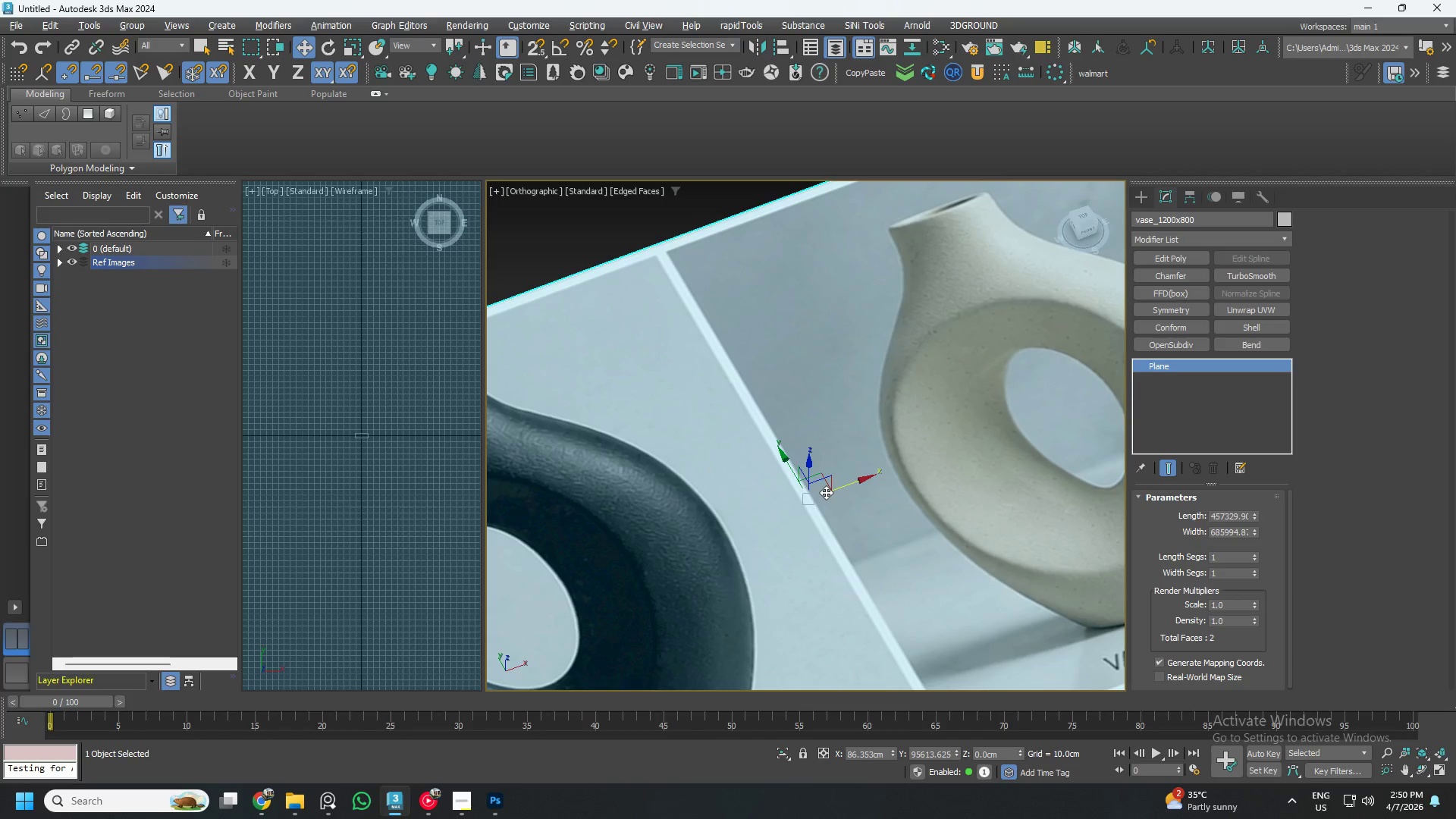 
key(R)
 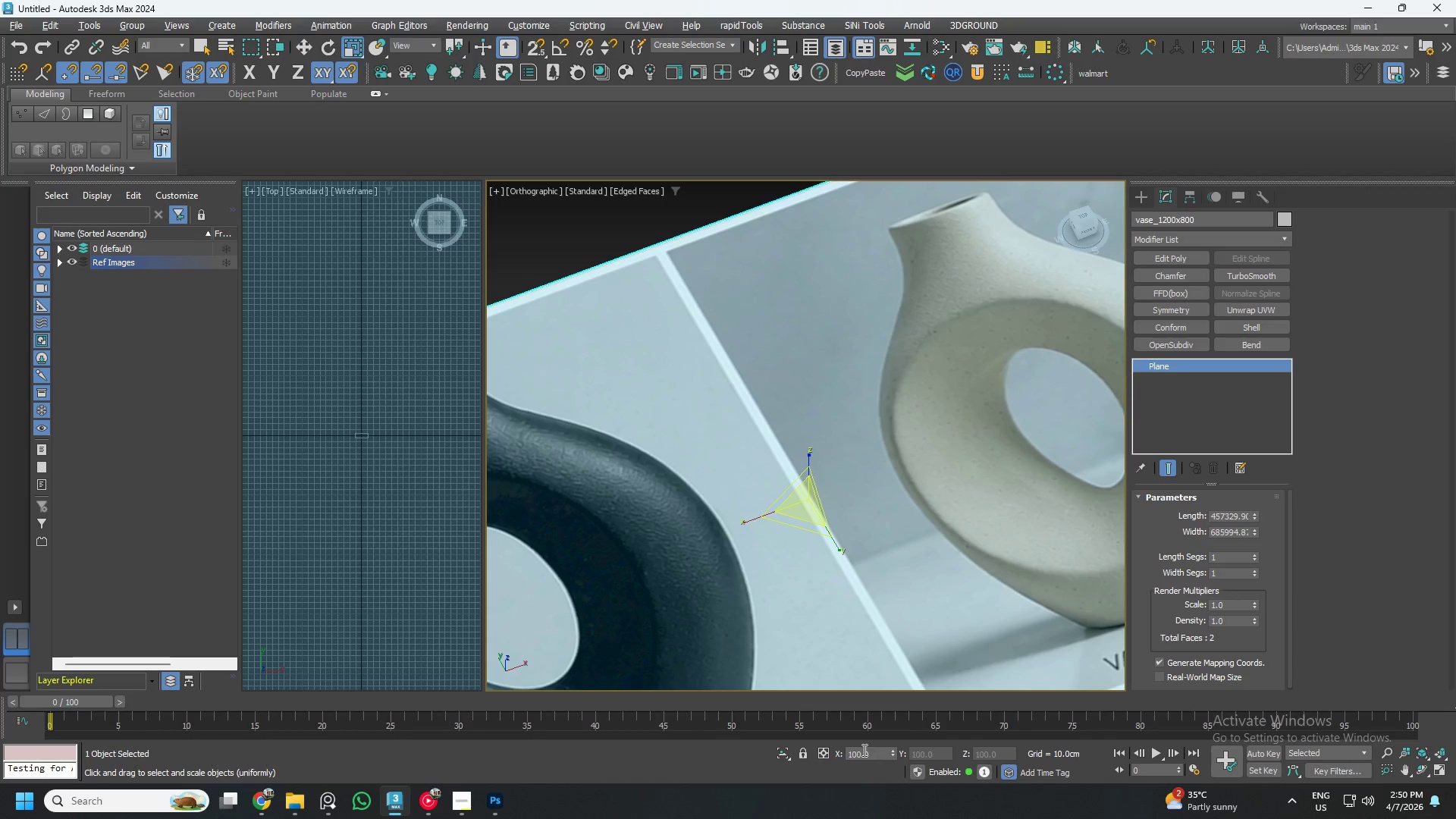 
double_click([864, 751])
 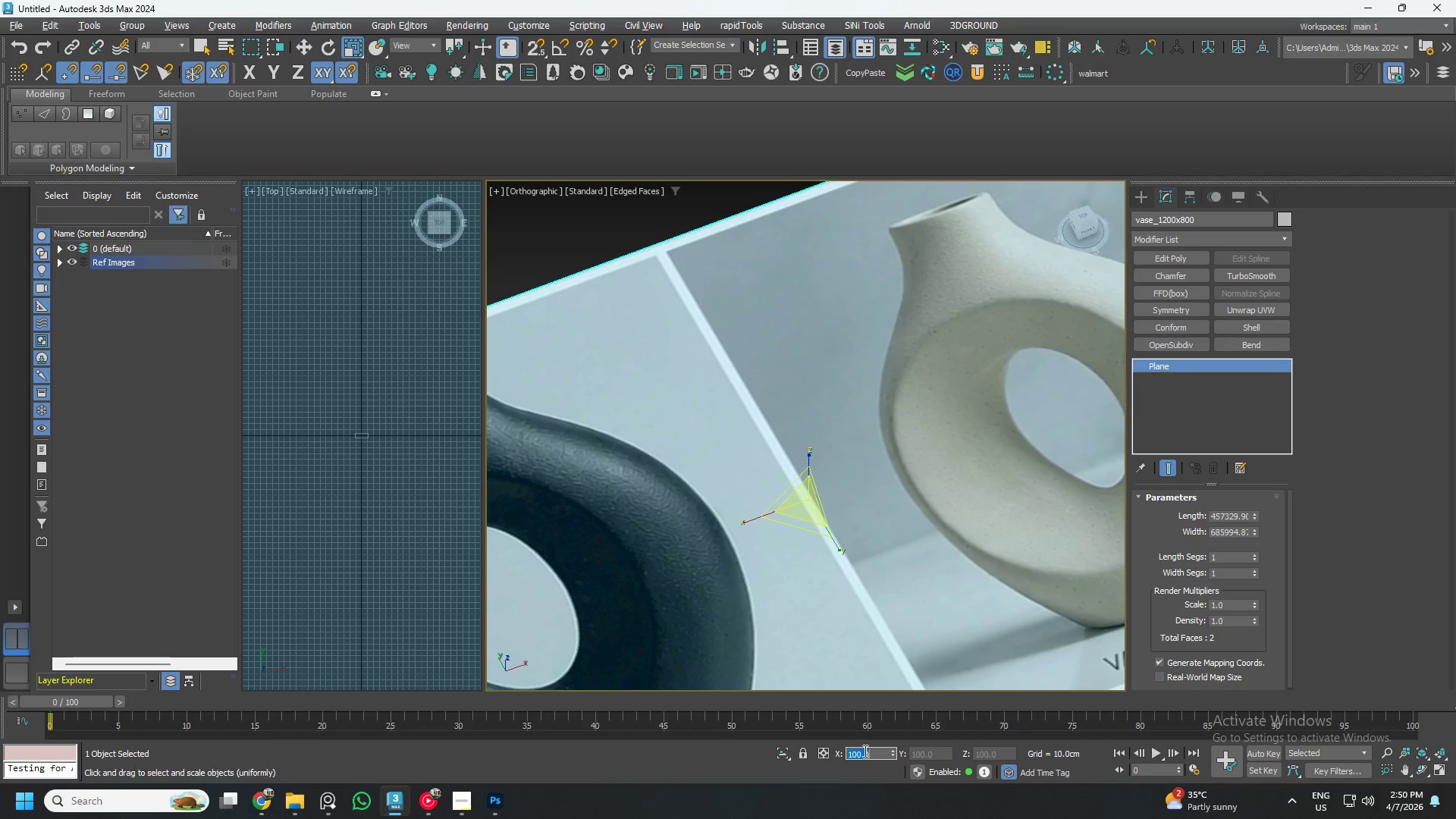 
key(Numpad1)
 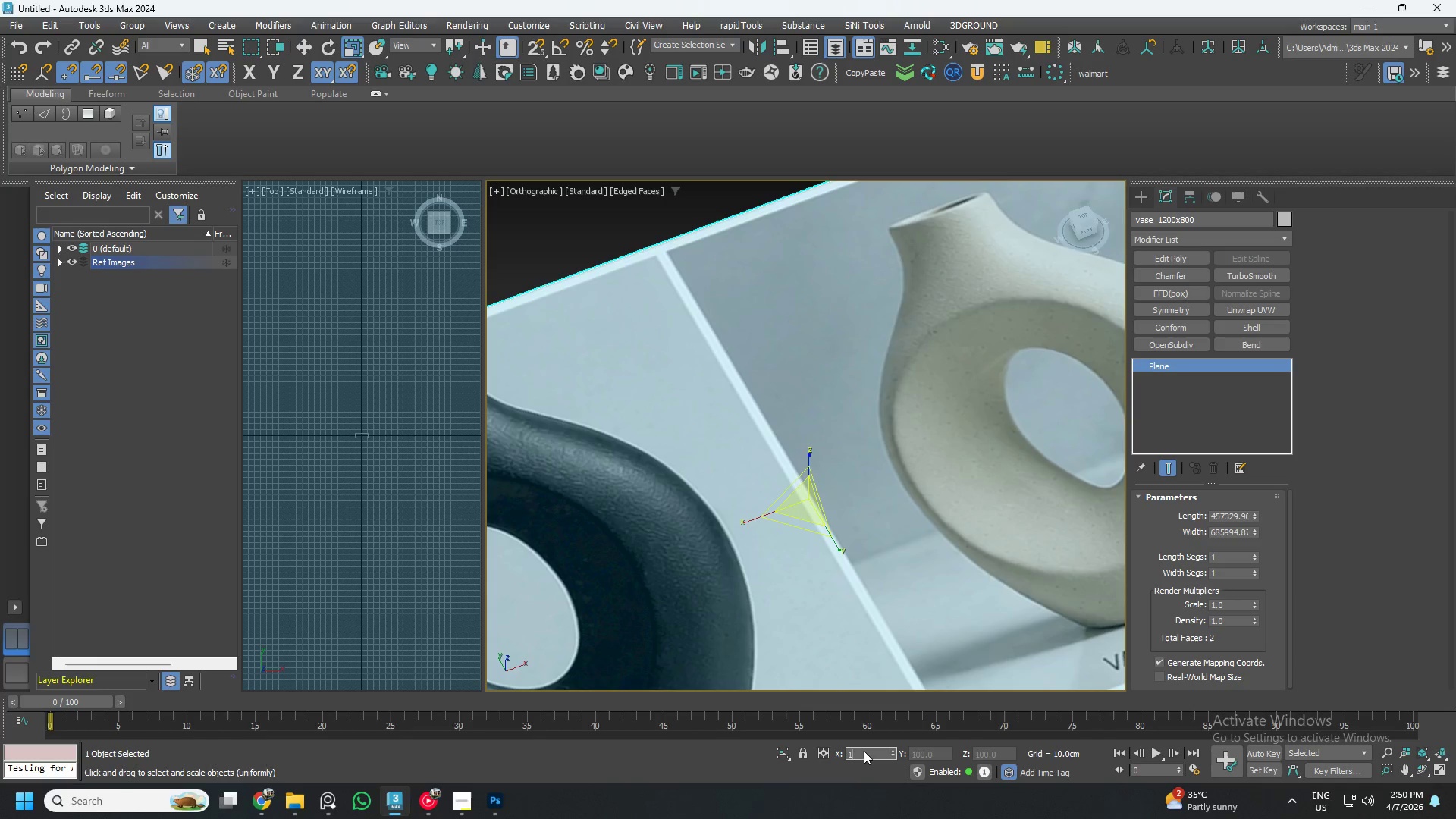 
key(Numpad0)
 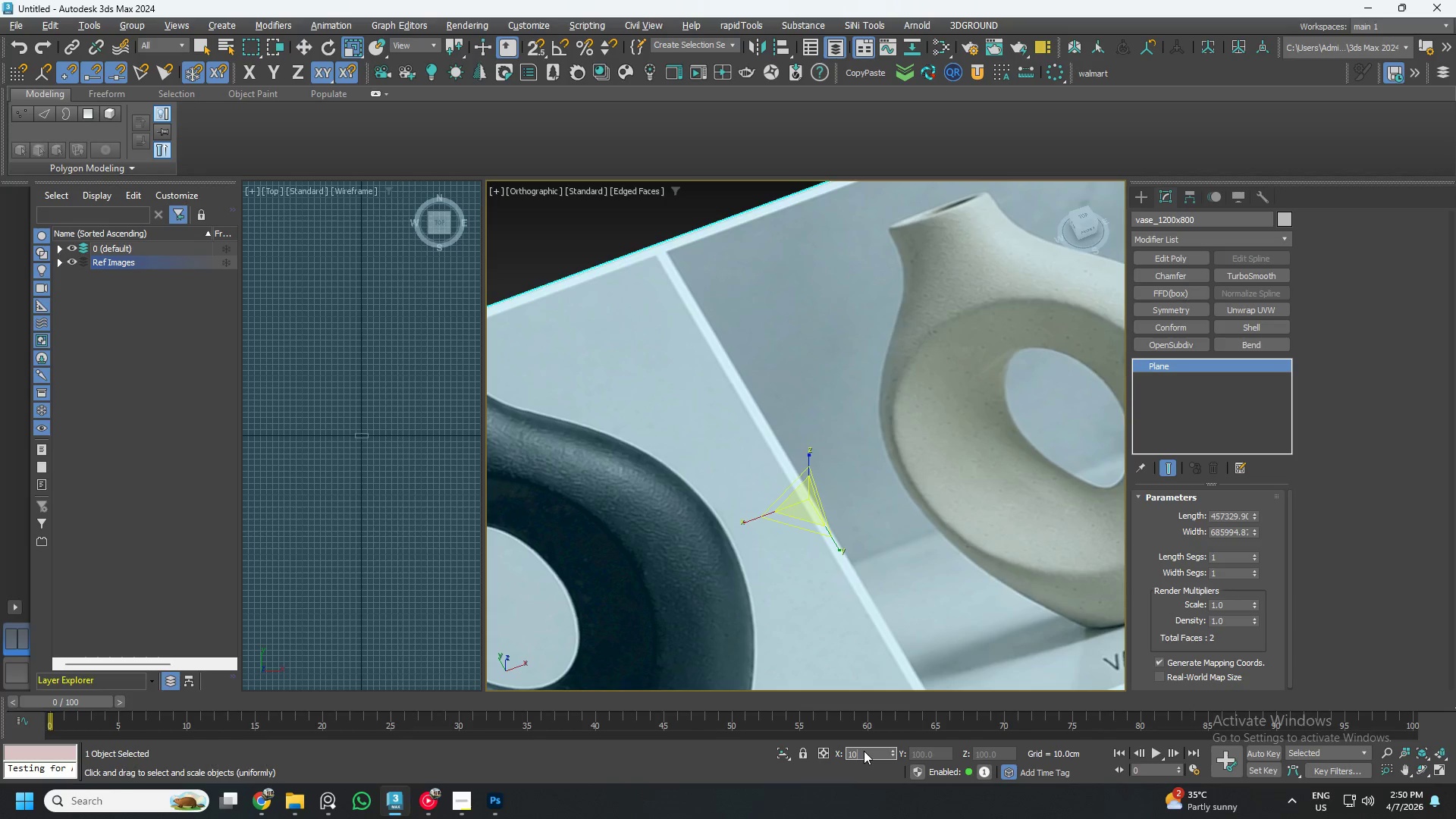 
key(NumpadEnter)
 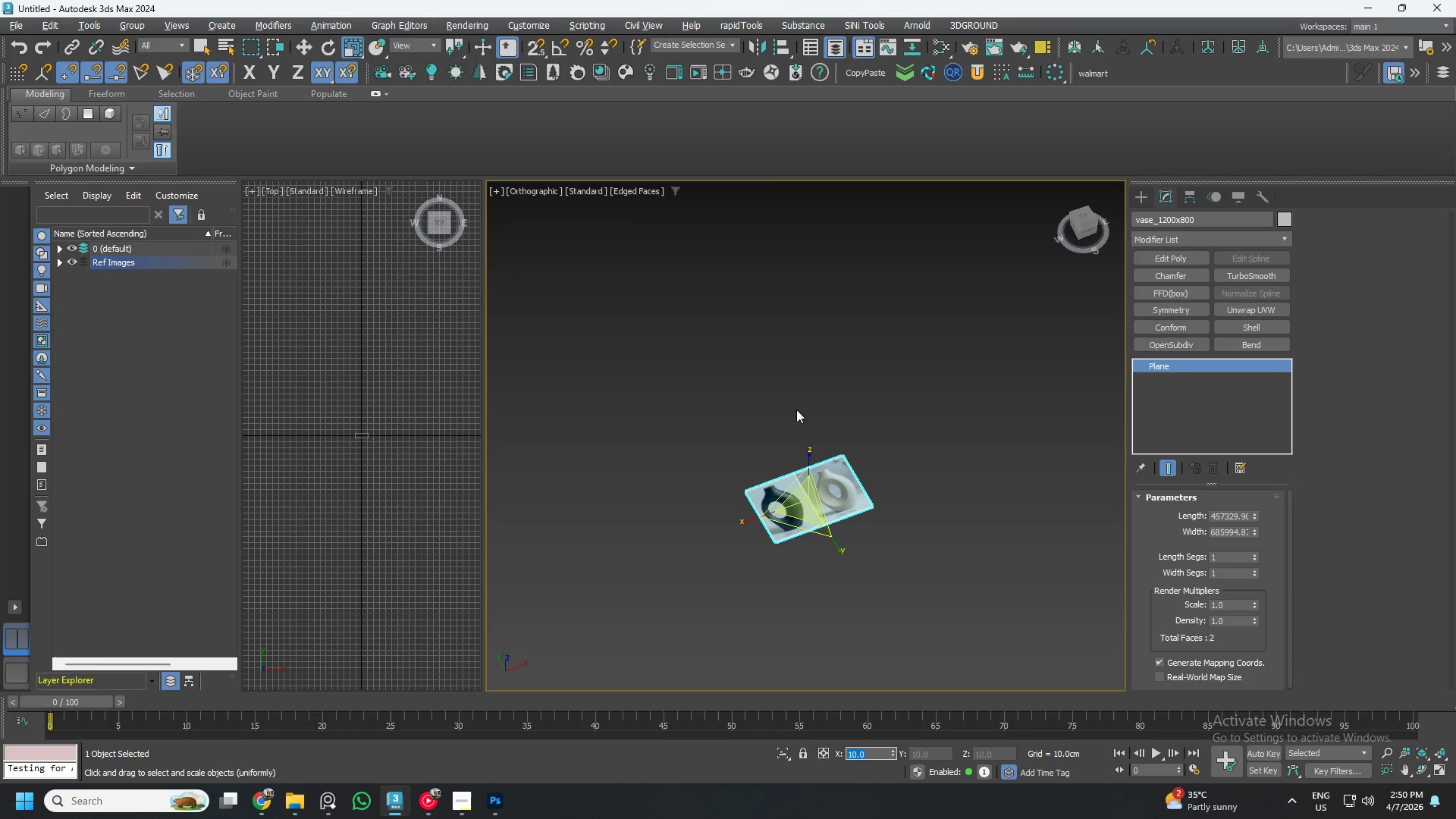 
scroll: coordinate [852, 459], scroll_direction: up, amount: 11.0
 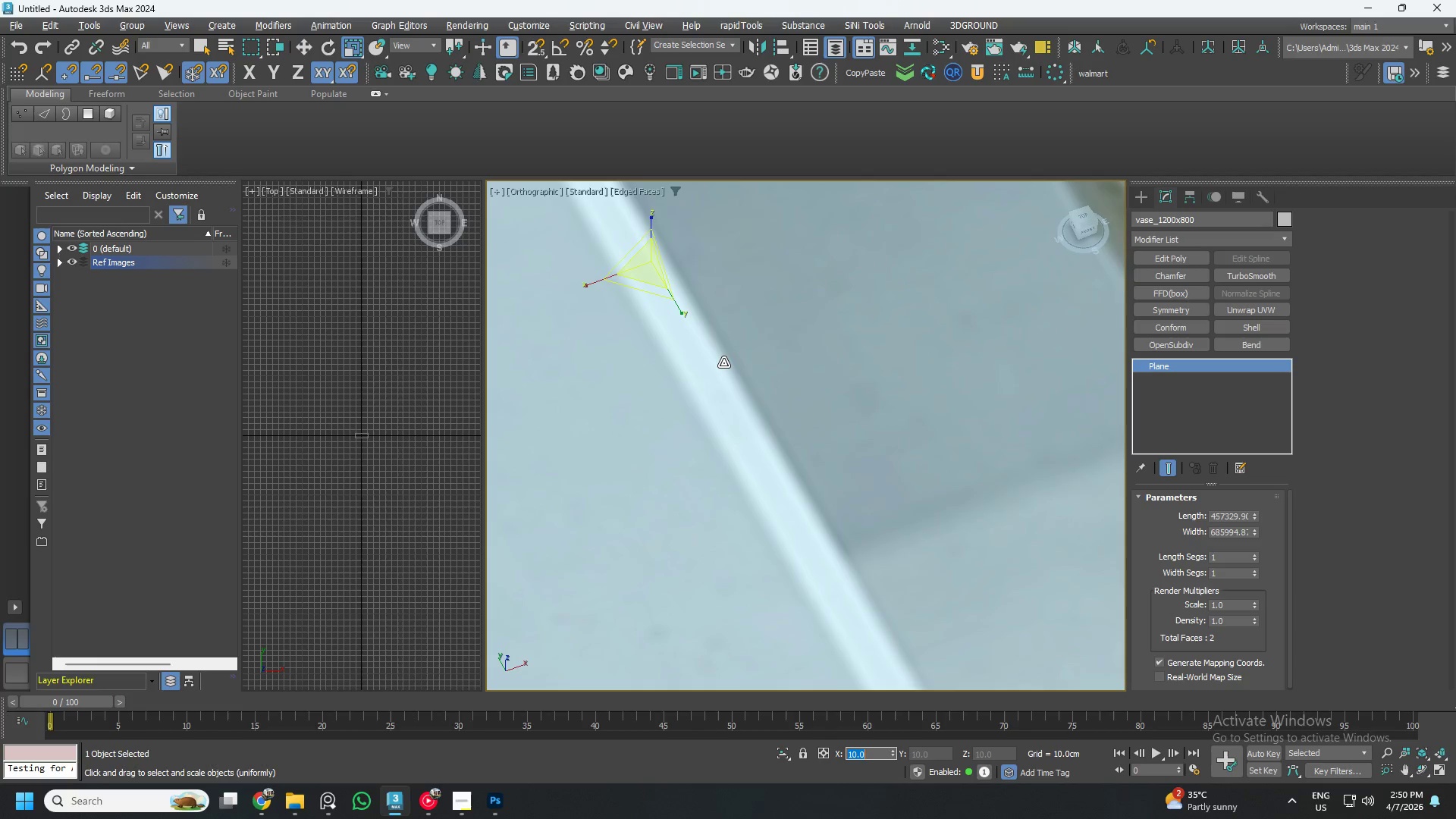 
scroll: coordinate [723, 362], scroll_direction: down, amount: 6.0
 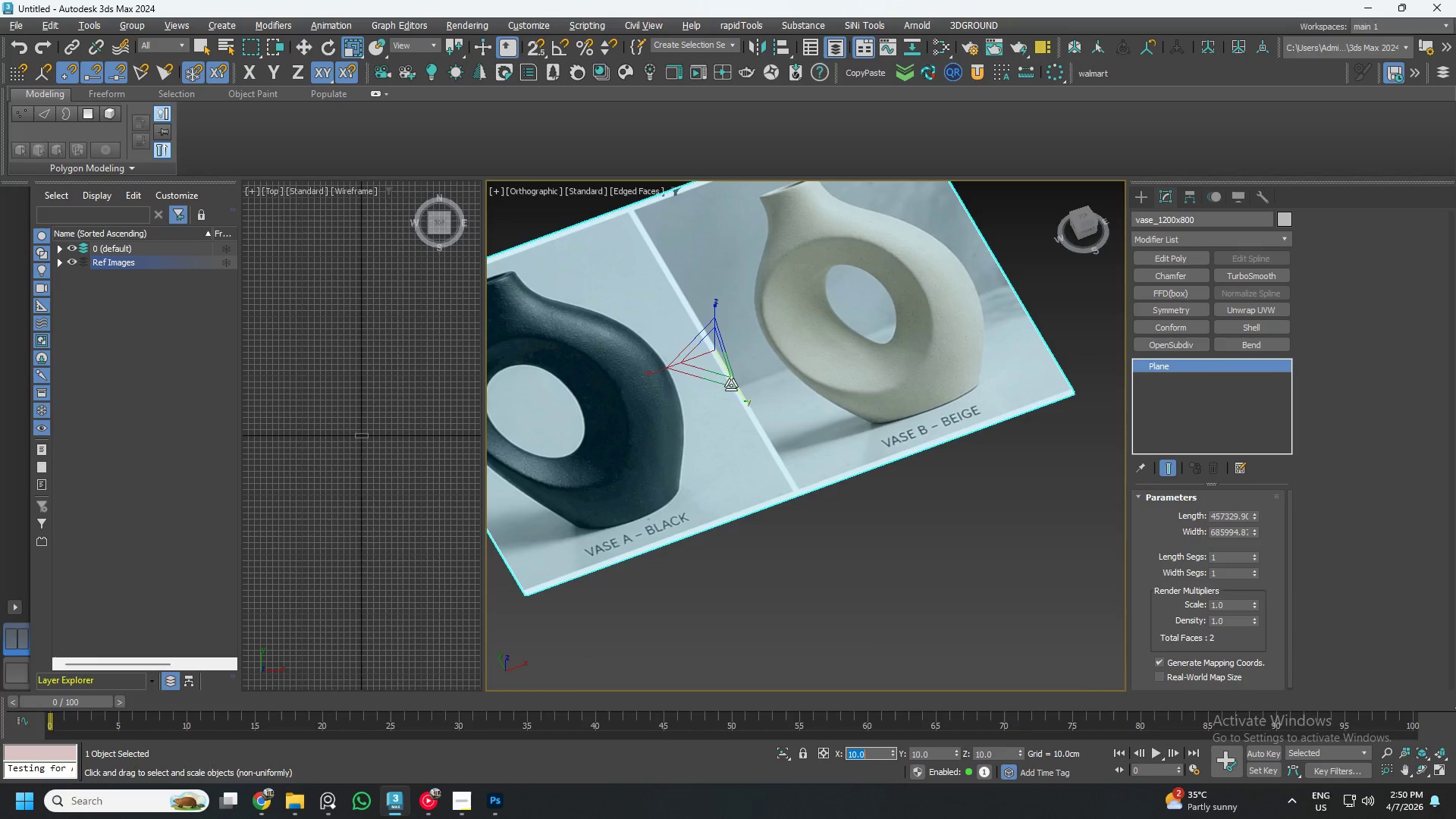 
hold_key(key=AltLeft, duration=1.03)
 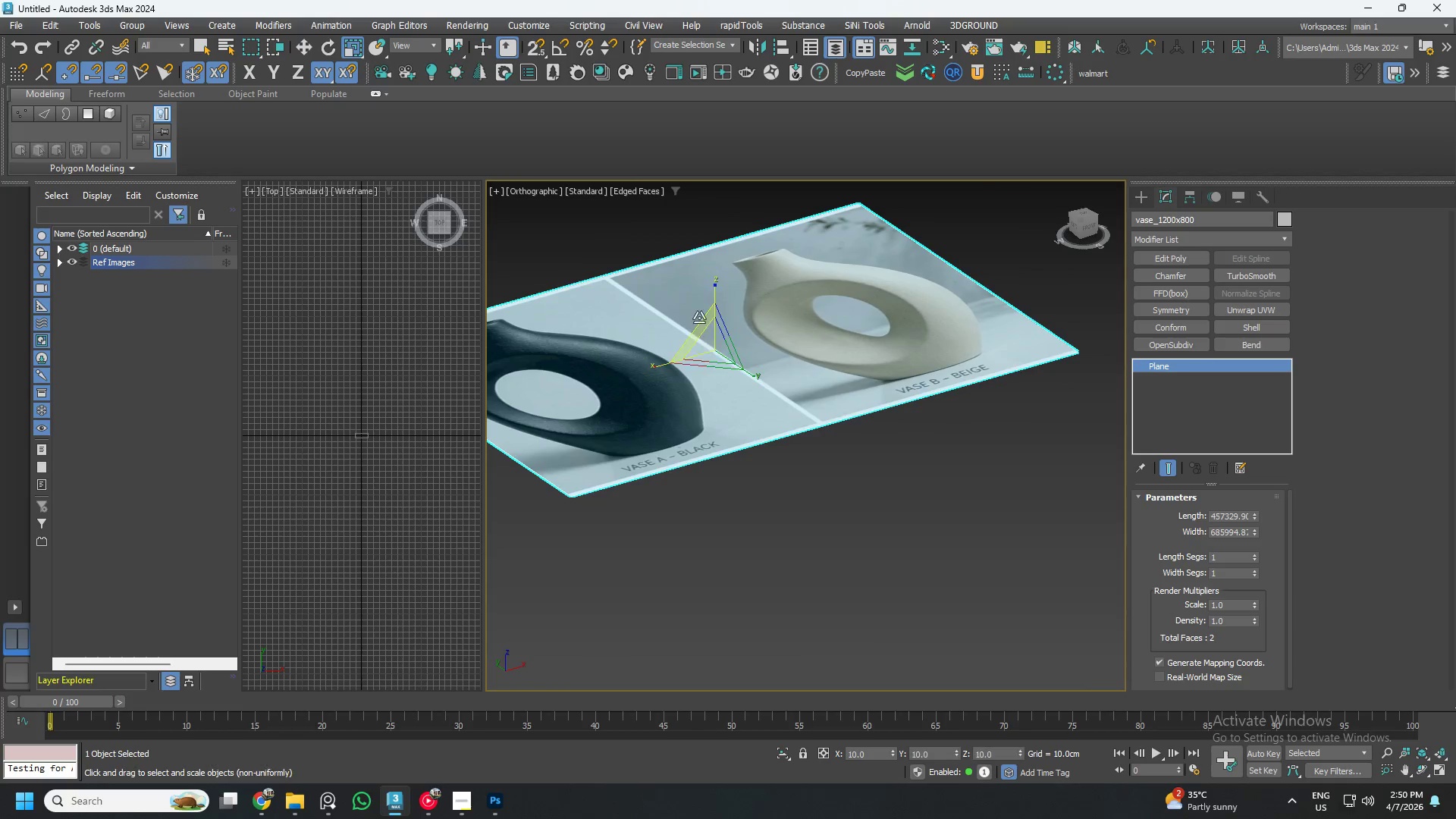 
key(W)
 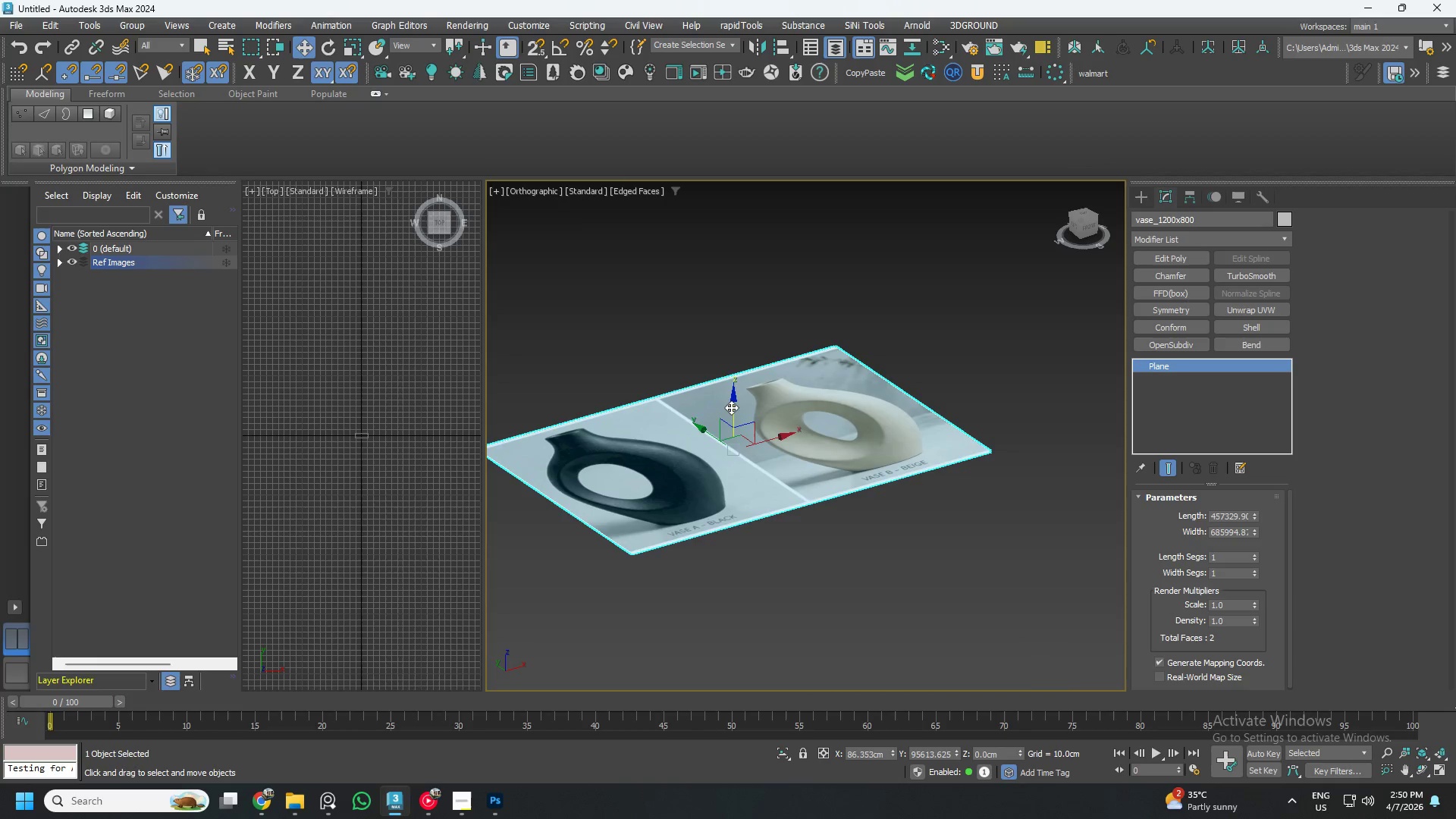 
scroll: coordinate [733, 450], scroll_direction: down, amount: 4.0
 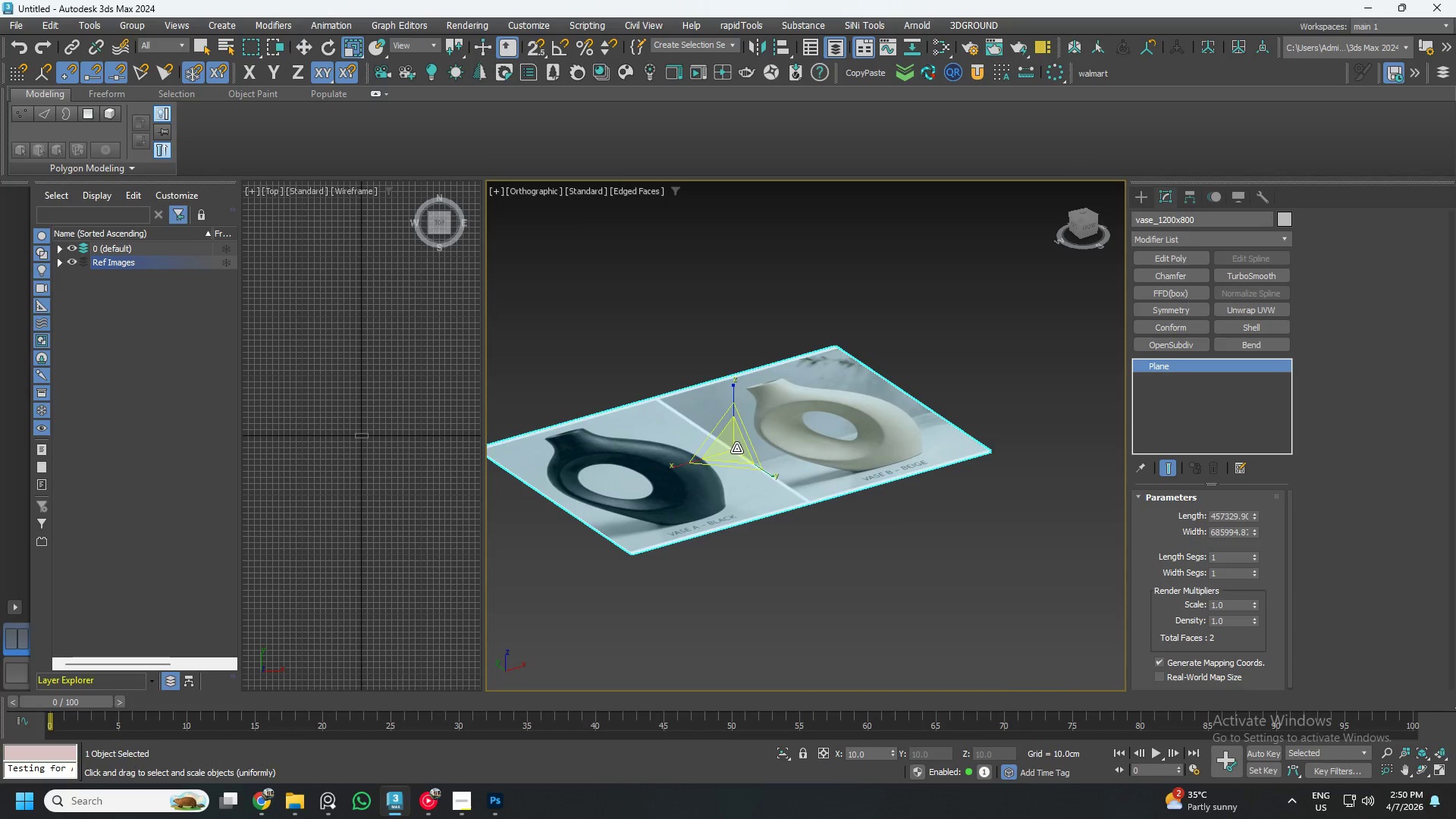 
left_click_drag(start_coordinate=[731, 407], to_coordinate=[742, 533])
 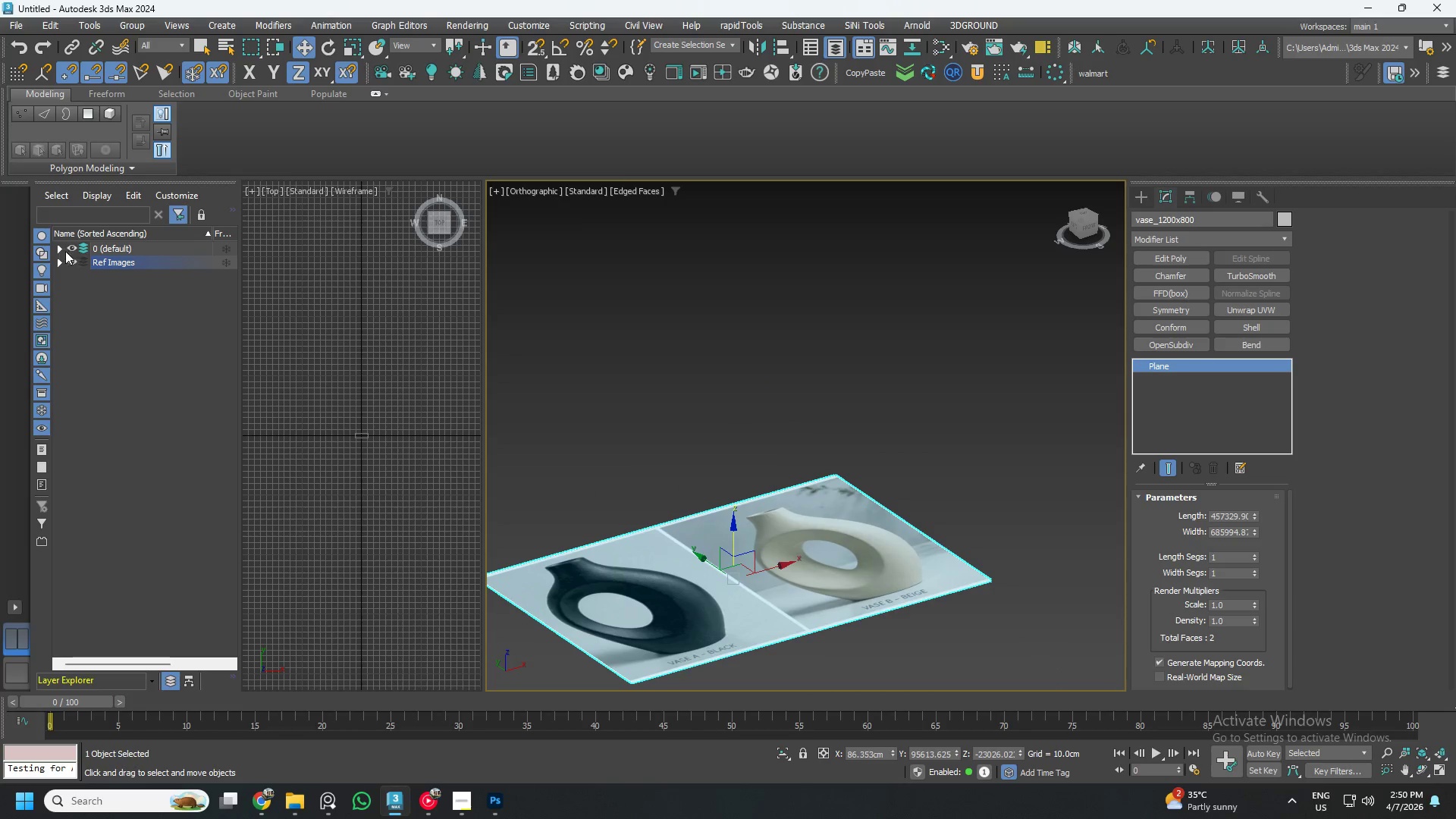 
left_click([58, 249])
 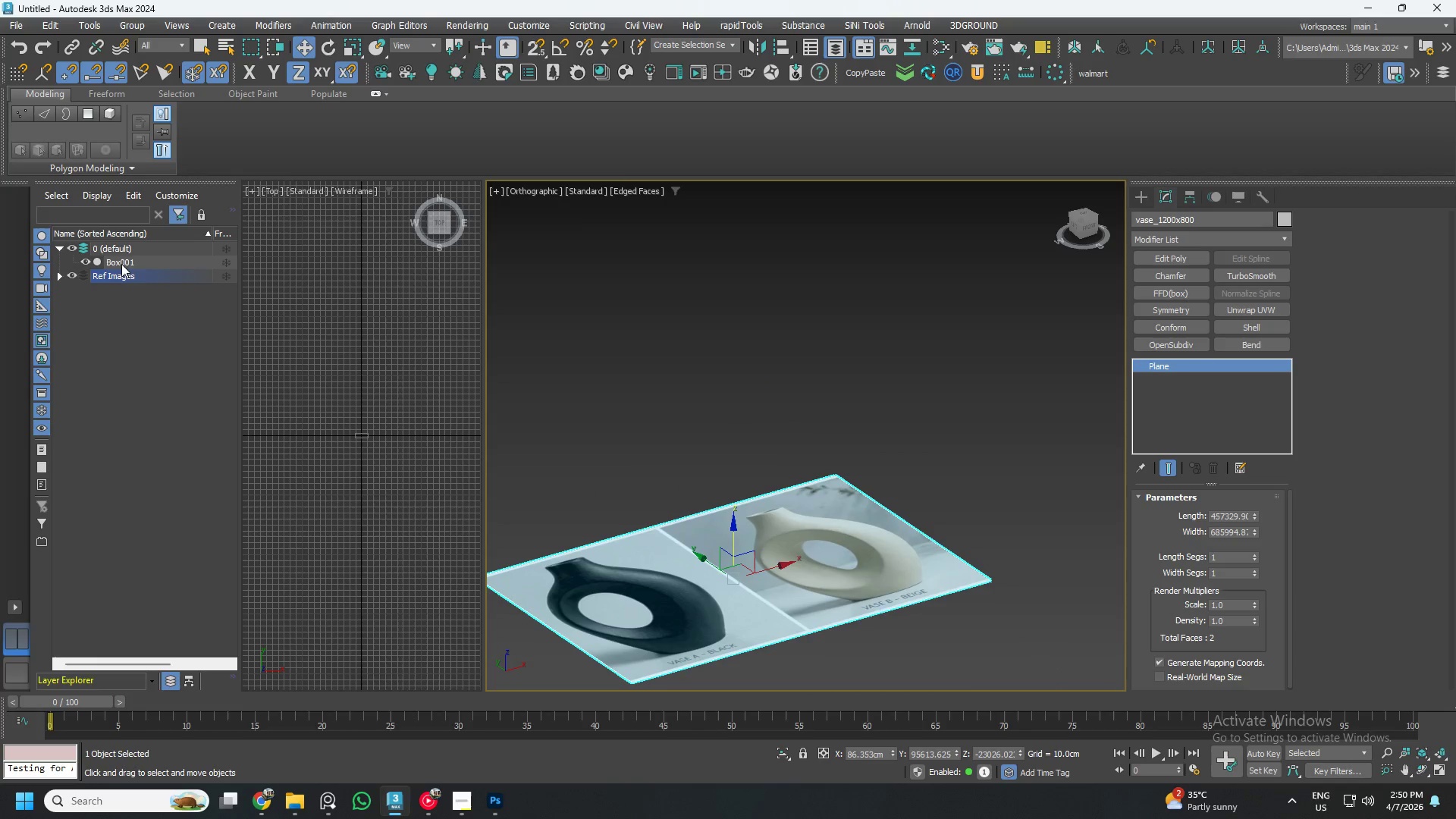 
left_click([130, 259])
 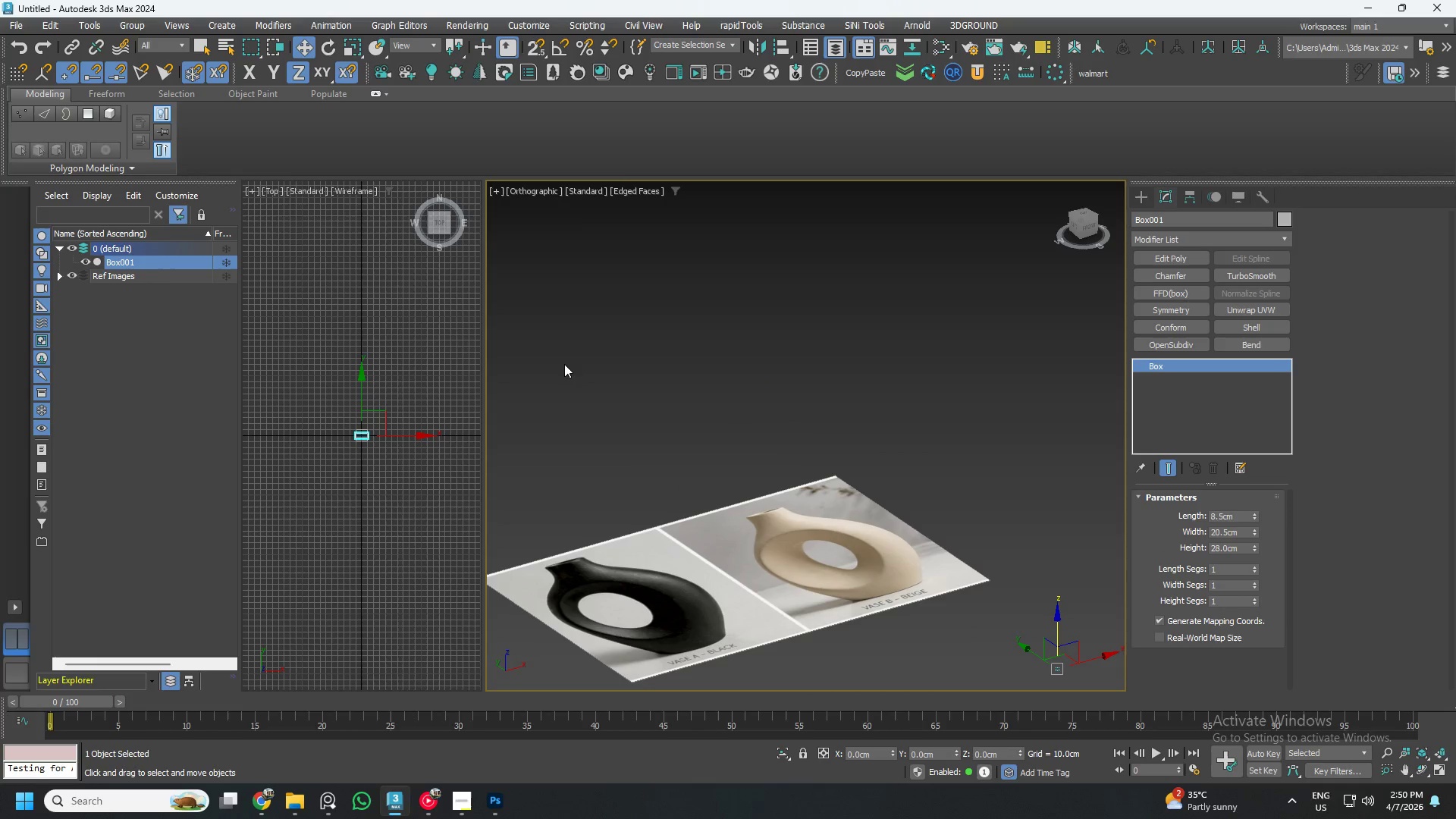 
scroll: coordinate [802, 459], scroll_direction: down, amount: 2.0
 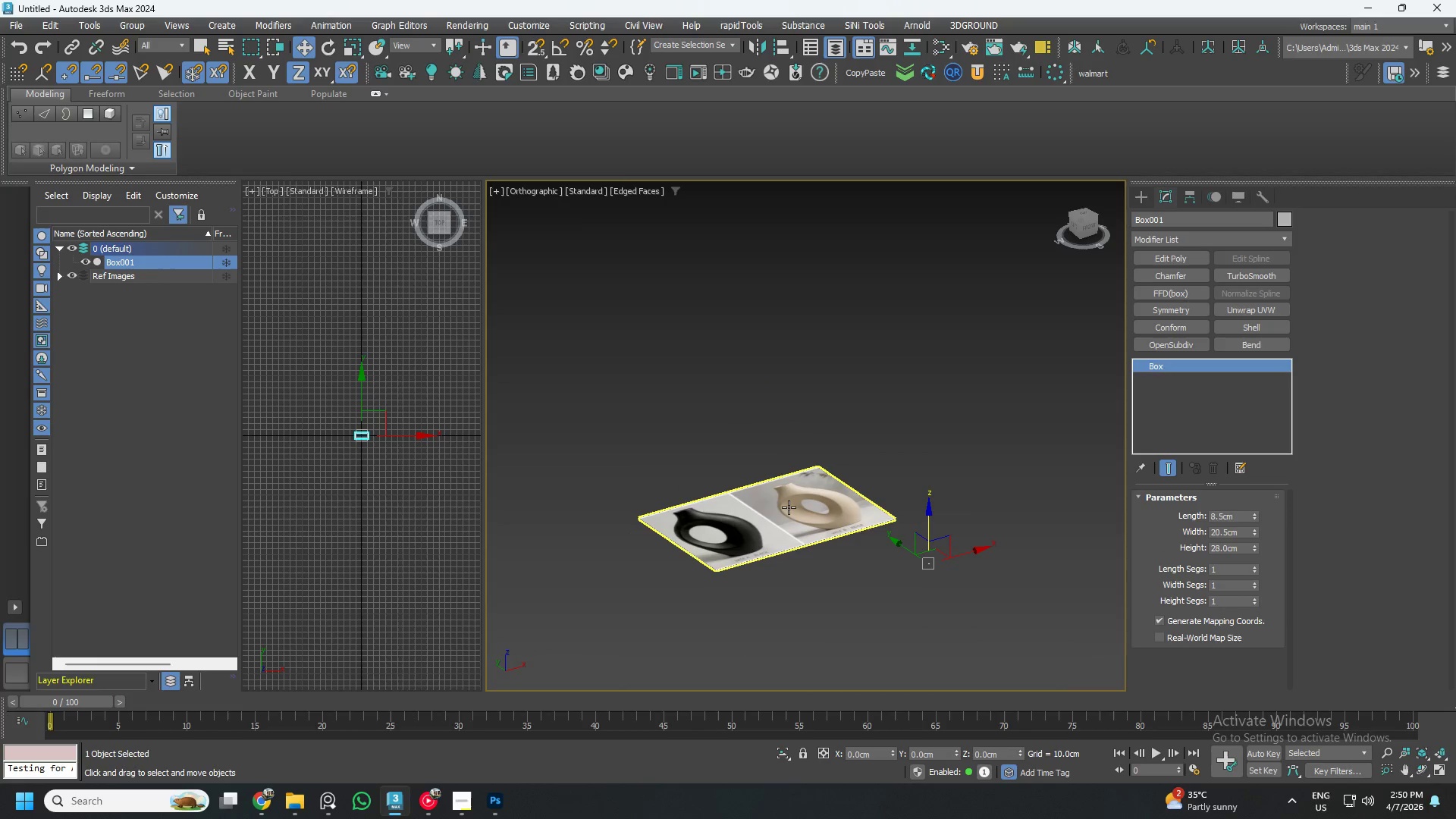 
left_click([789, 507])
 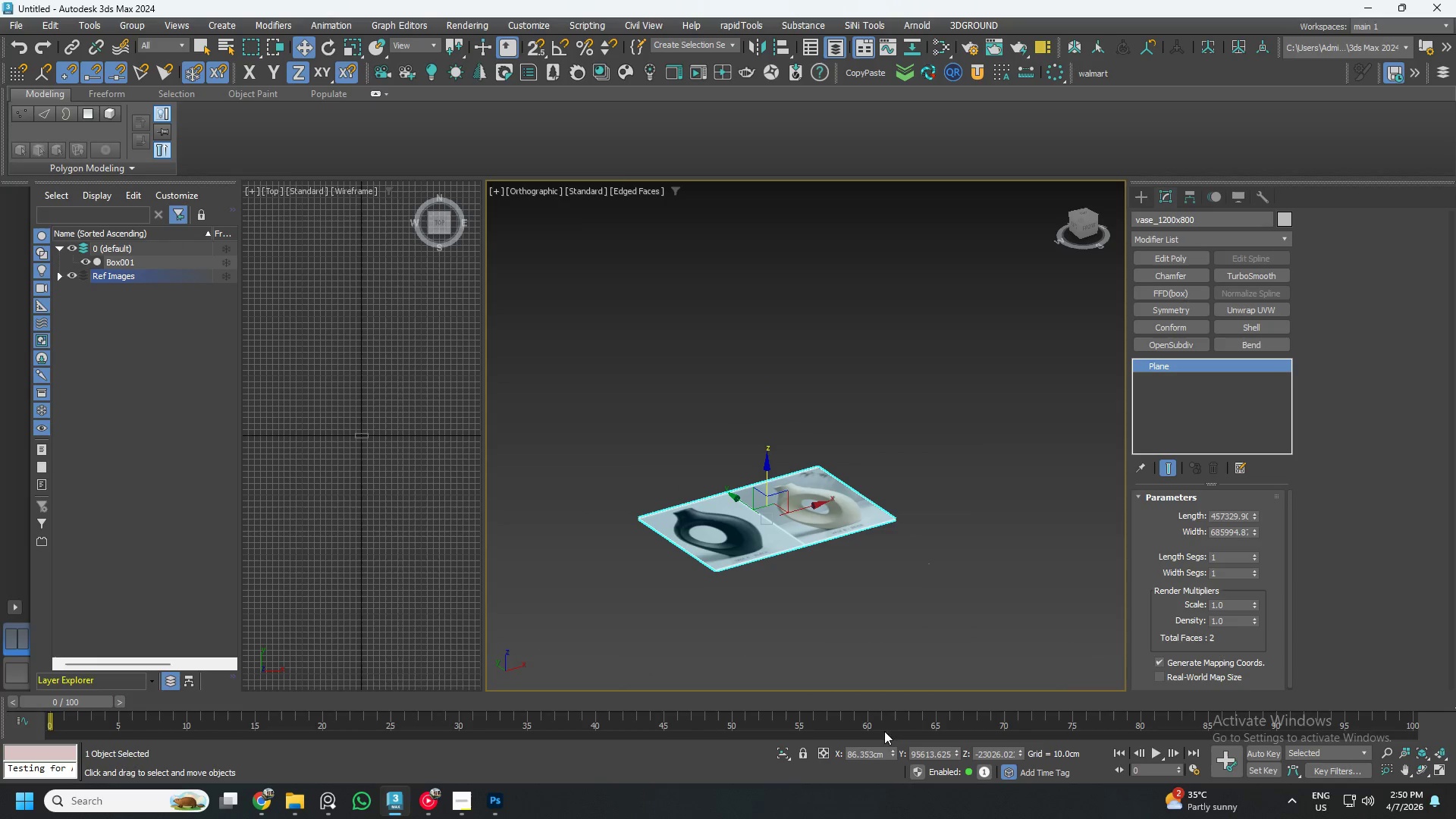 
right_click([892, 752])
 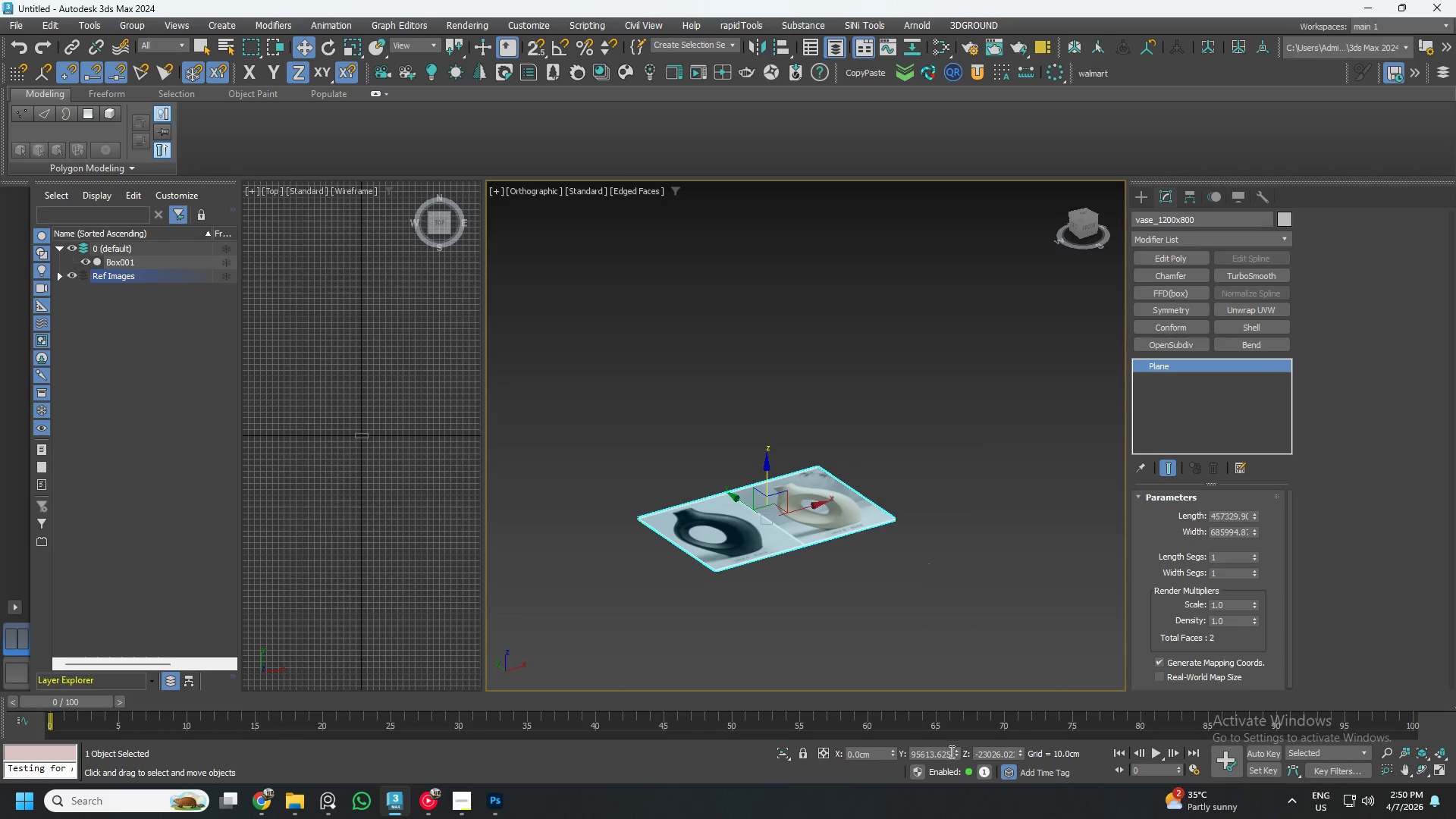 
right_click([956, 754])
 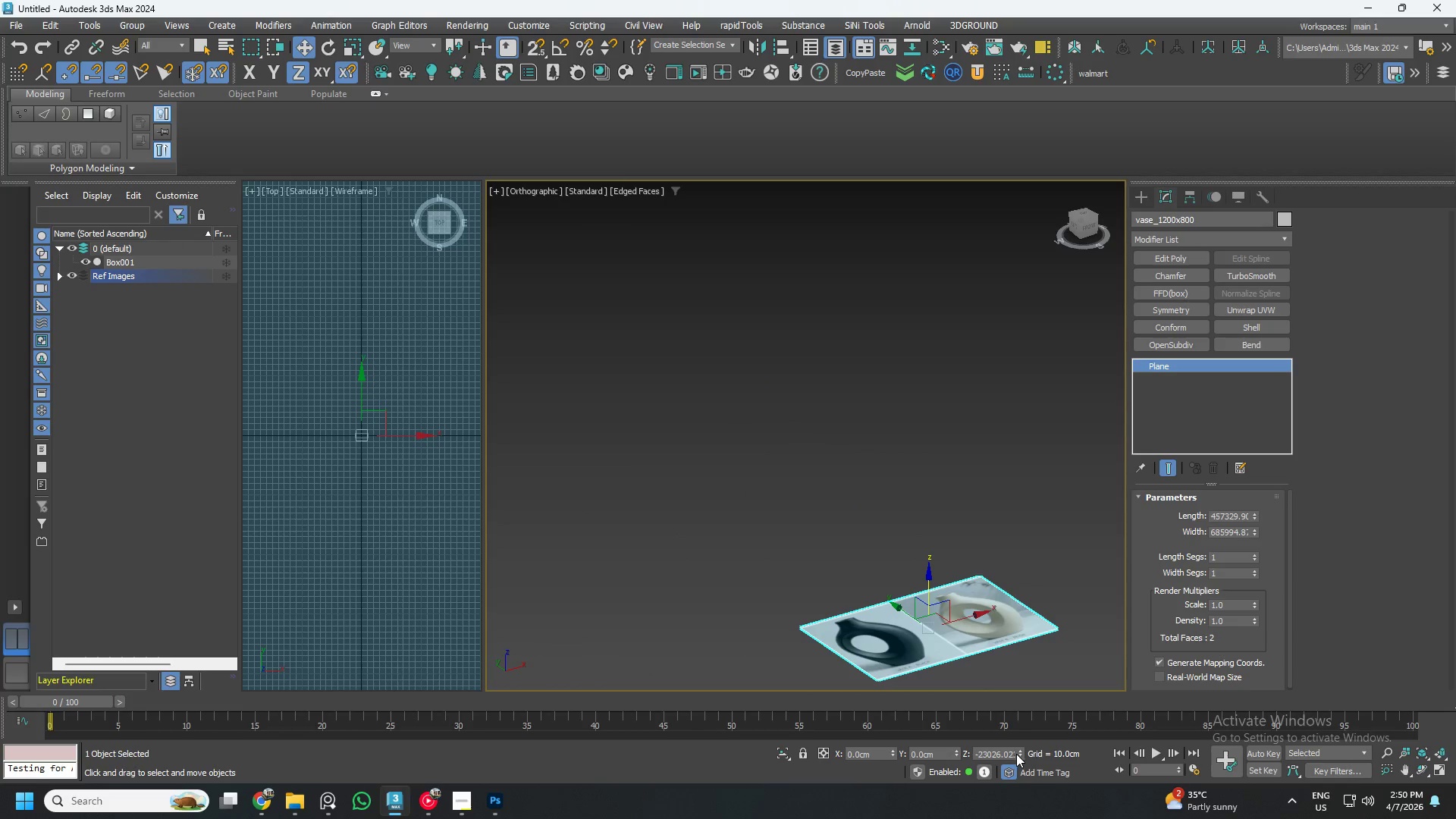 
right_click([1020, 752])
 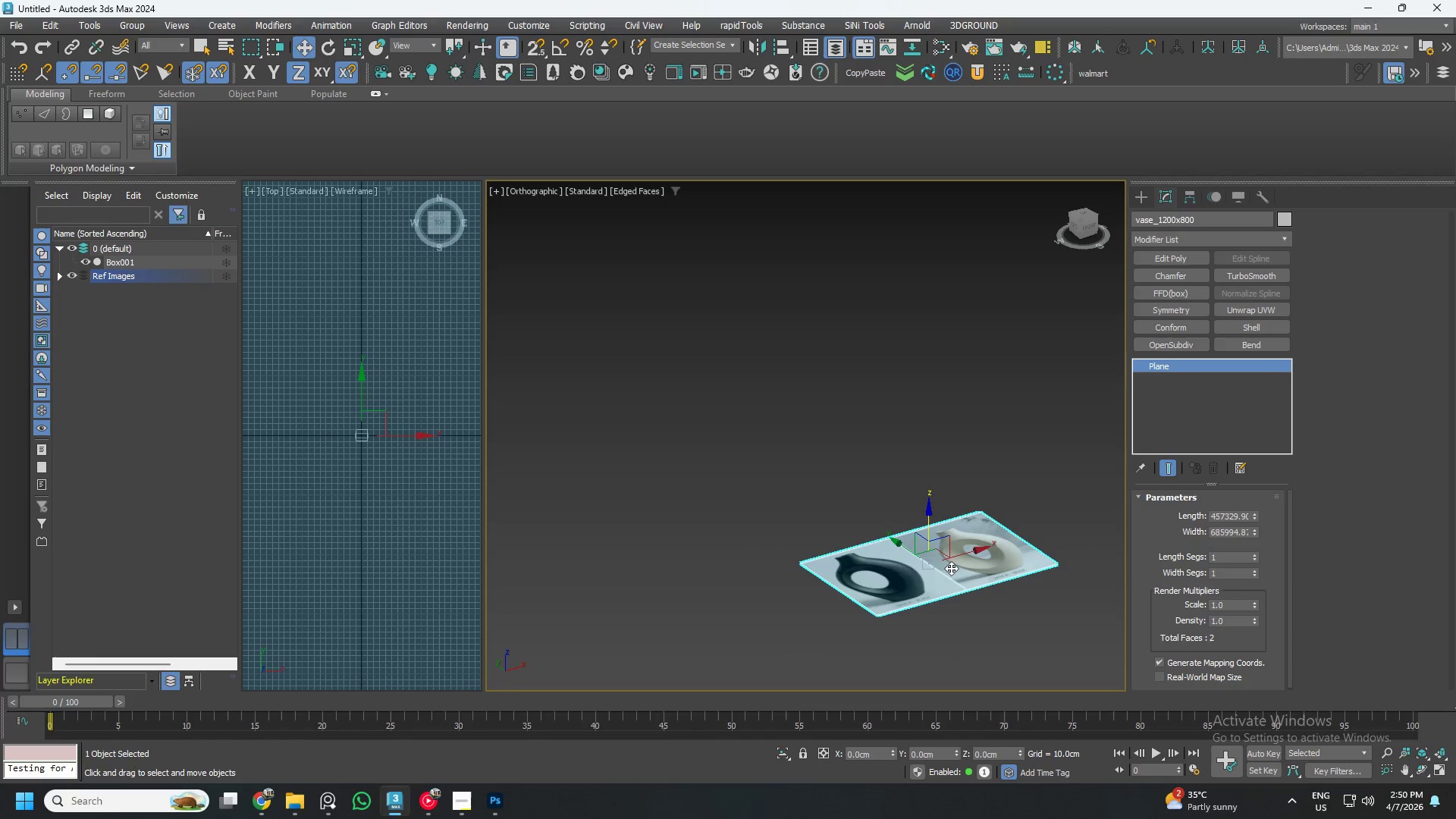 
scroll: coordinate [801, 457], scroll_direction: up, amount: 11.0
 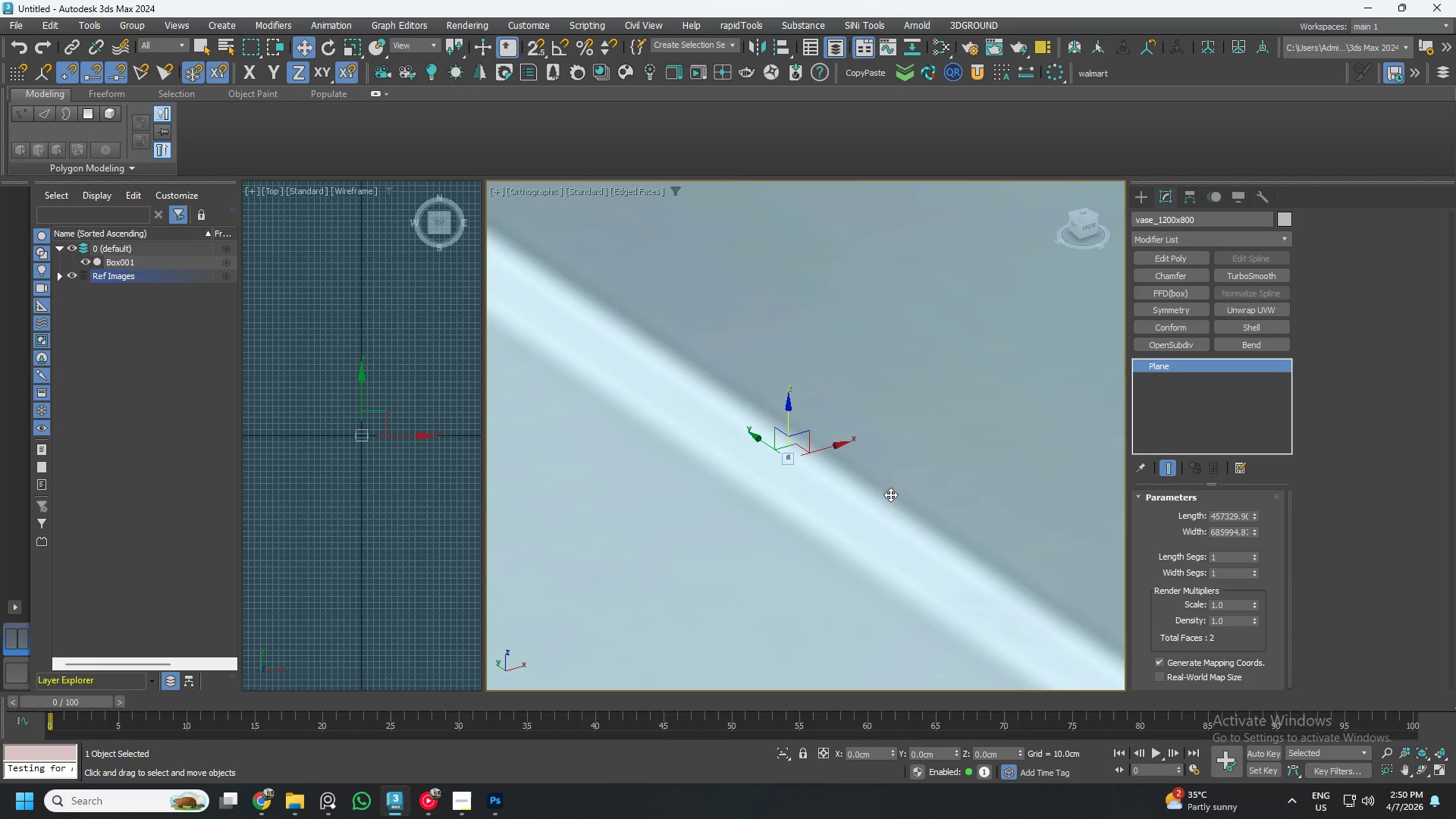 
left_click([899, 489])
 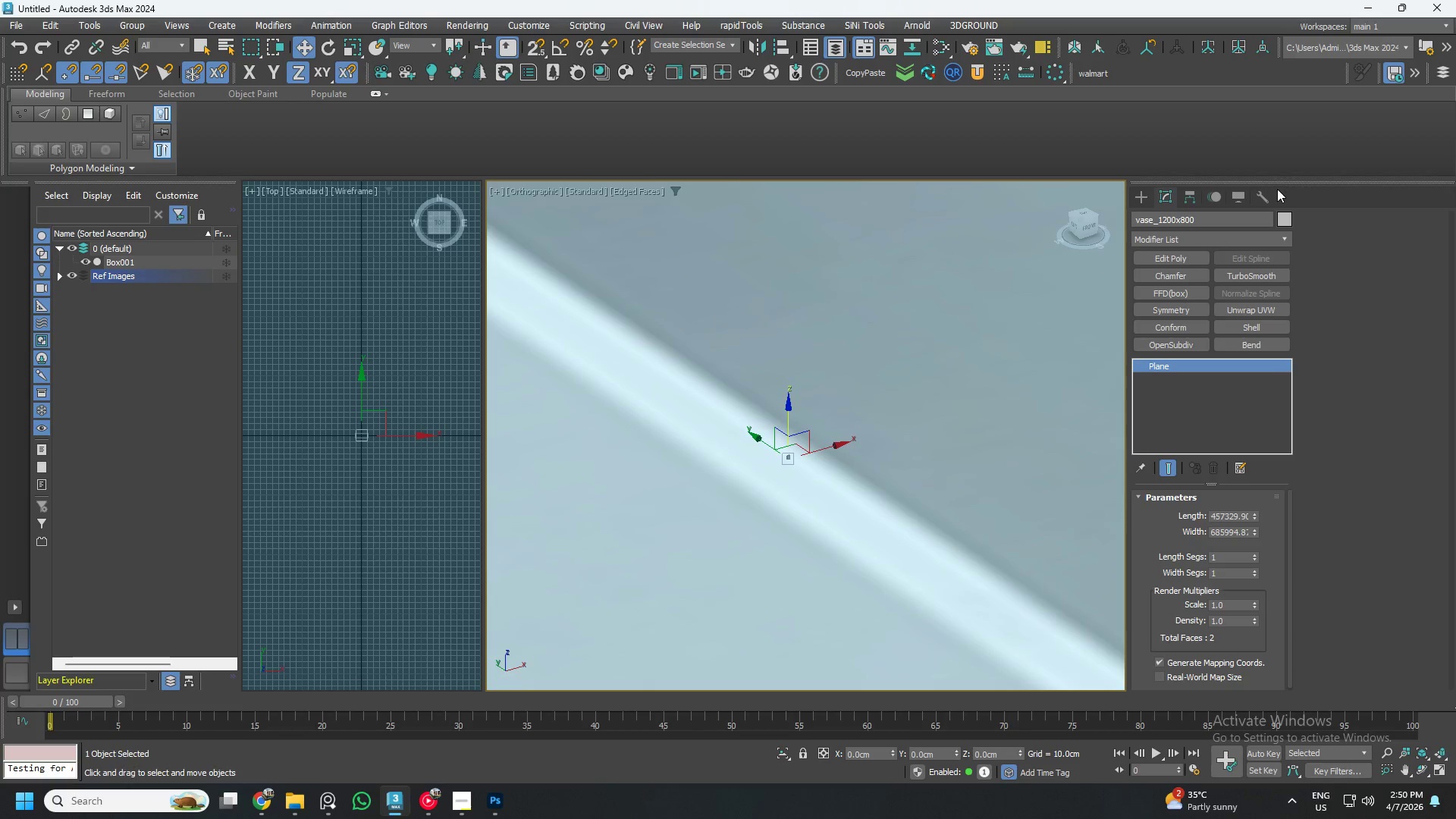 
left_click([1261, 192])
 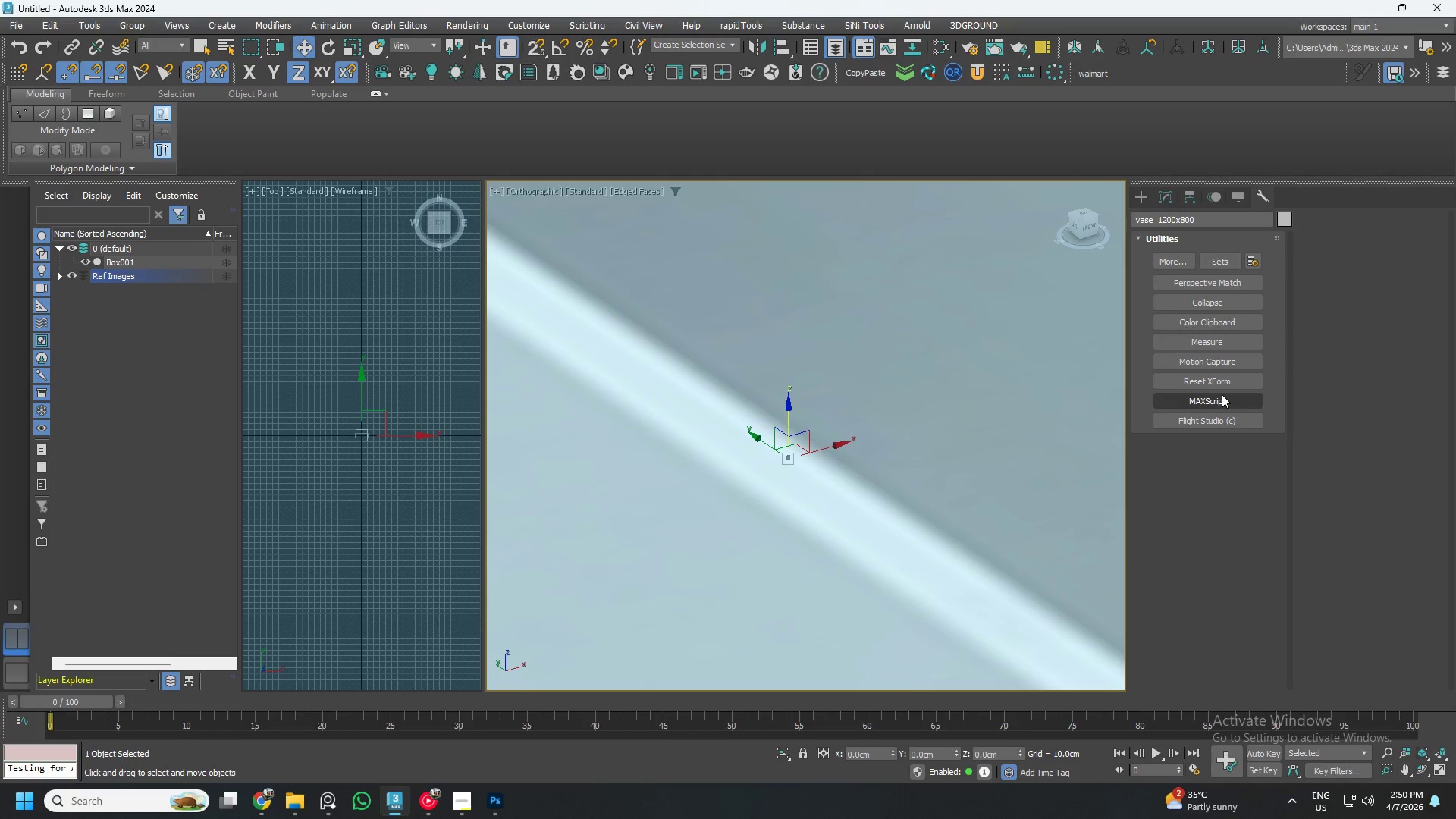 
left_click([1228, 381])
 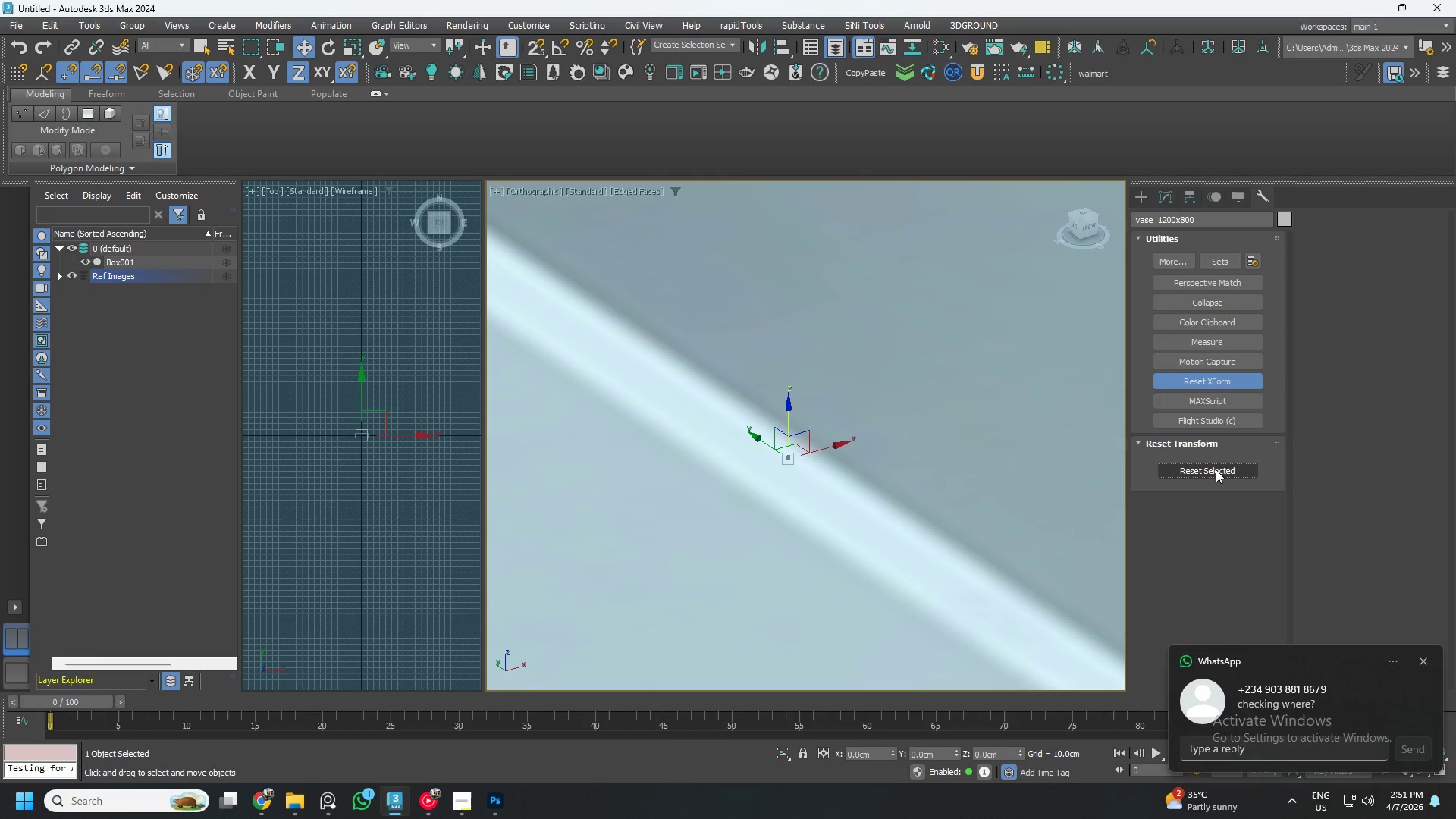 
left_click([1216, 469])
 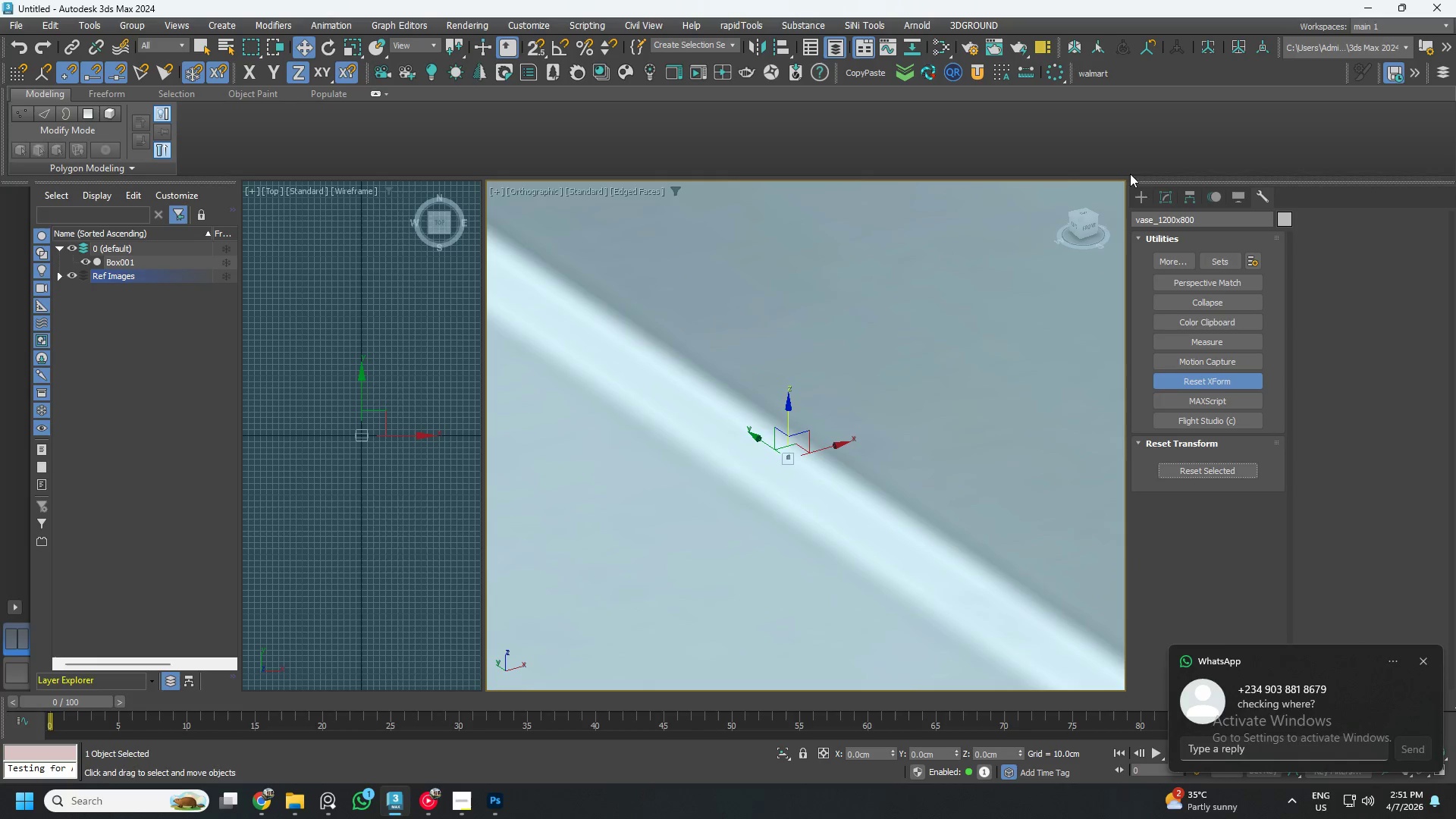 
left_click([1164, 200])
 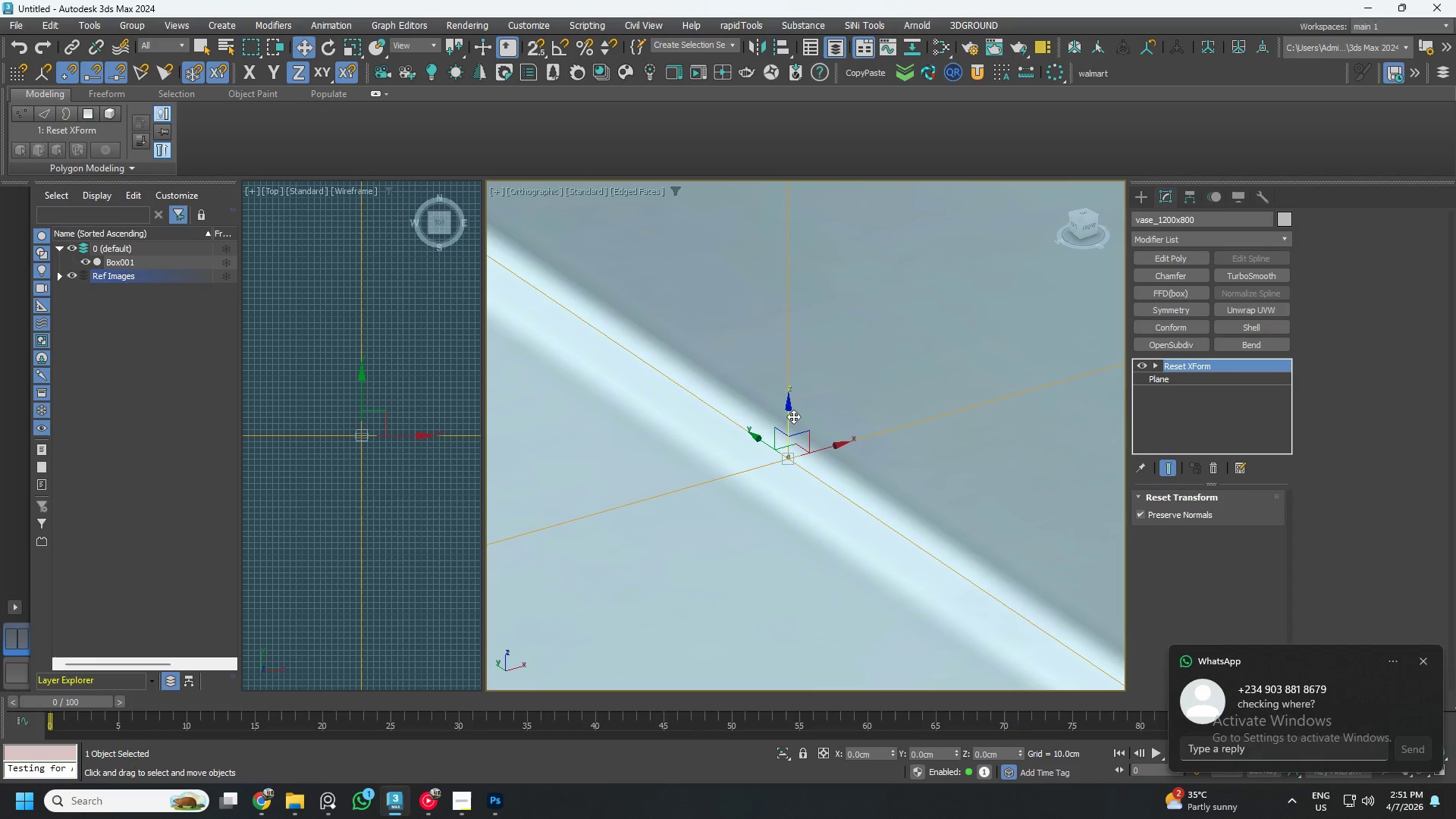 
scroll: coordinate [845, 393], scroll_direction: down, amount: 8.0
 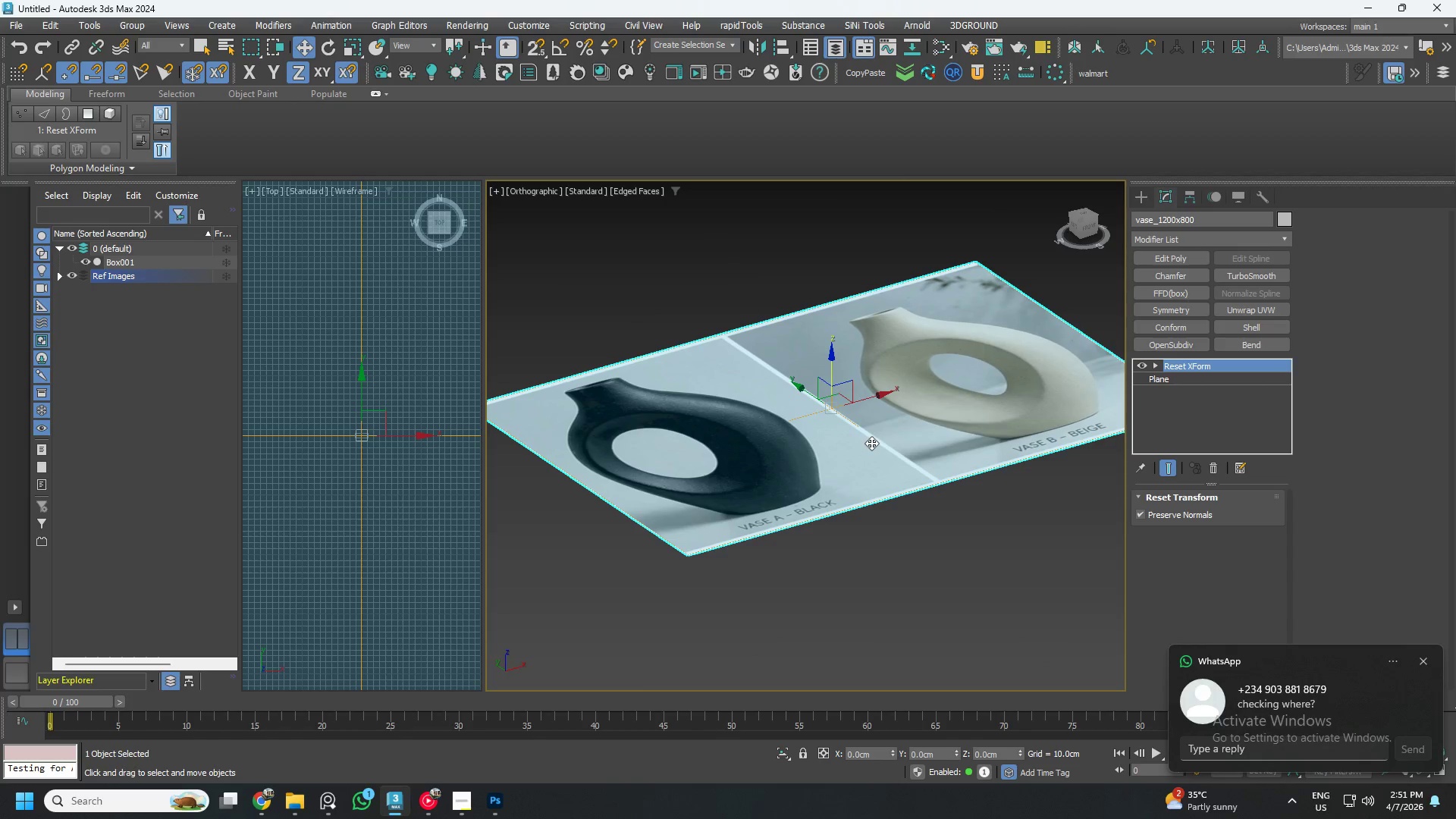 
key(R)
 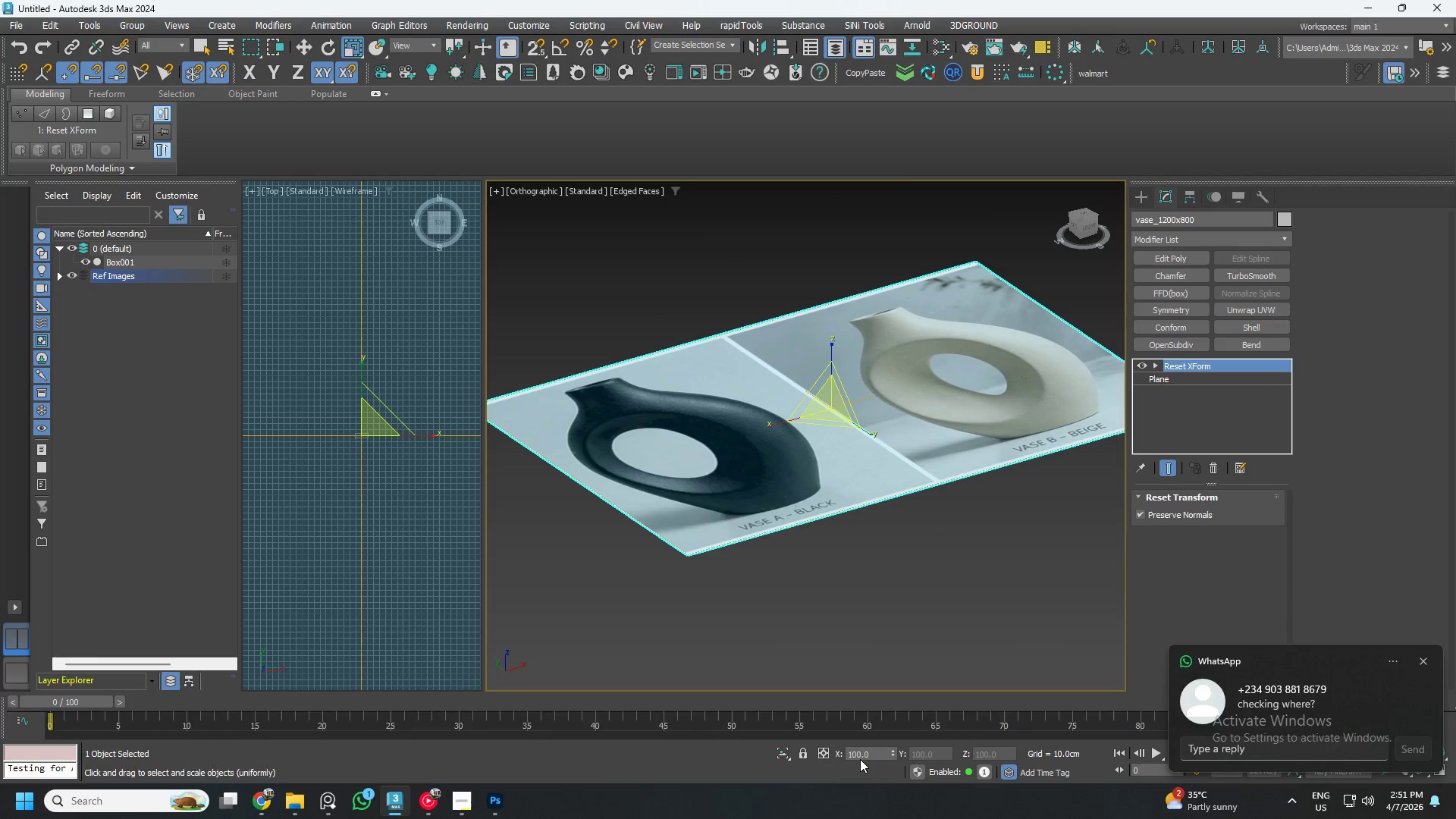 
double_click([862, 755])
 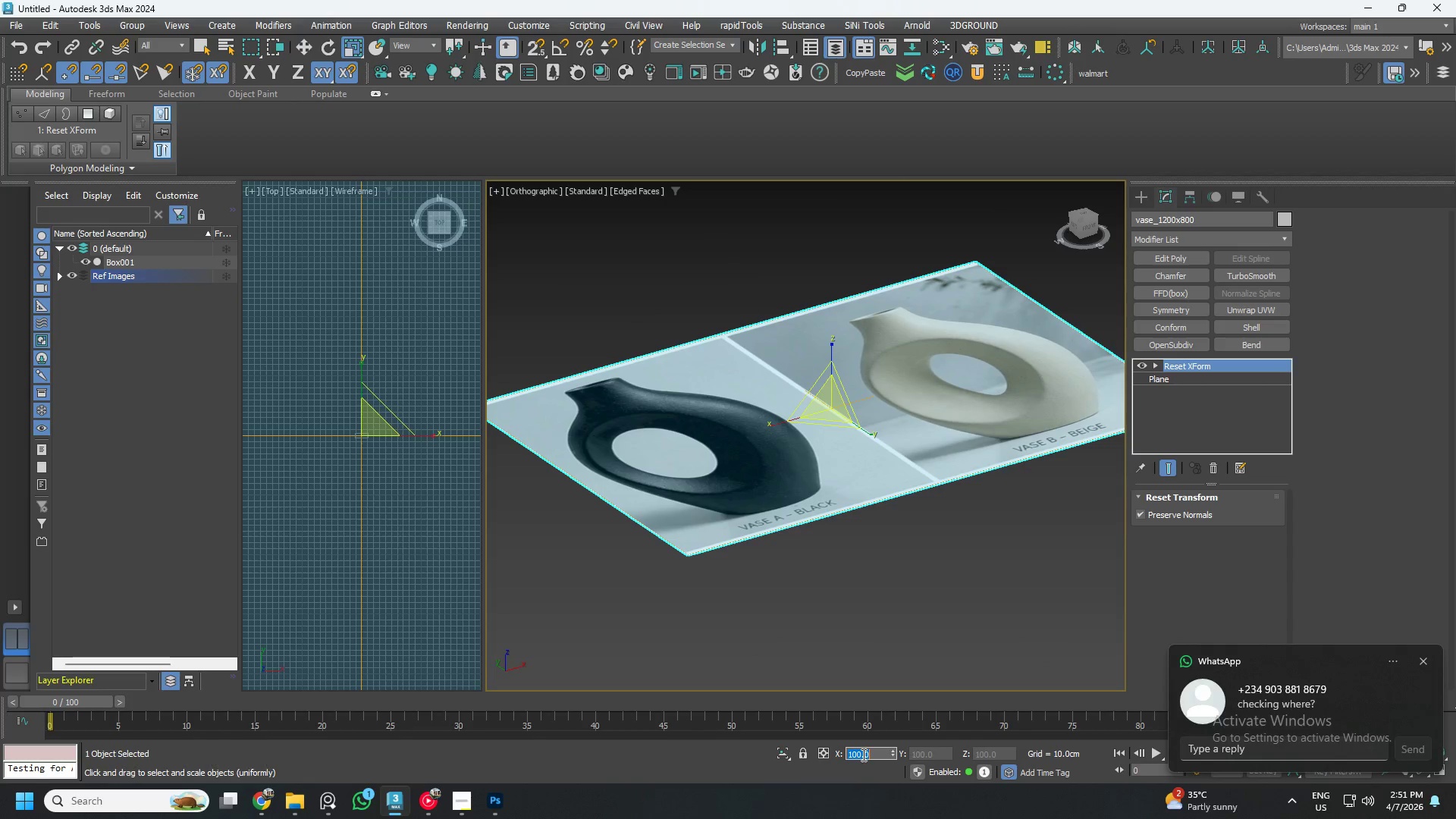 
key(Numpad1)
 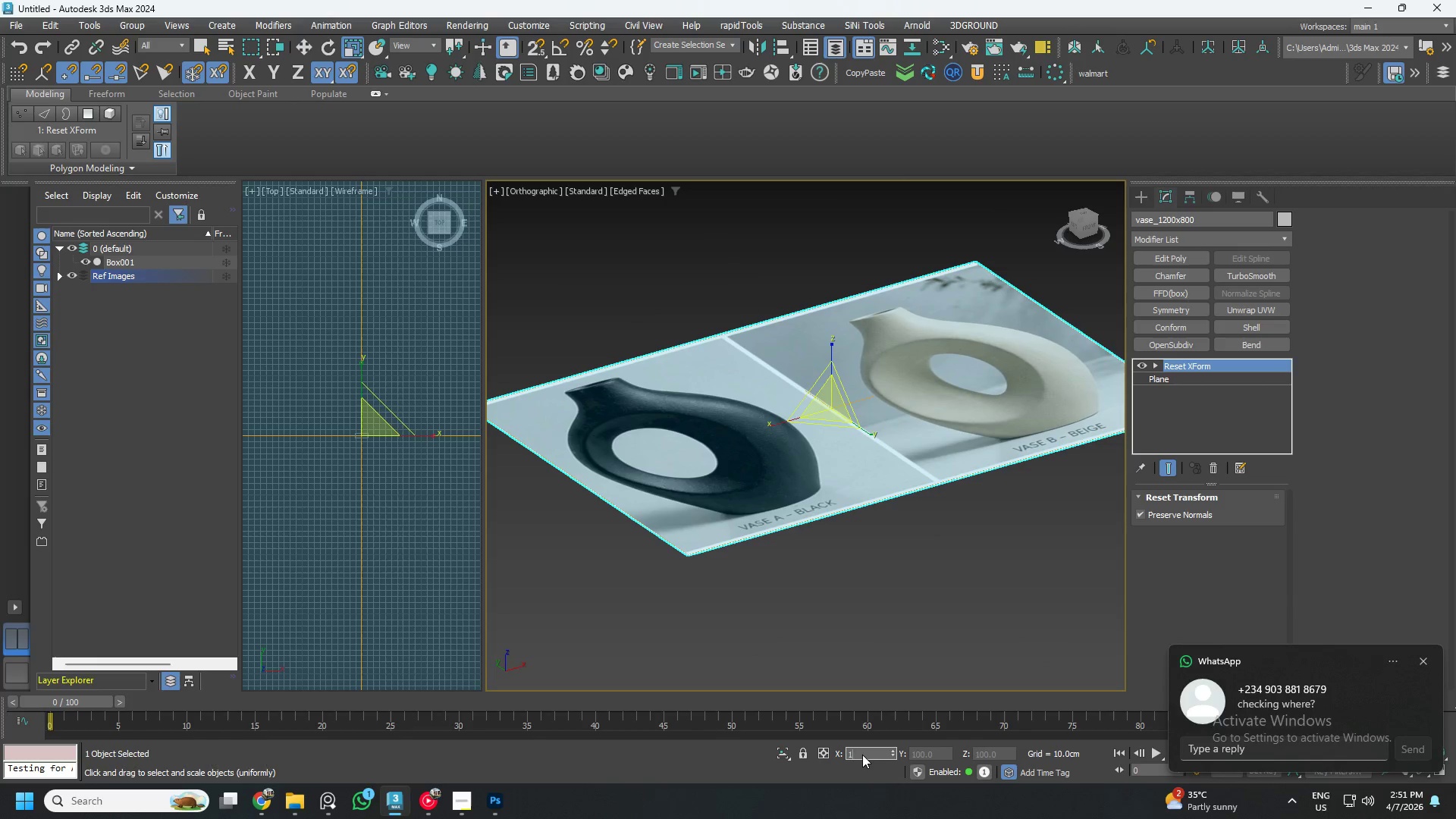 
key(Numpad0)
 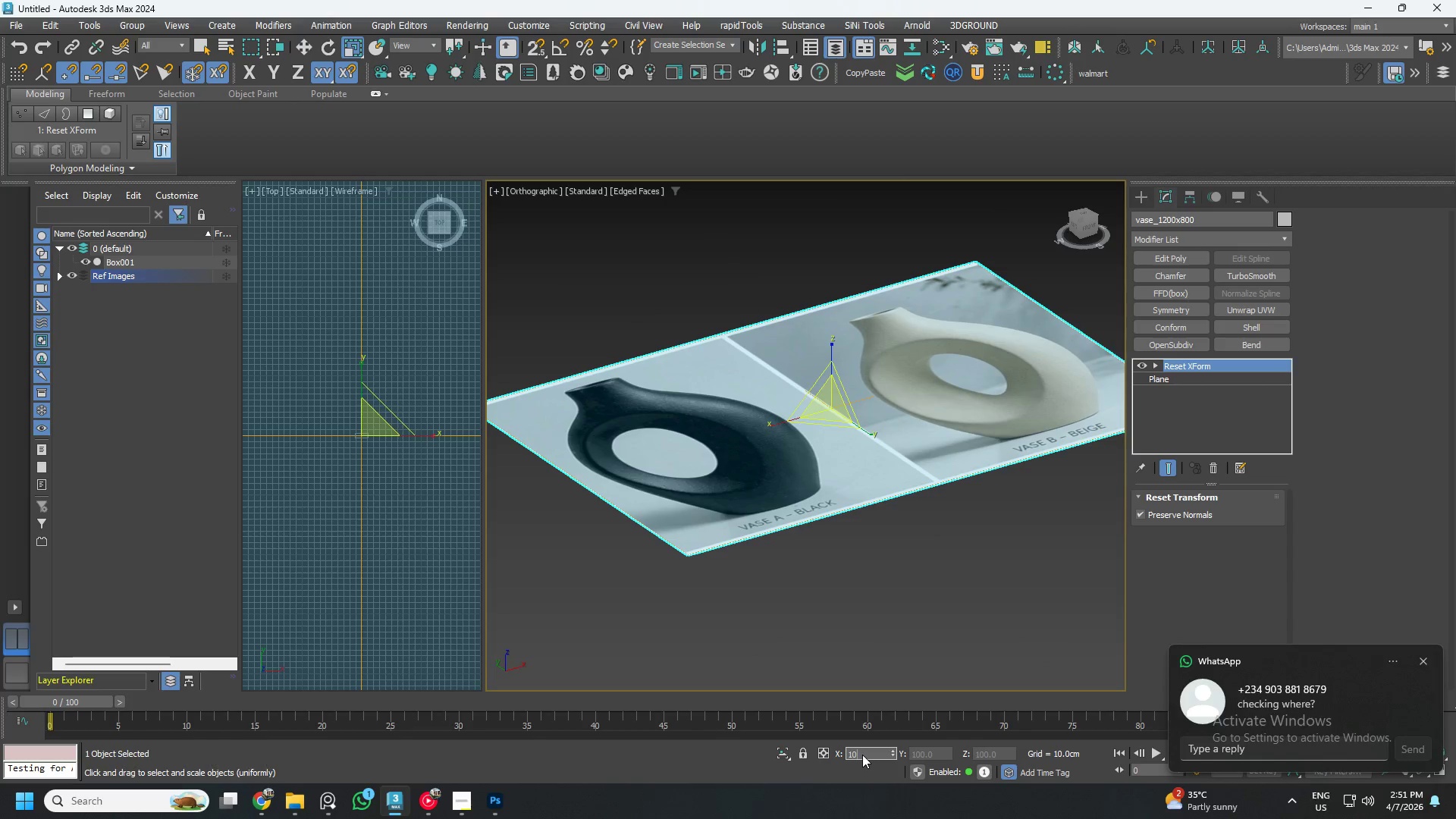 
key(NumpadEnter)
 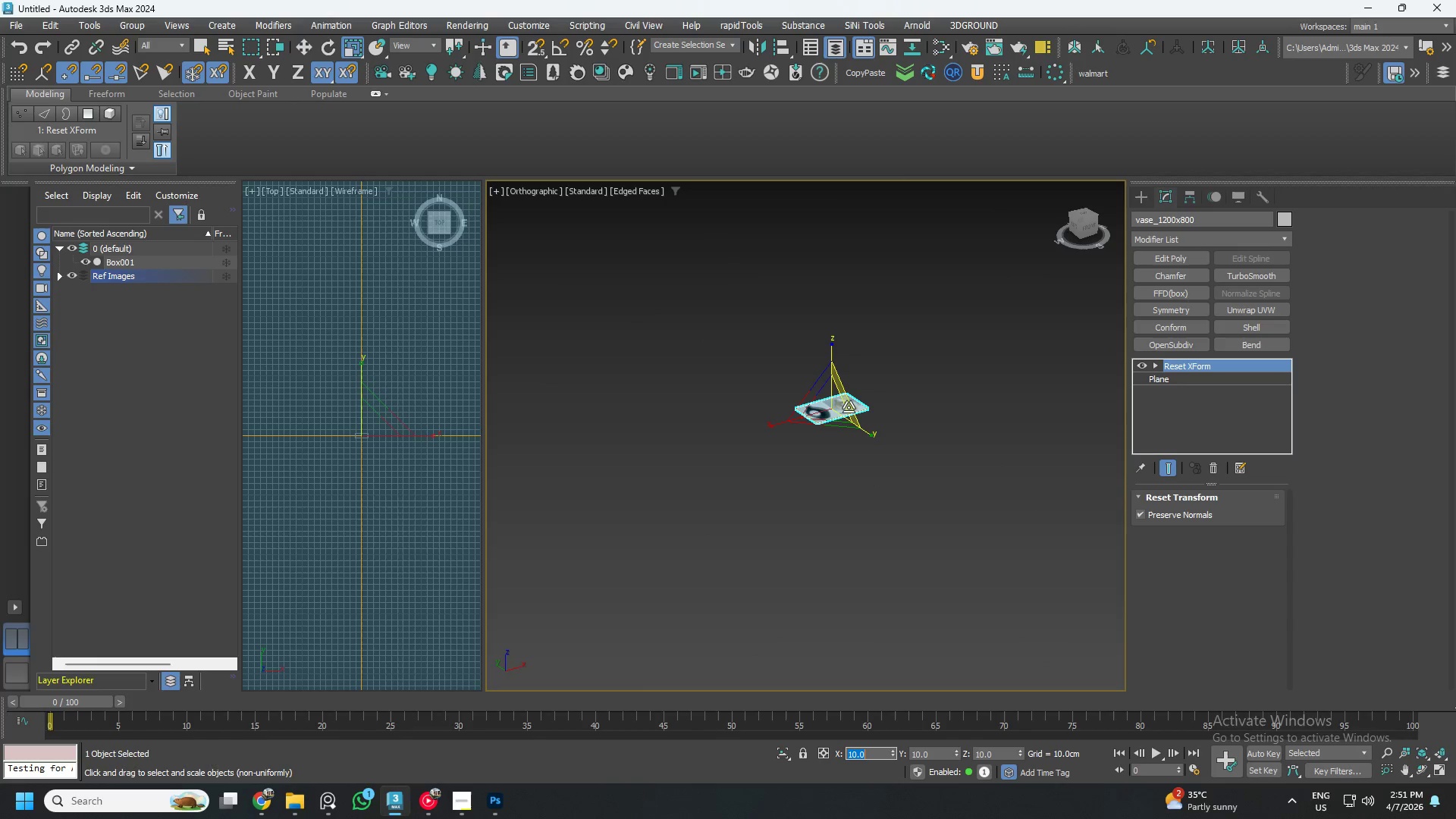 
scroll: coordinate [696, 375], scroll_direction: up, amount: 8.0
 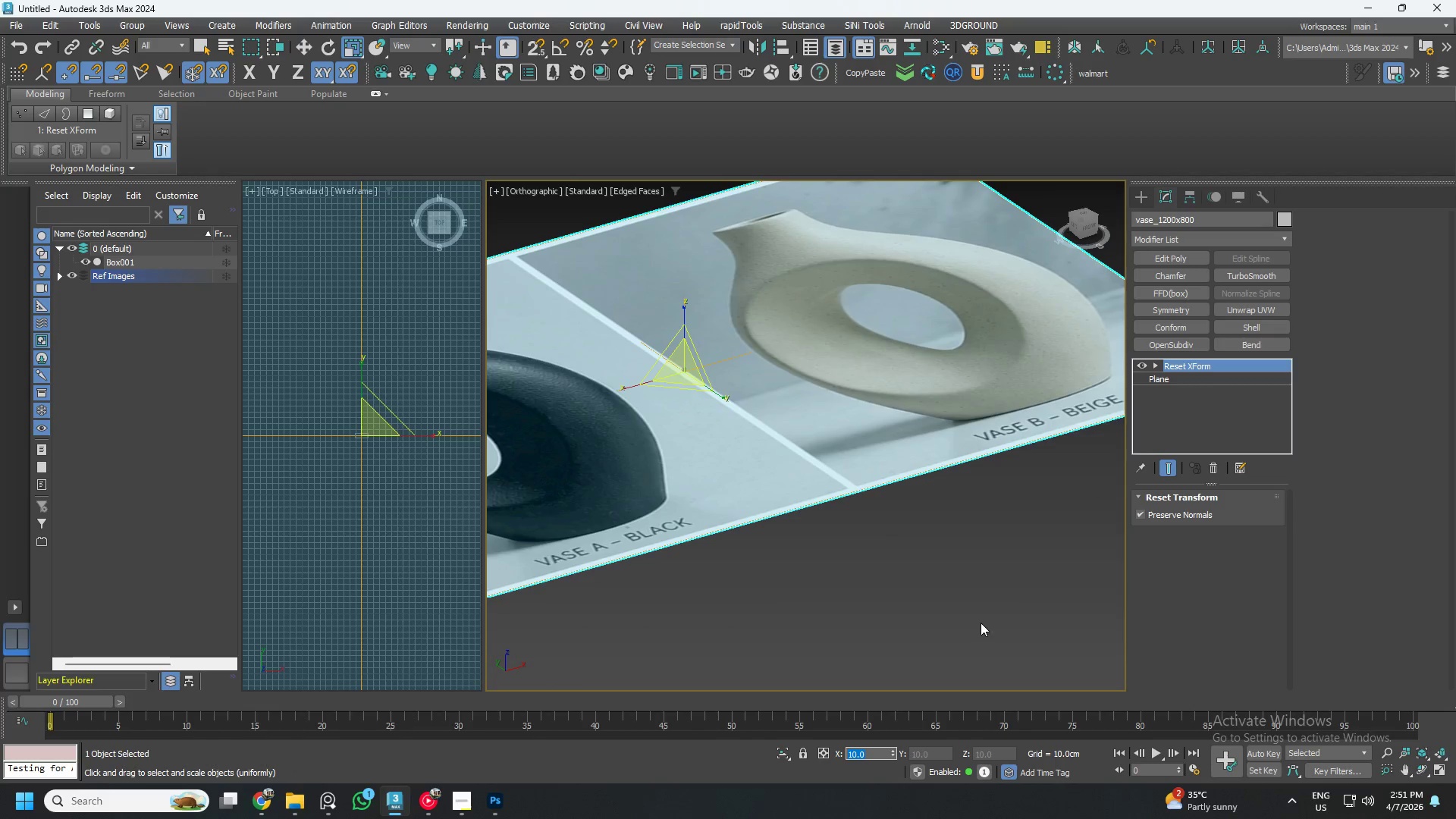 
key(Numpad1)
 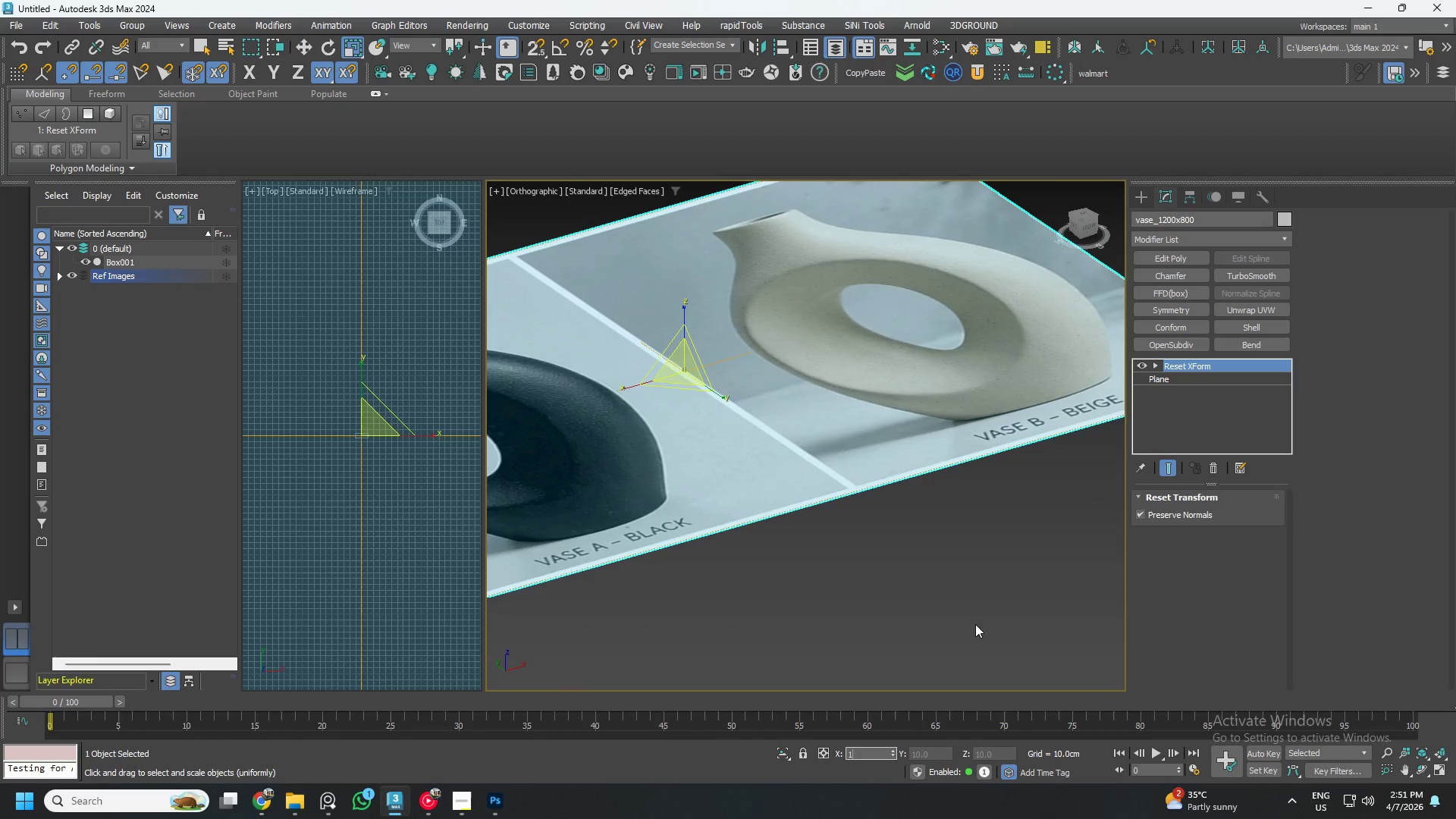 
key(NumpadEnter)
 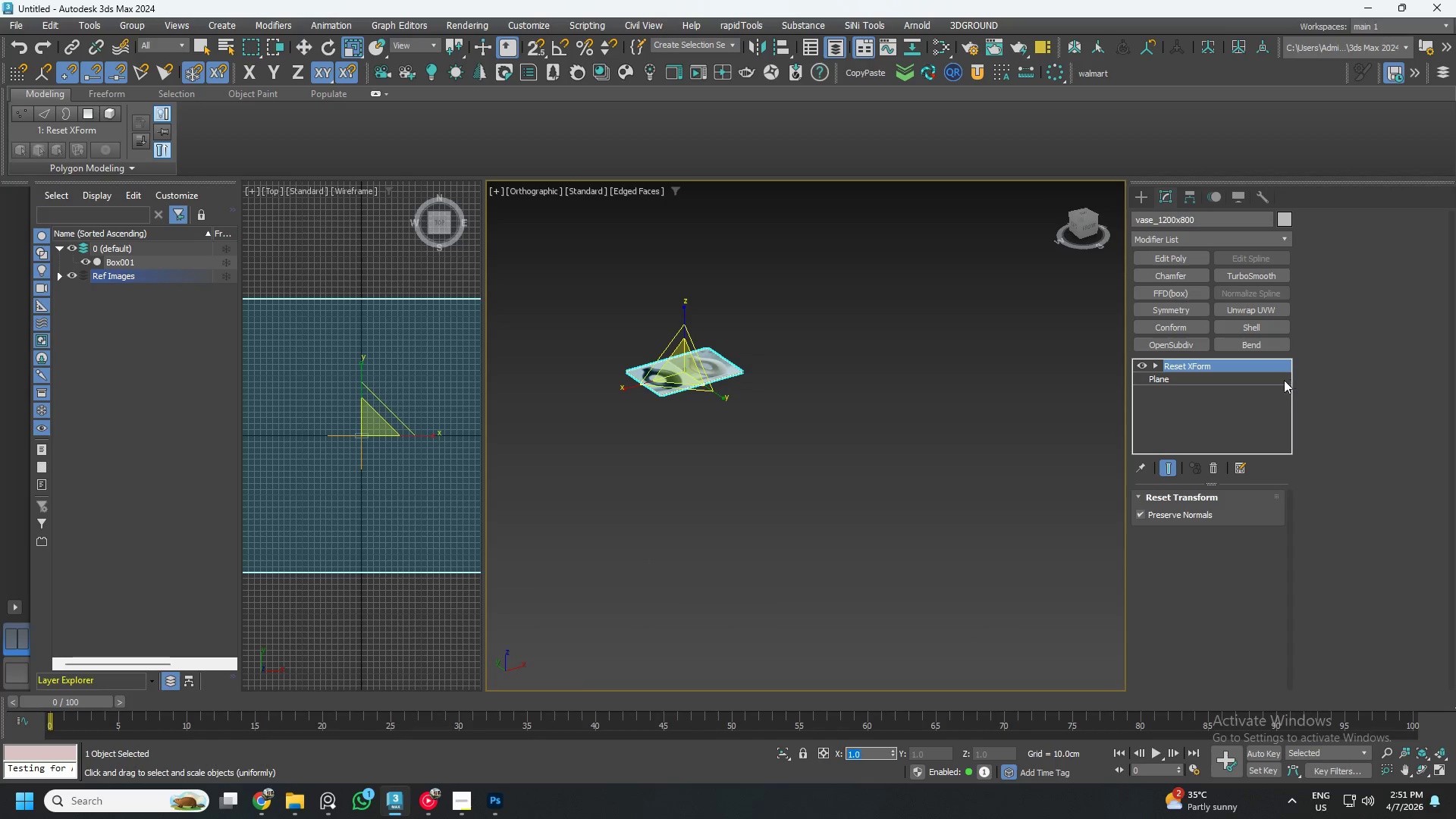 
left_click([1263, 200])
 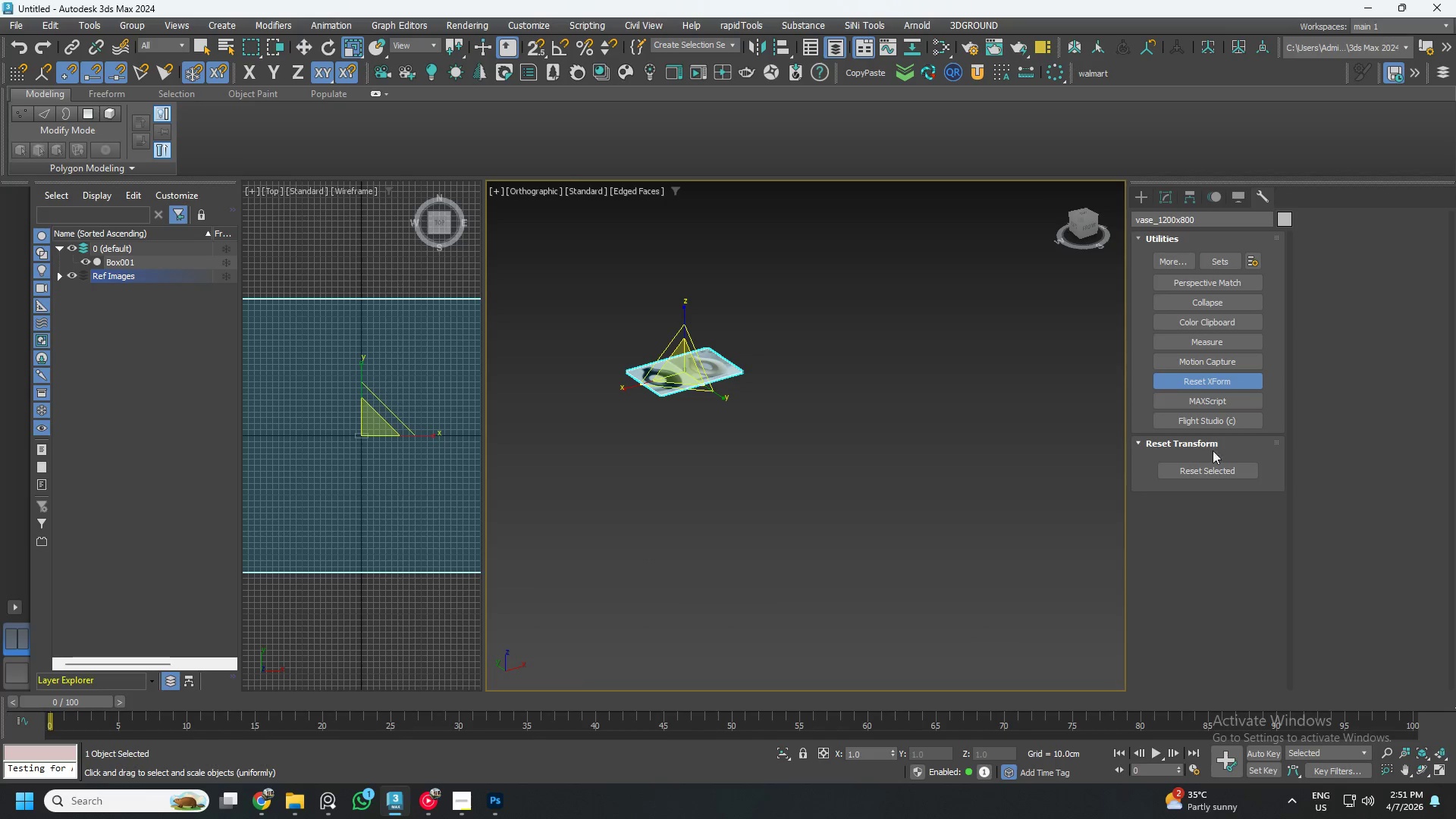 
left_click([1208, 472])
 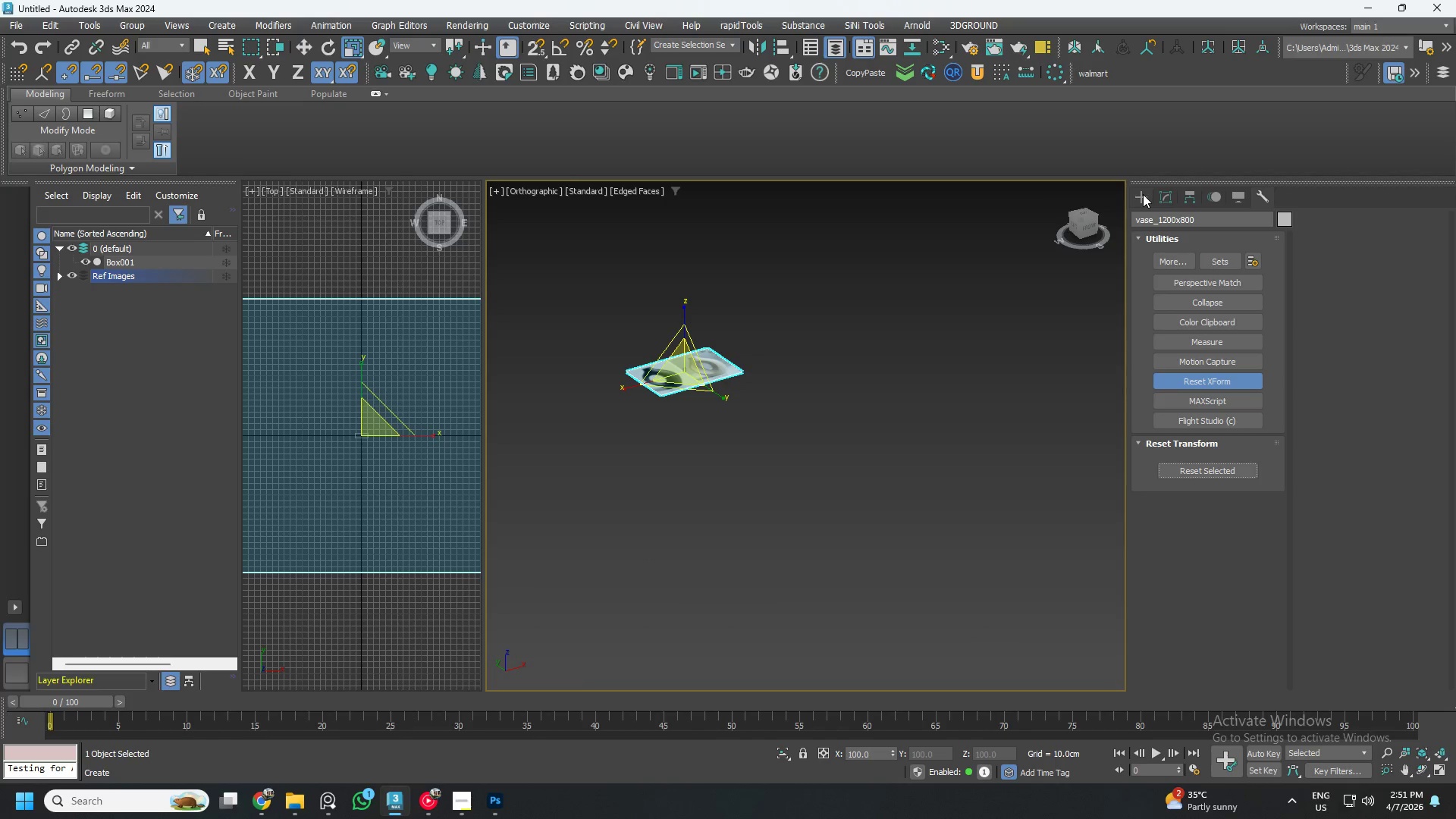 
left_click([1158, 194])
 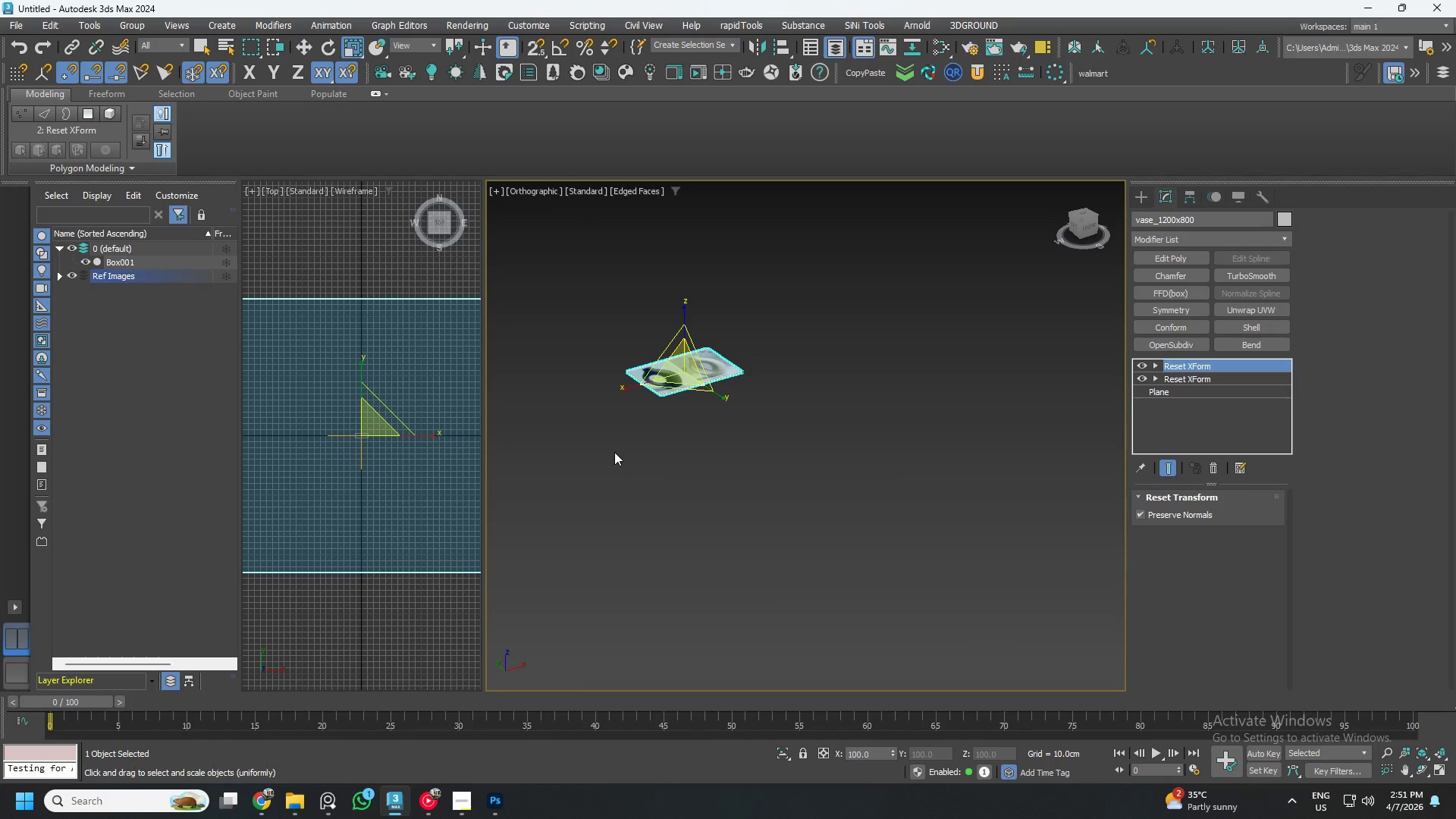 
right_click([825, 417])
 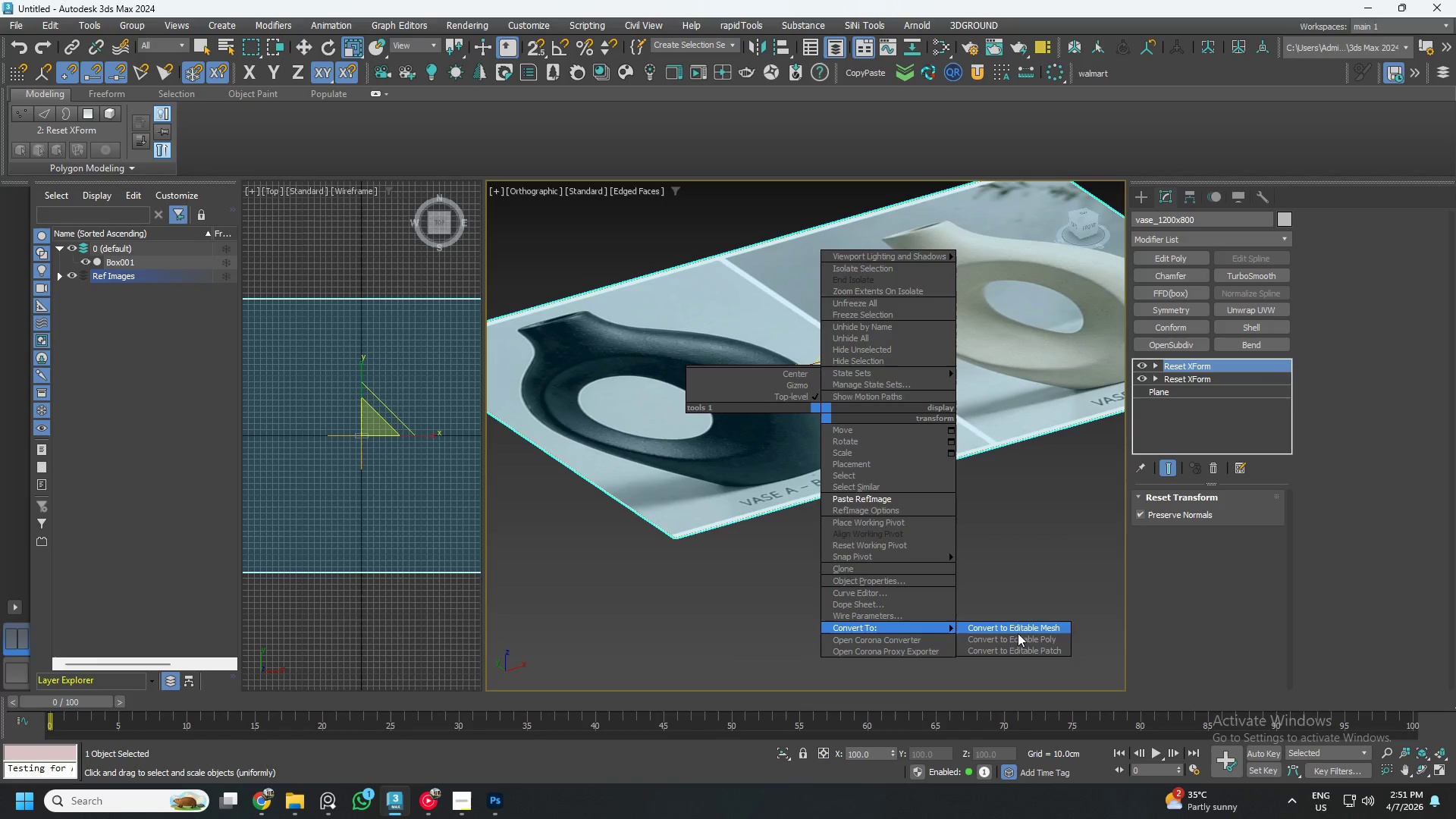 
scroll: coordinate [677, 363], scroll_direction: up, amount: 6.0
 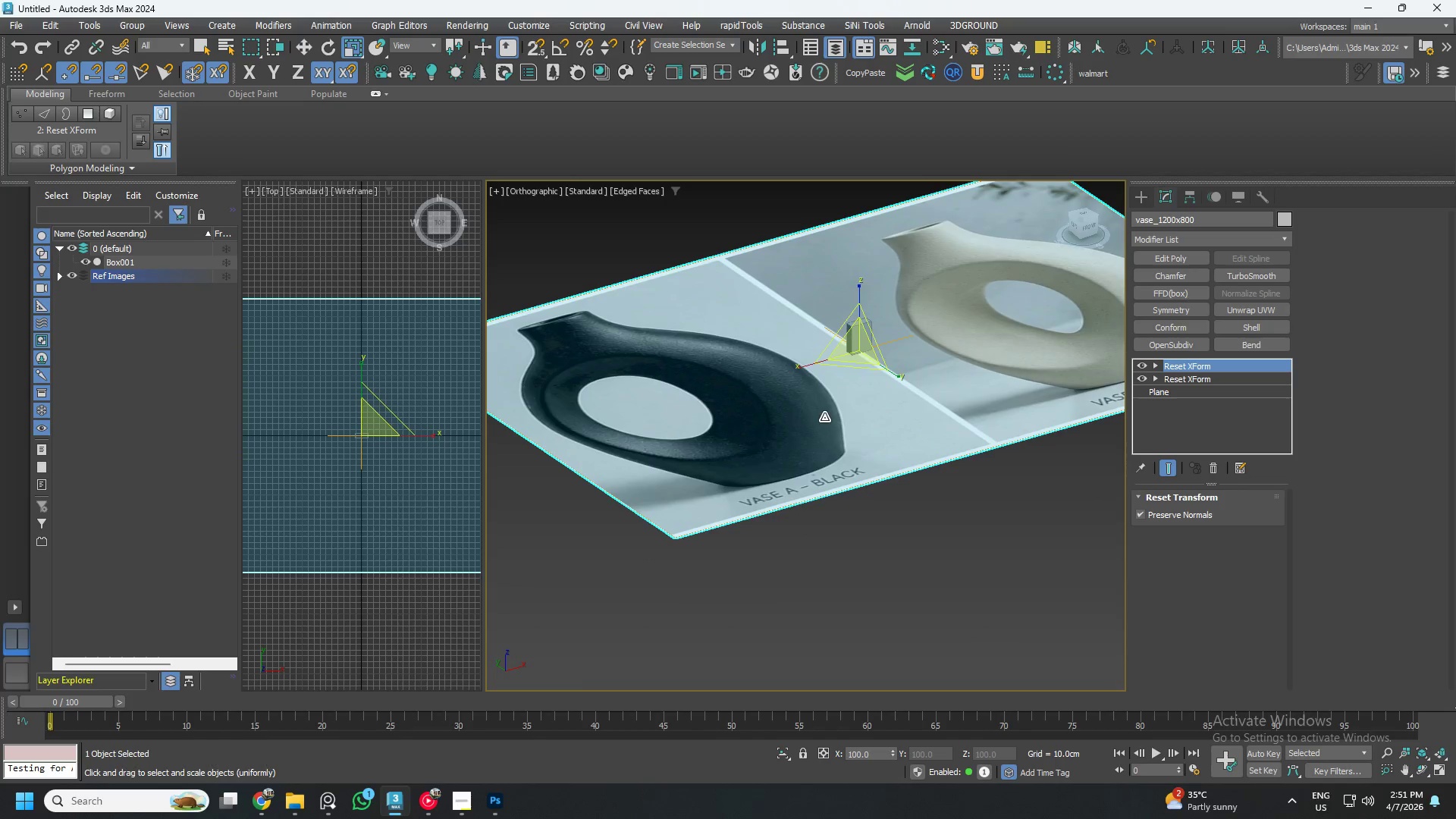 
left_click([1019, 640])
 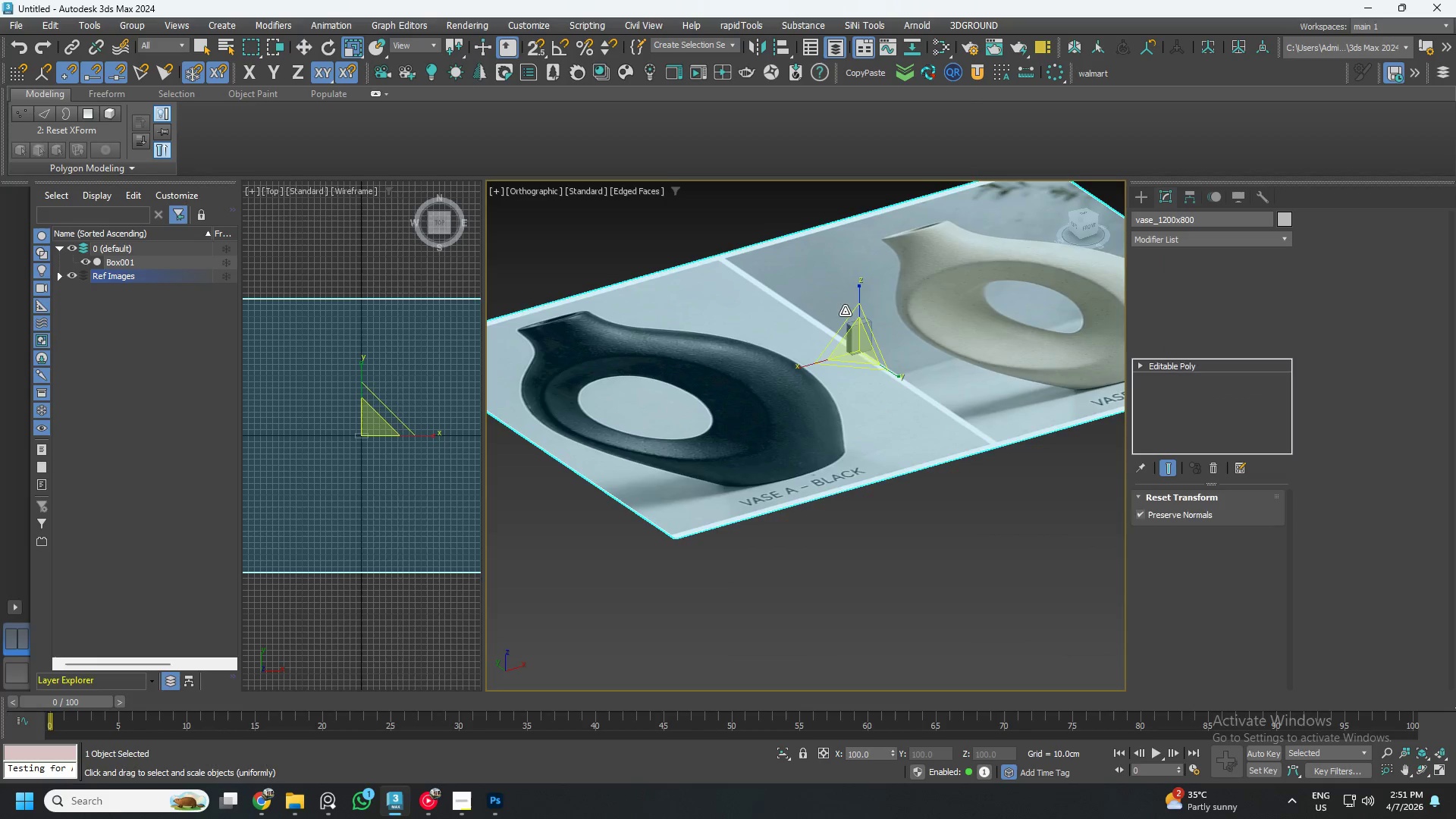 
scroll: coordinate [866, 350], scroll_direction: none, amount: 0.0
 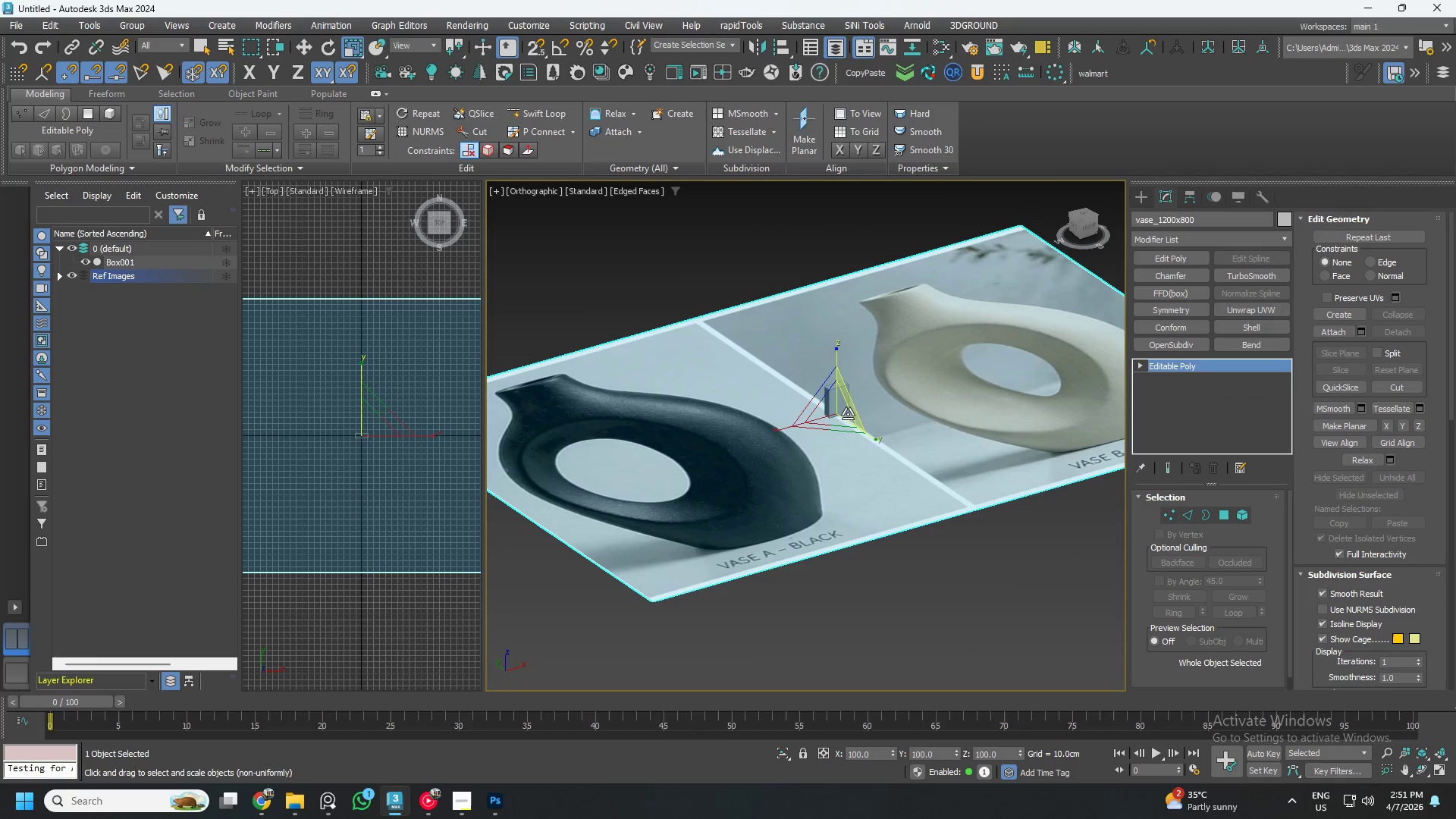 
scroll: coordinate [848, 414], scroll_direction: up, amount: 1.0
 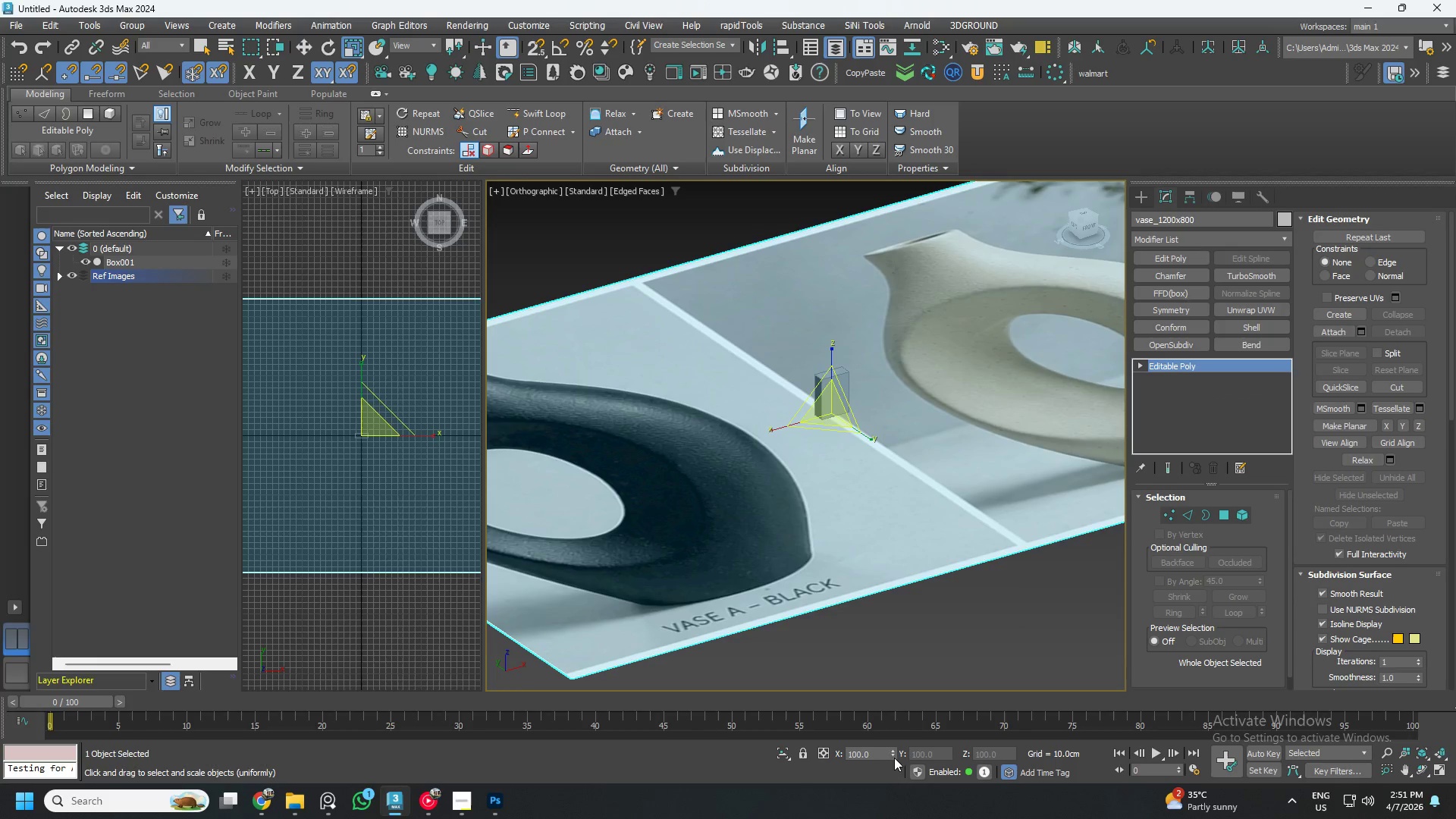 
double_click([868, 750])
 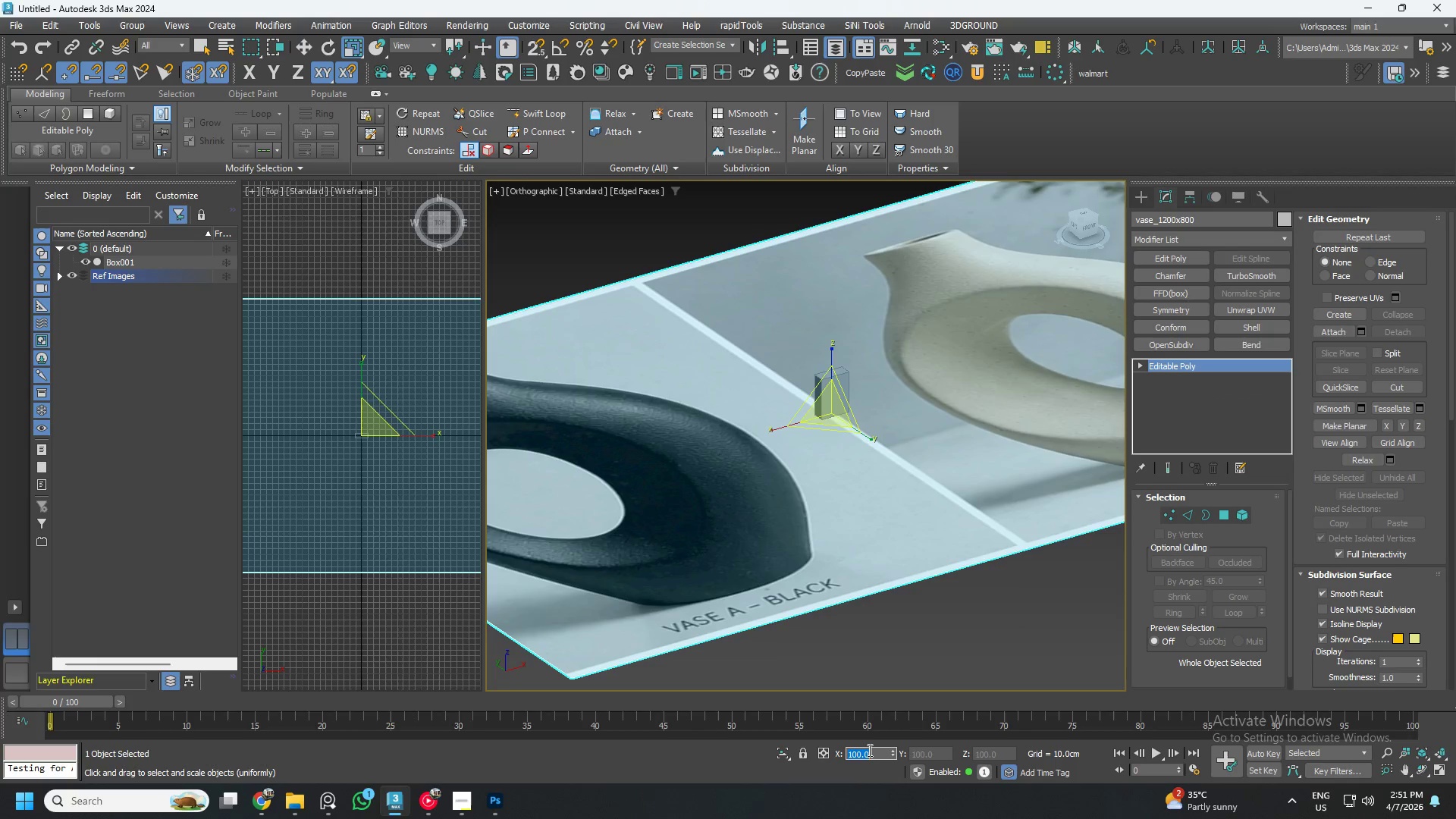 
key(Numpad1)
 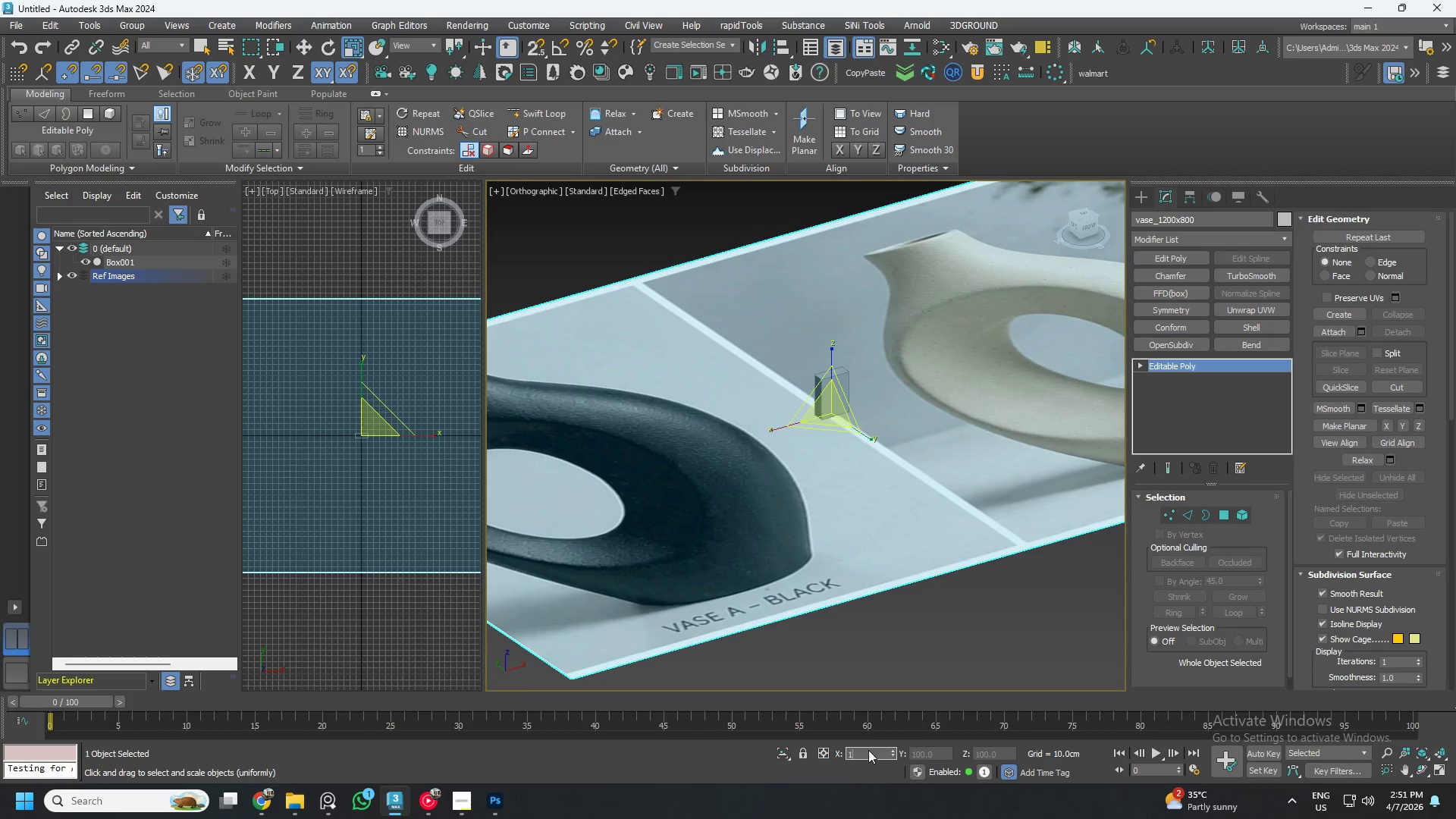 
key(Numpad0)
 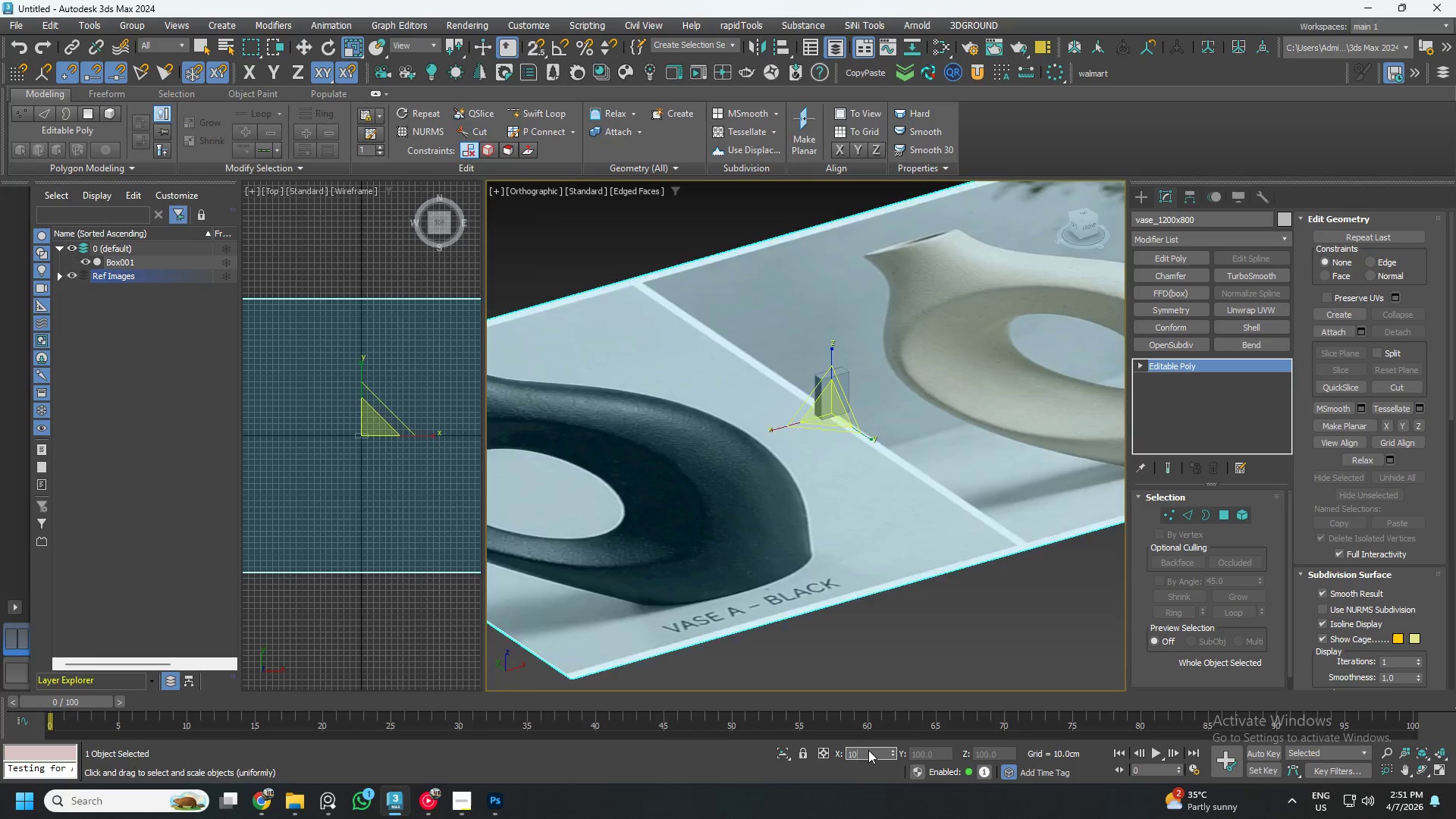 
key(NumpadEnter)
 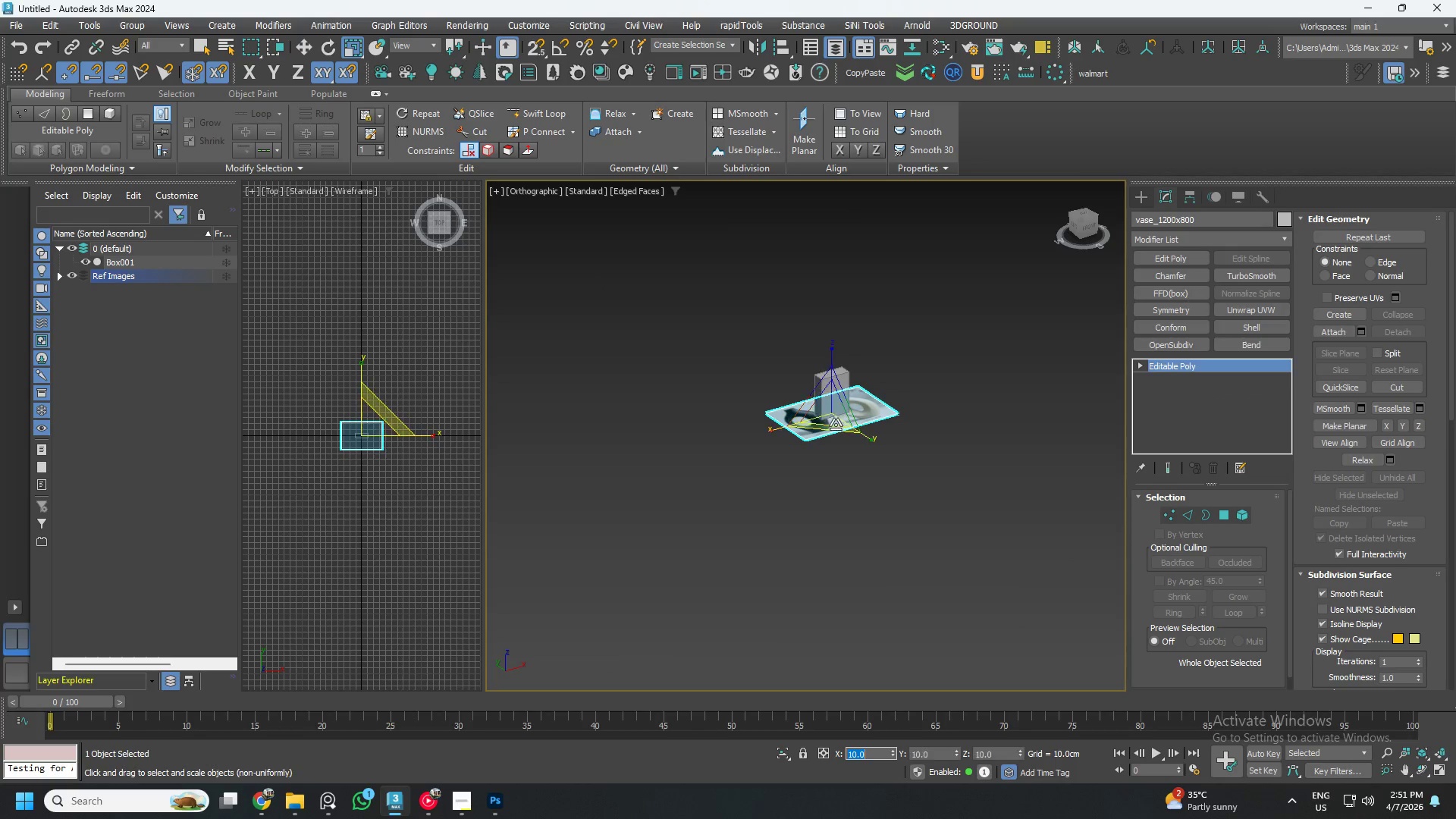 
scroll: coordinate [862, 406], scroll_direction: up, amount: 4.0
 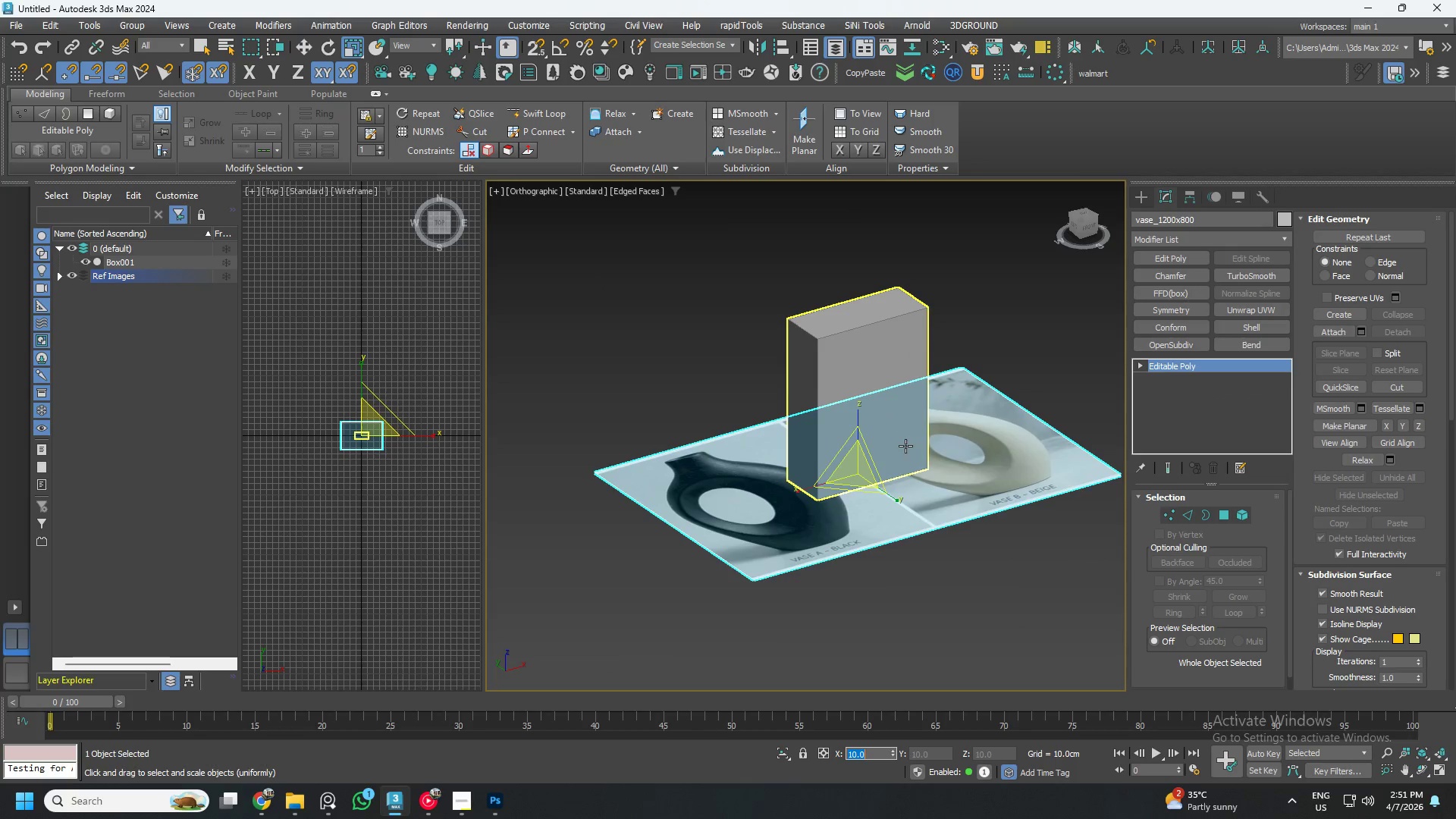 
key(W)
 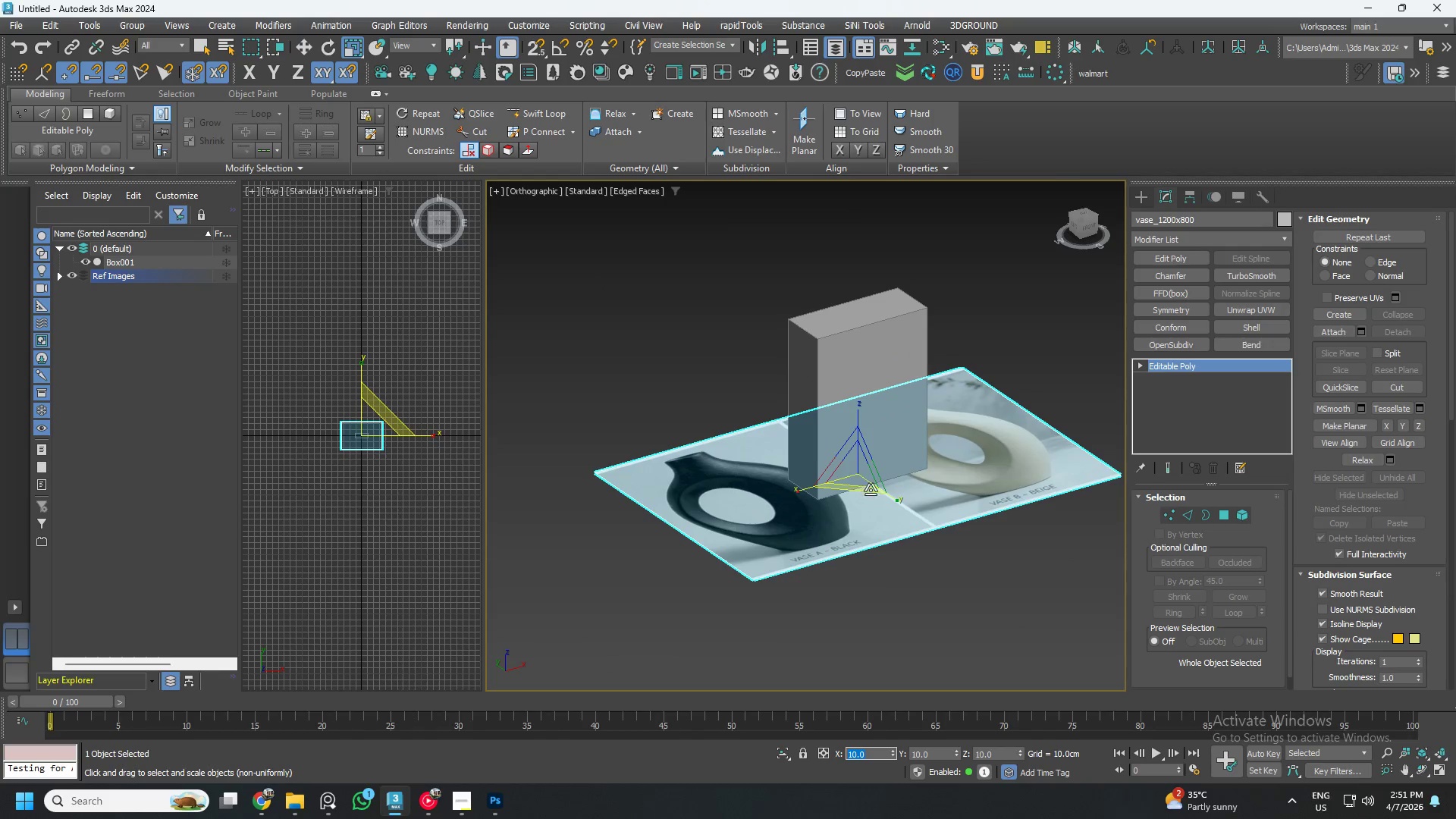 
left_click([877, 510])
 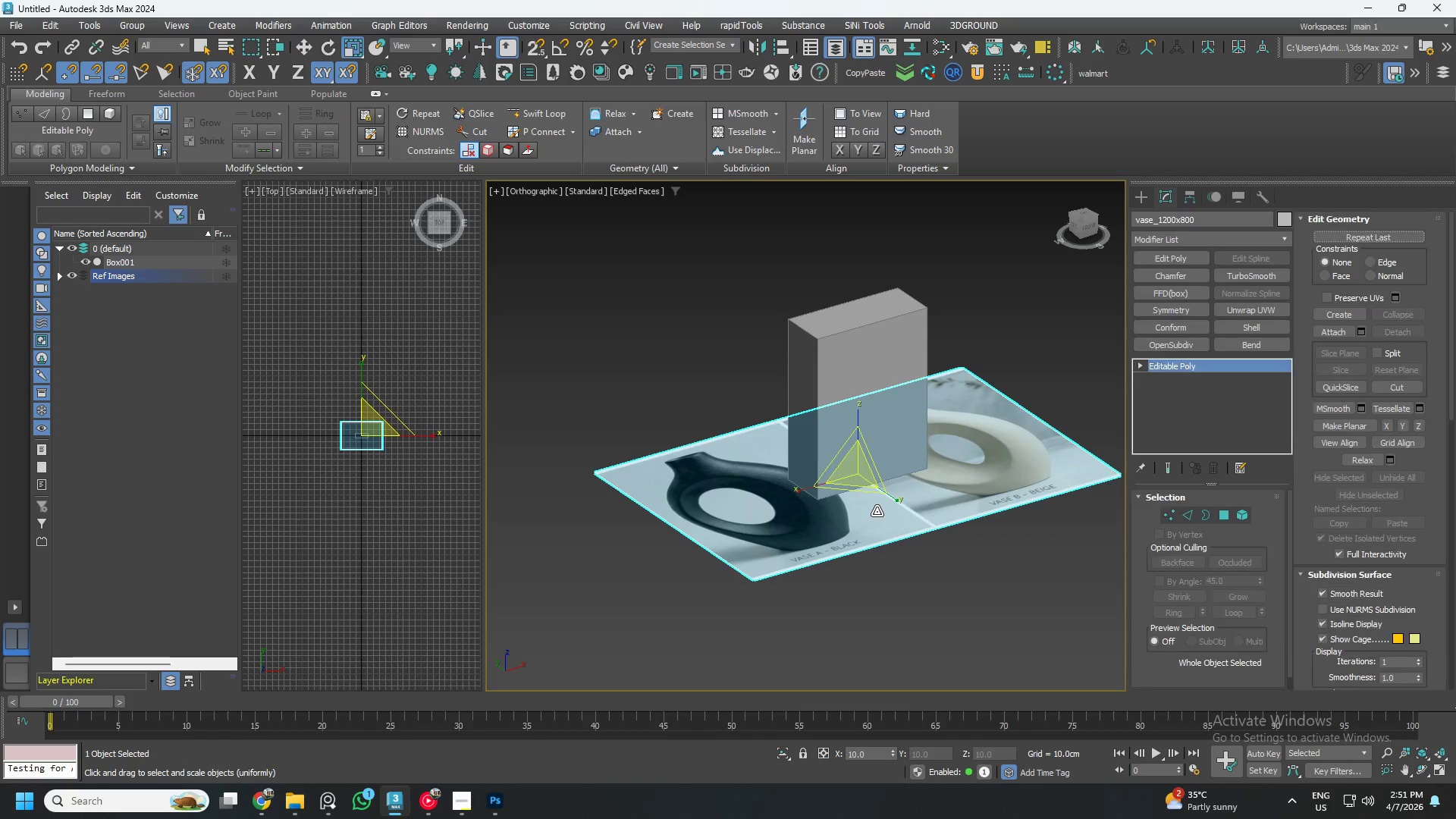 
key(E)
 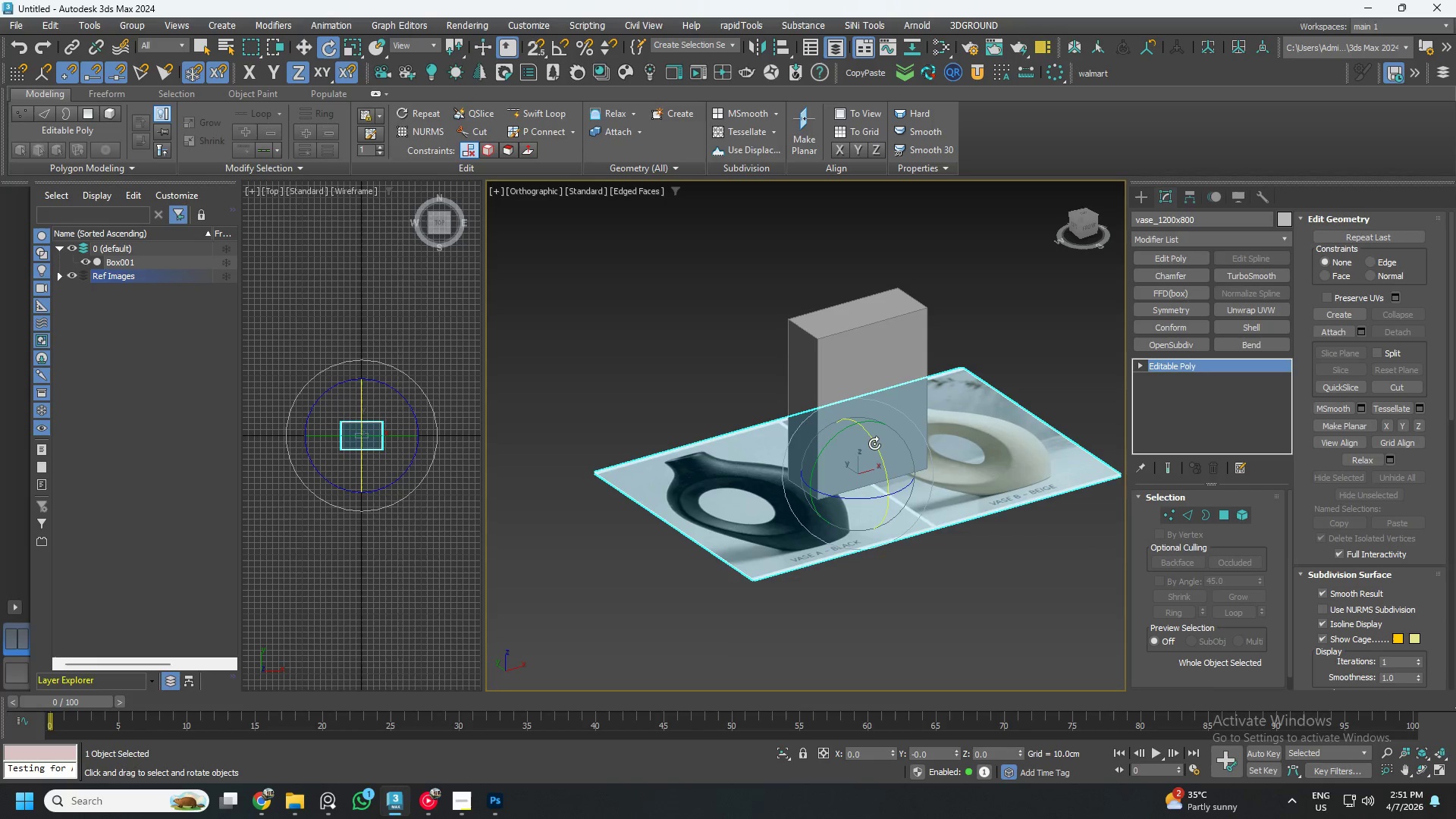 
left_click_drag(start_coordinate=[875, 441], to_coordinate=[904, 492])
 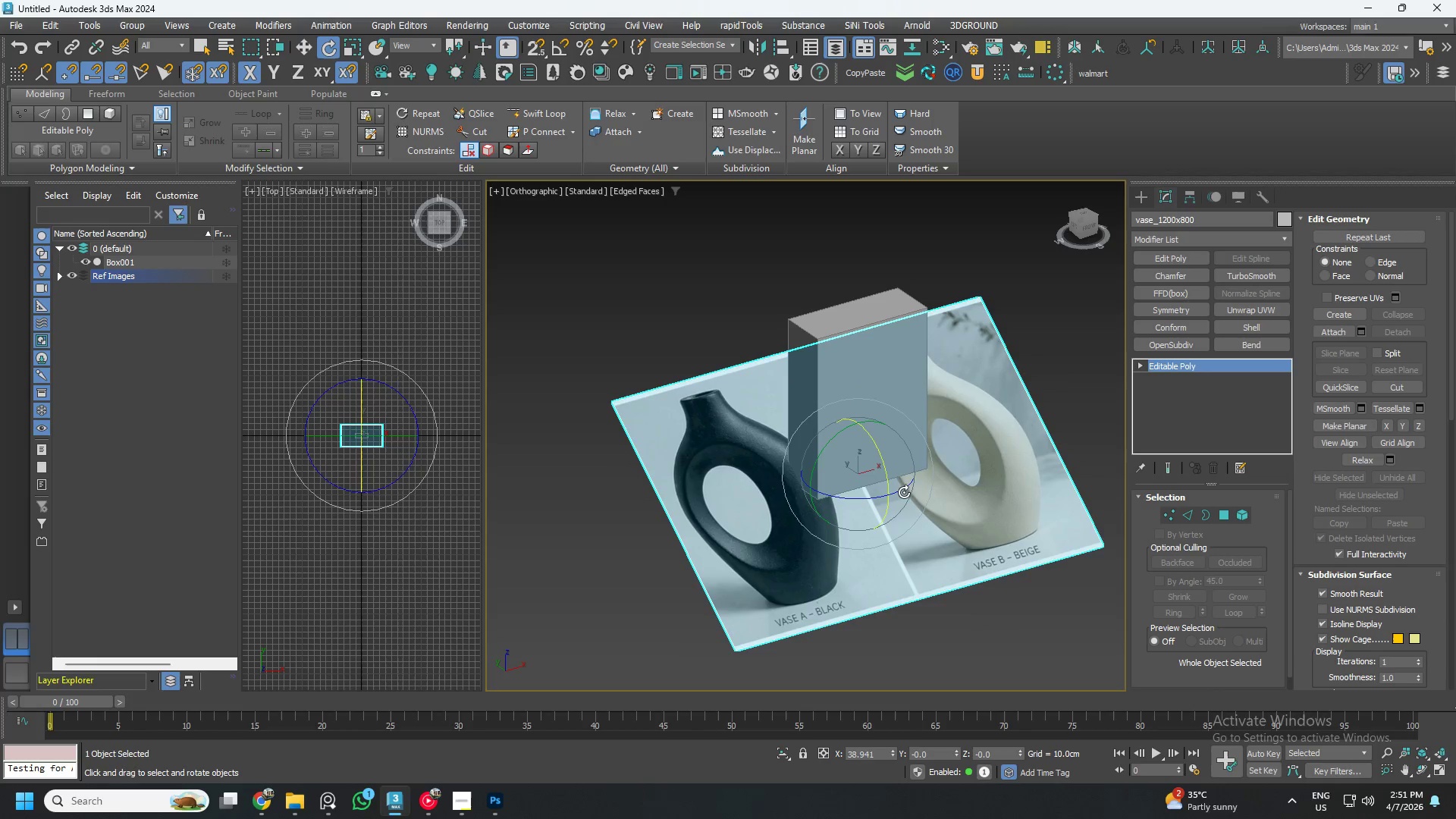 
key(Control+ControlLeft)
 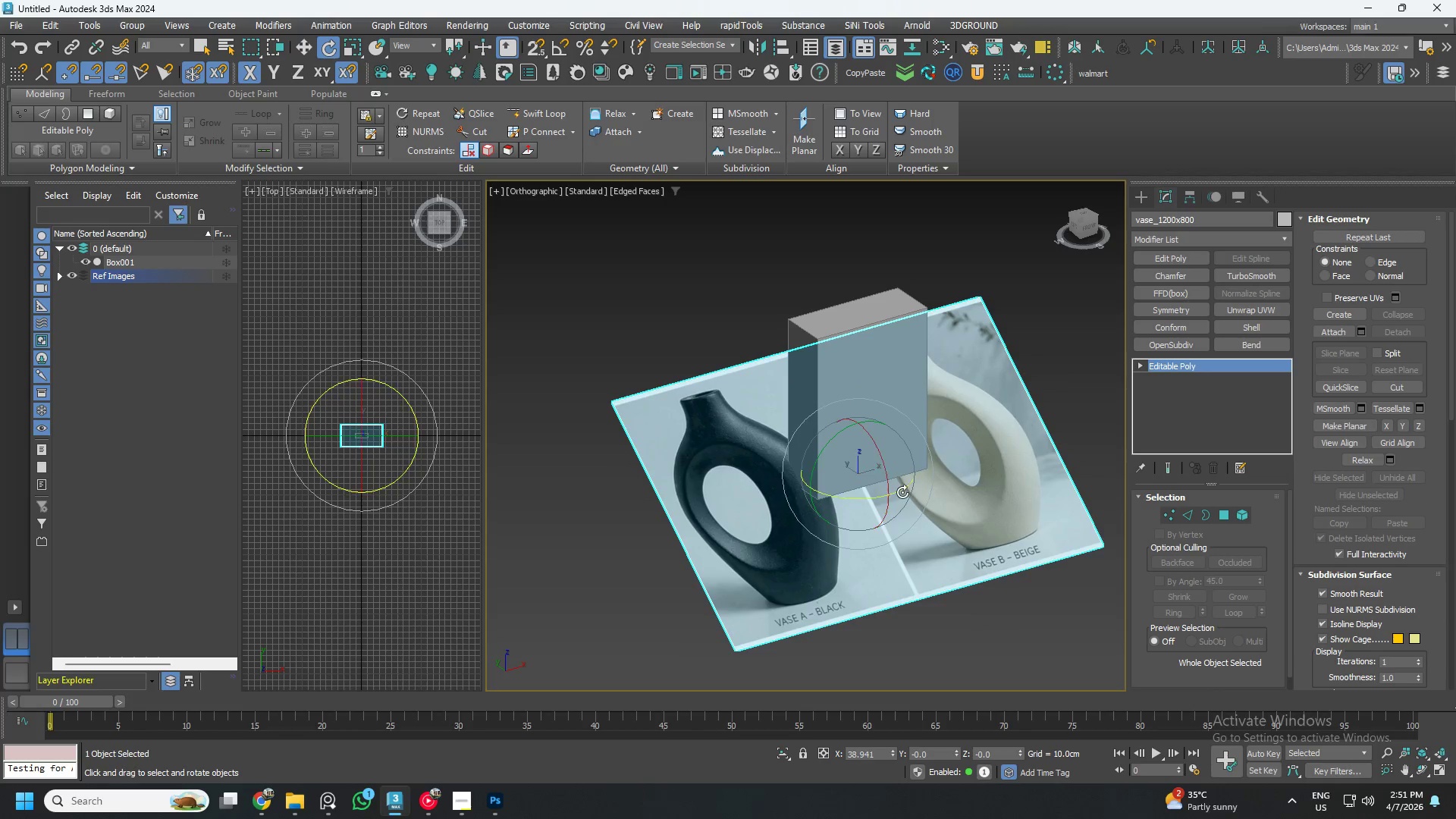 
key(Z)
 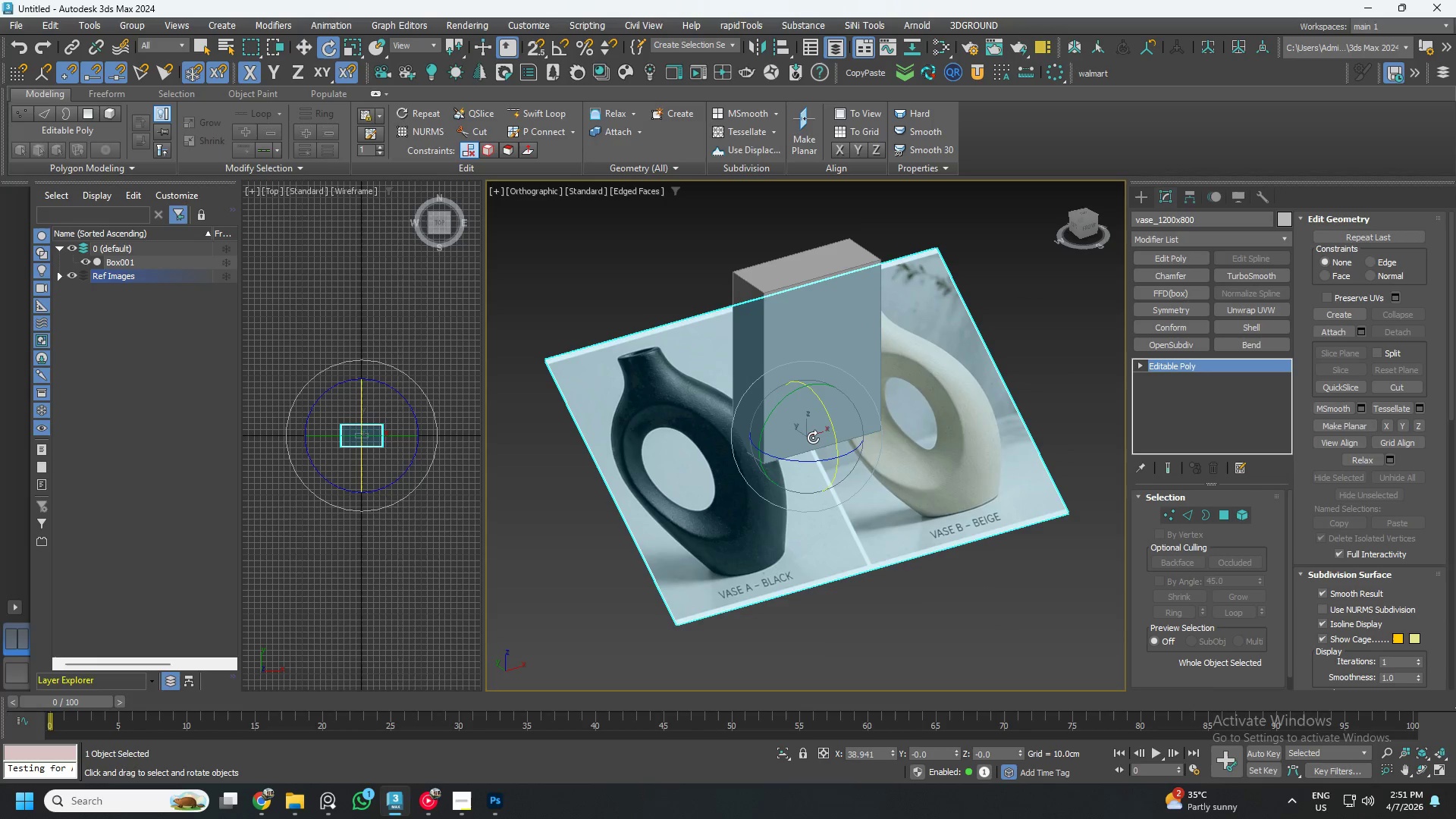 
key(Control+Z)
 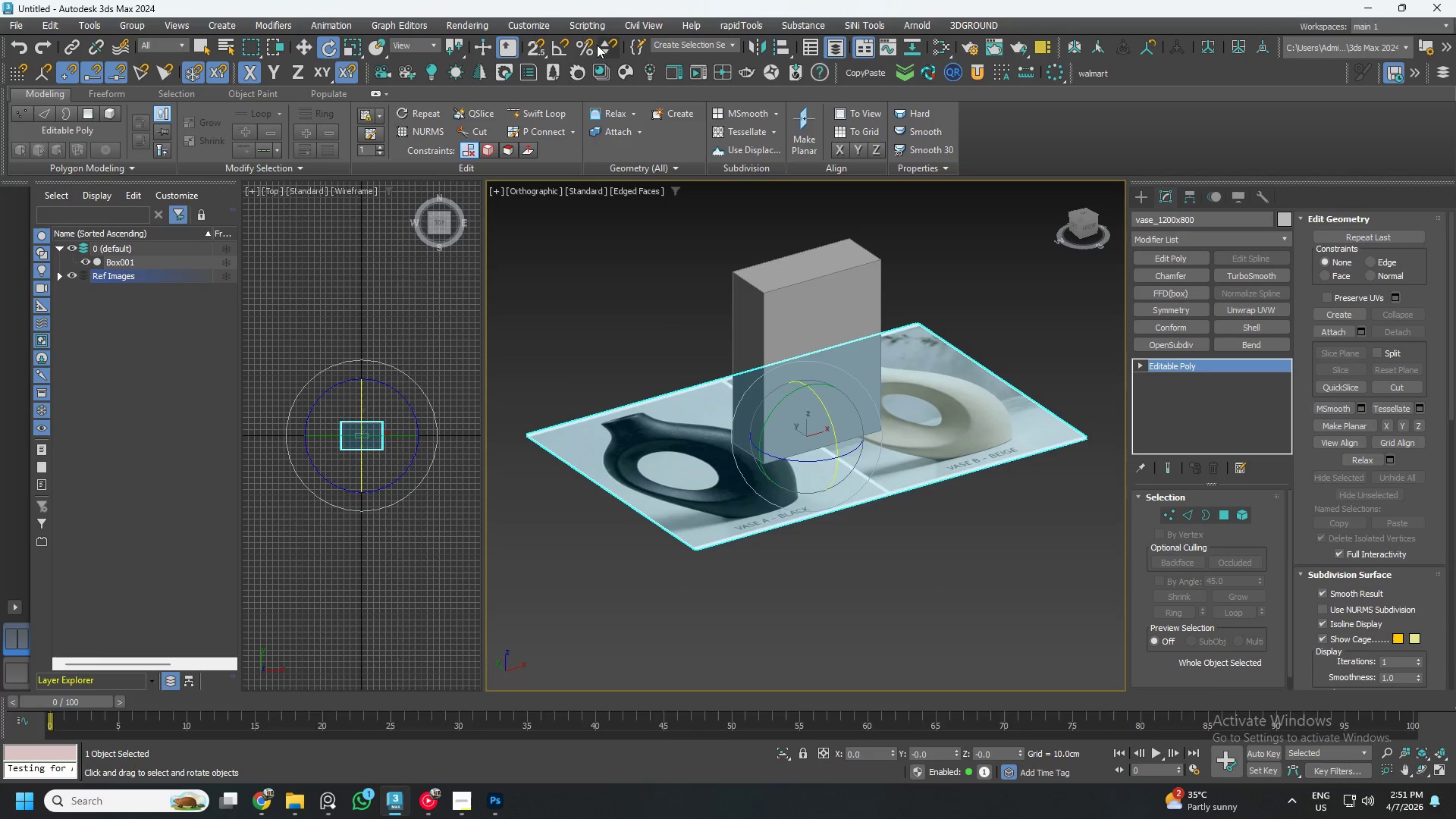 
left_click([587, 49])
 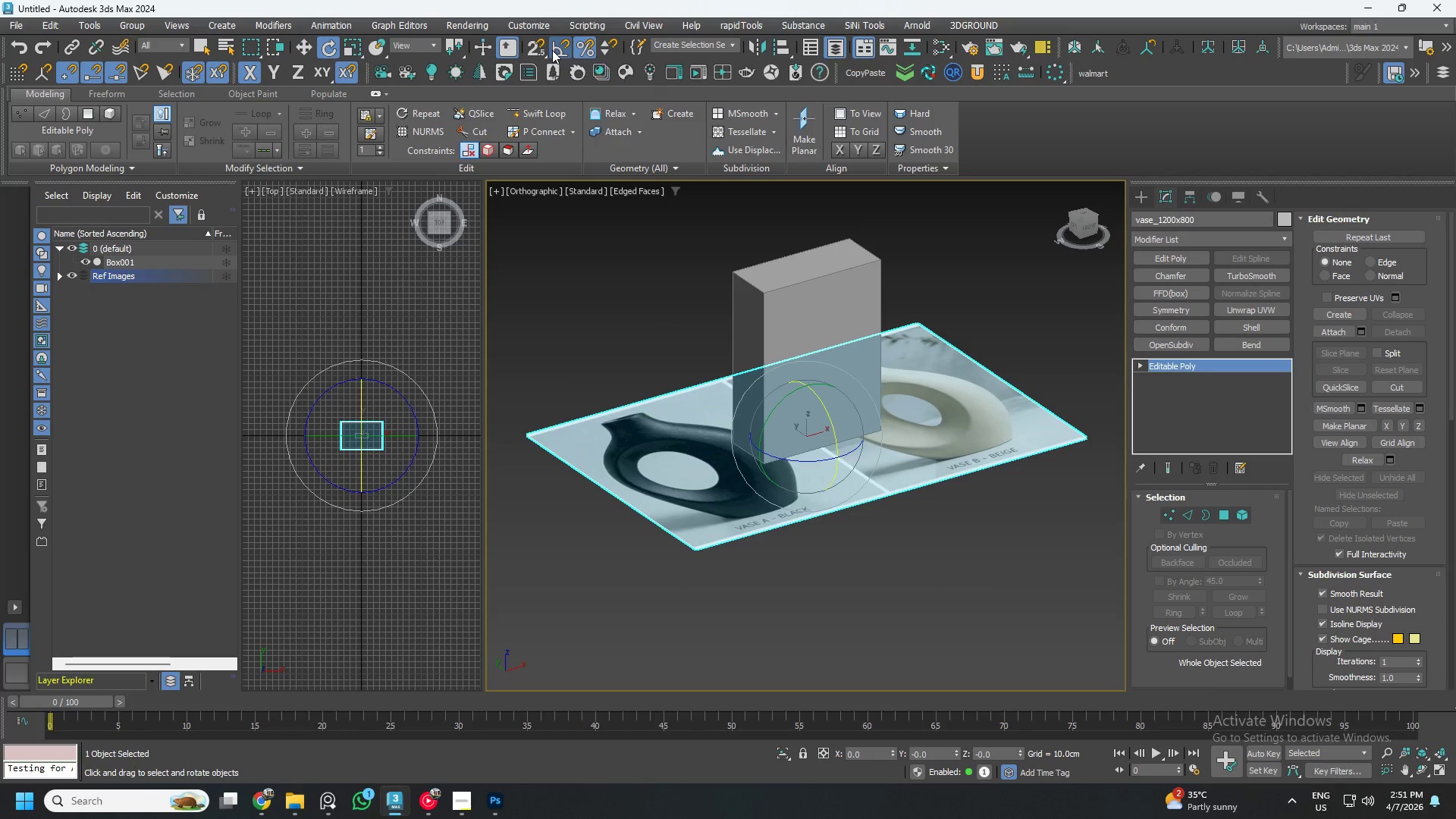 
right_click([588, 53])
 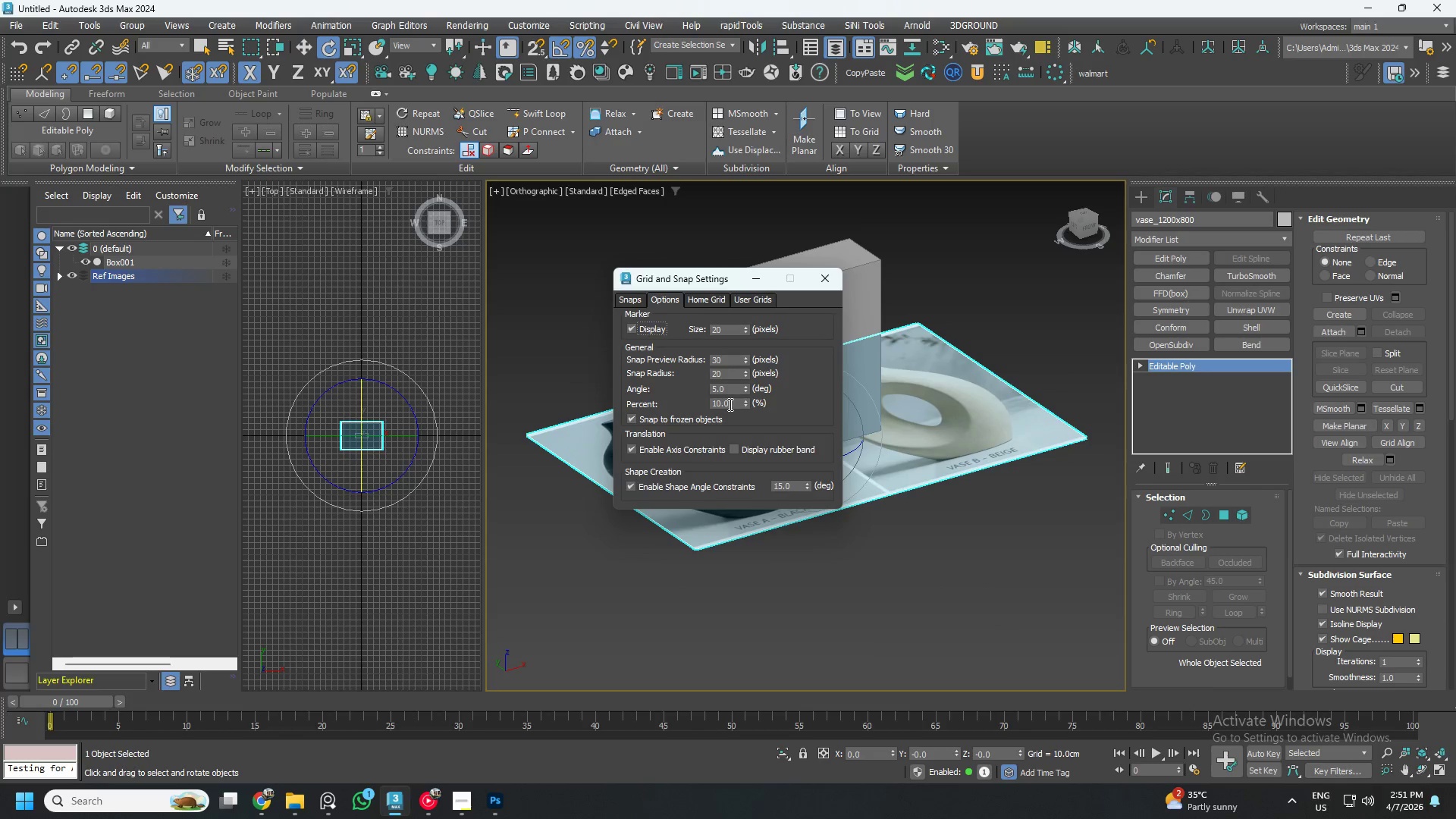 
double_click([729, 405])
 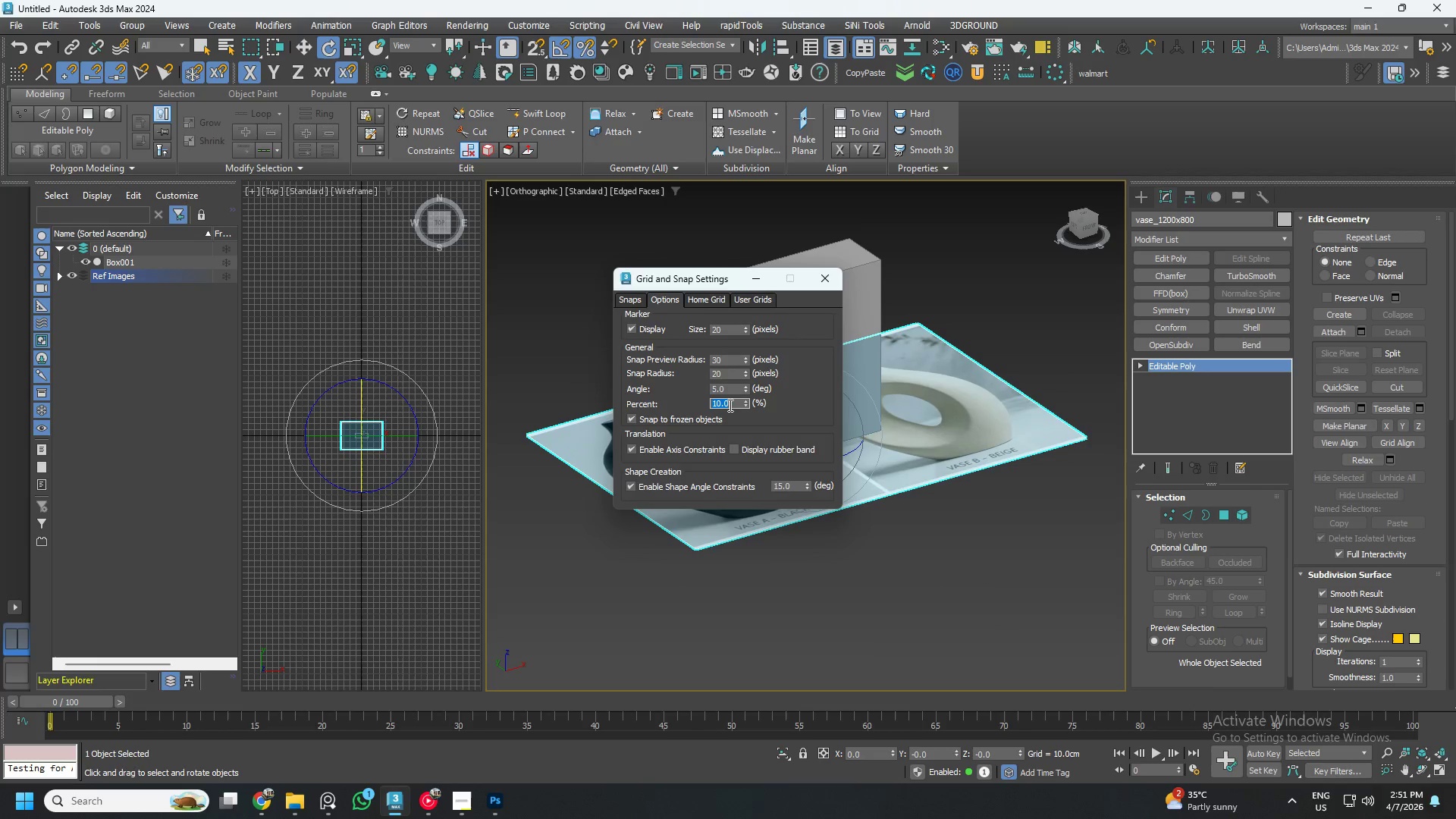 
key(Numpad1)
 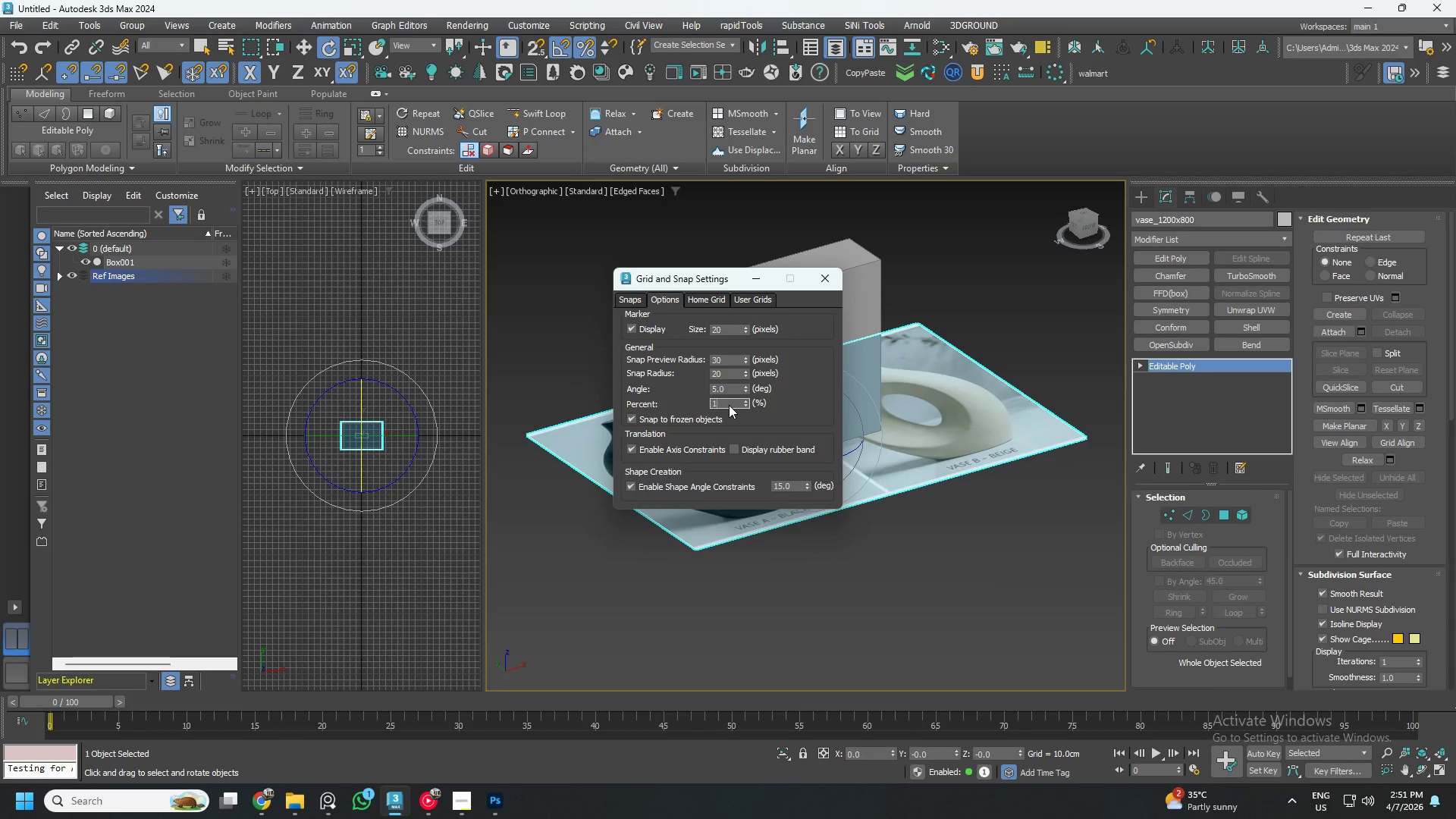 
key(NumpadEnter)
 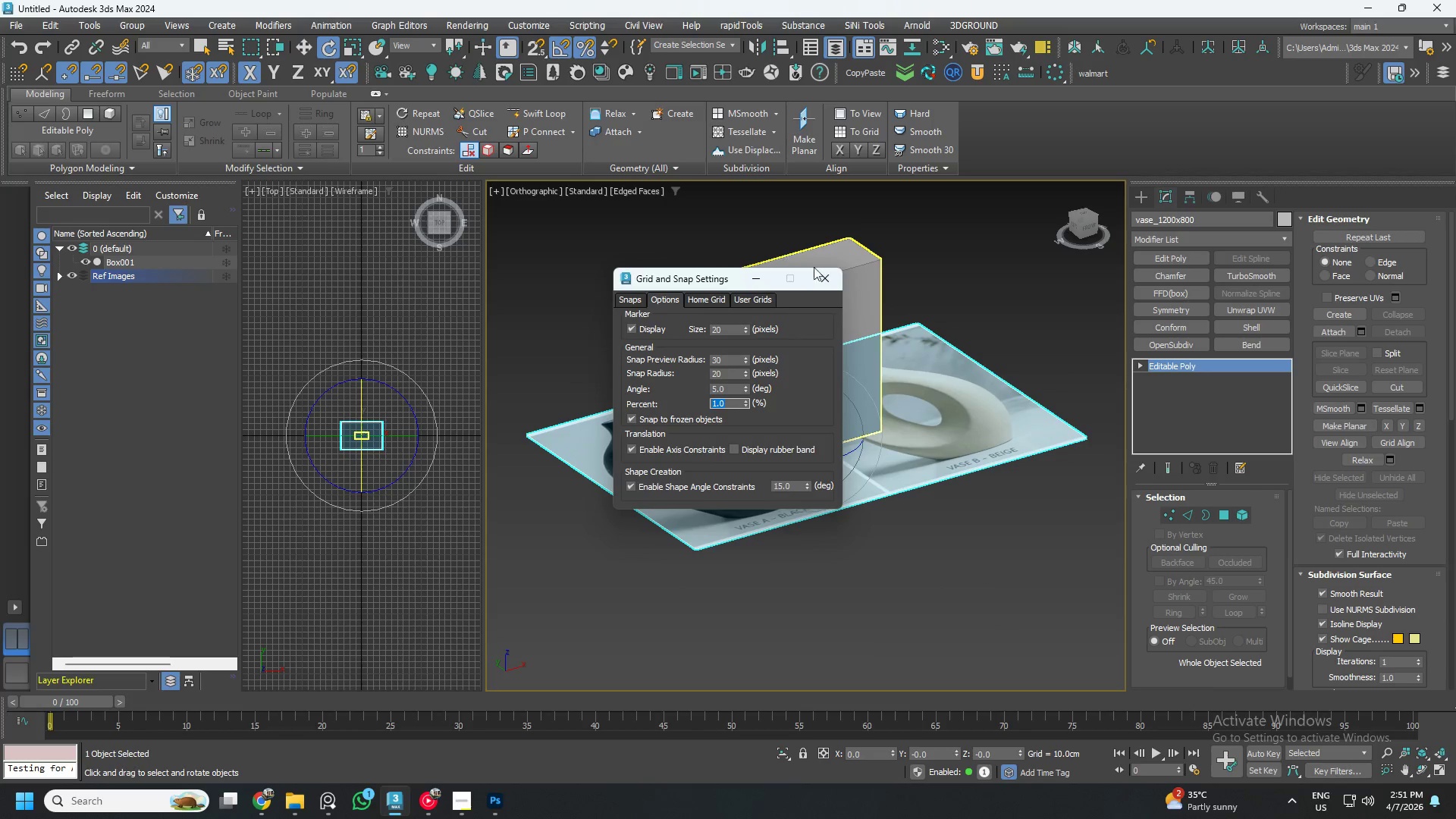 
left_click([820, 281])
 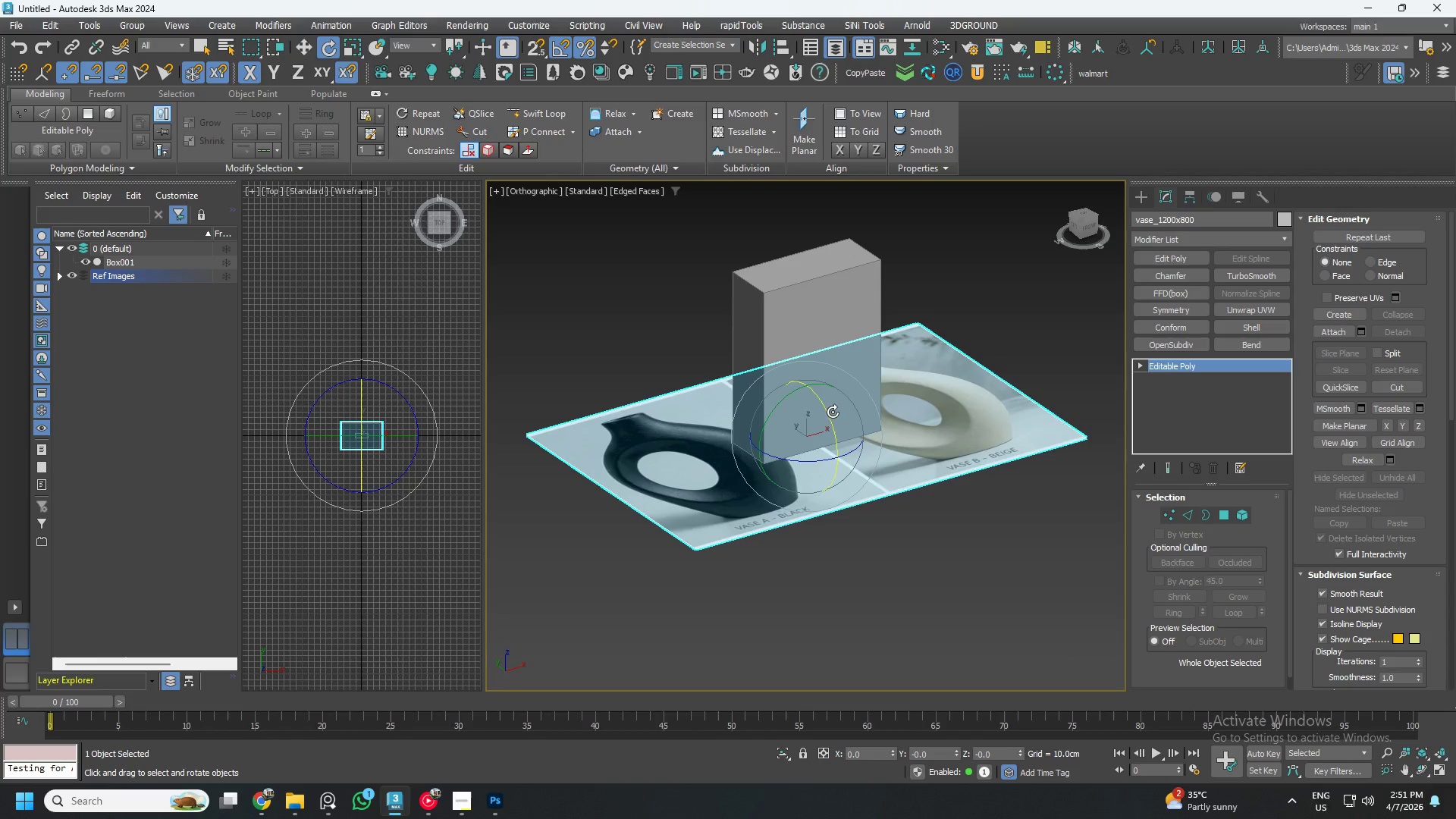 
left_click_drag(start_coordinate=[826, 406], to_coordinate=[865, 461])
 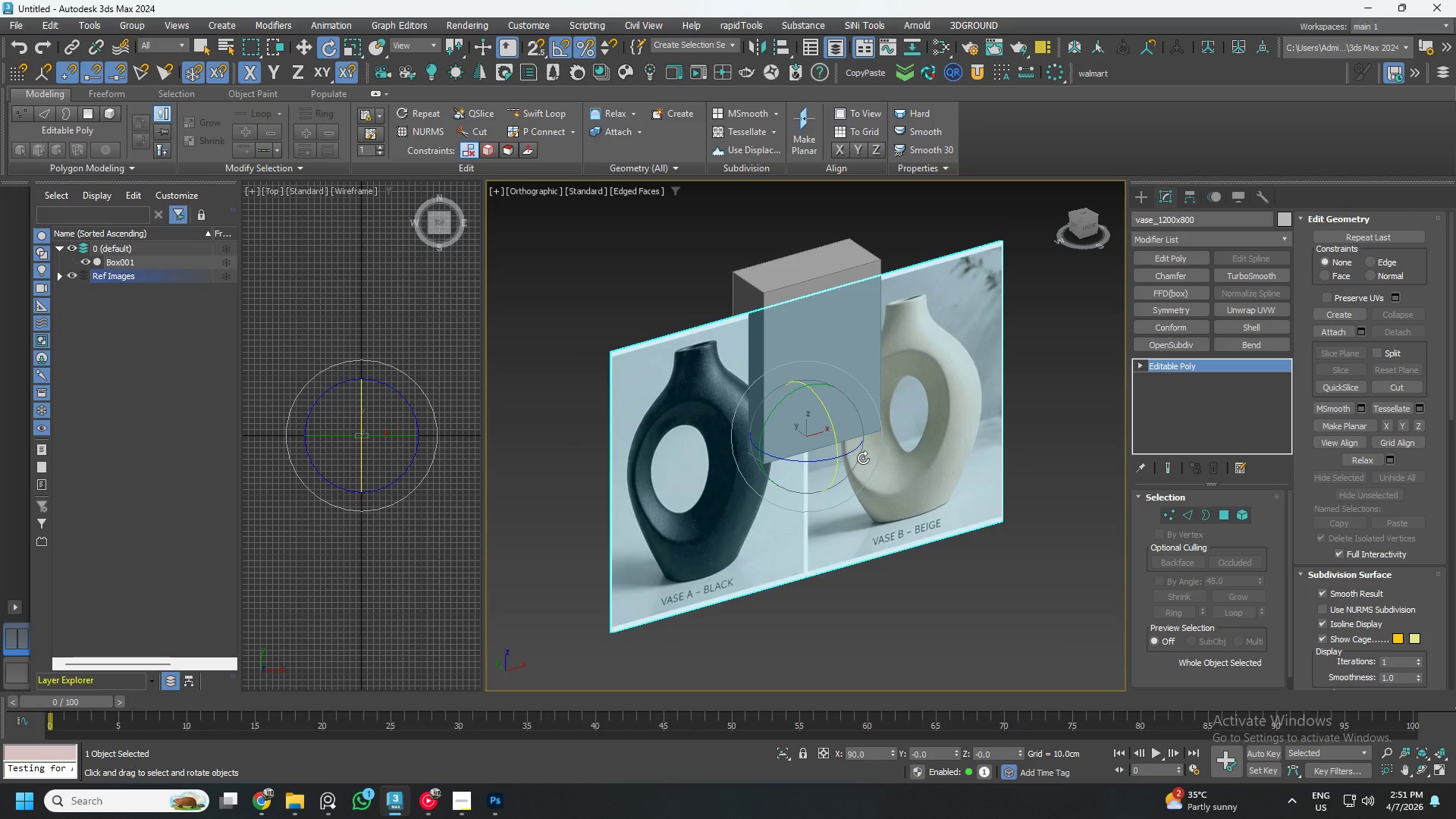 
key(W)
 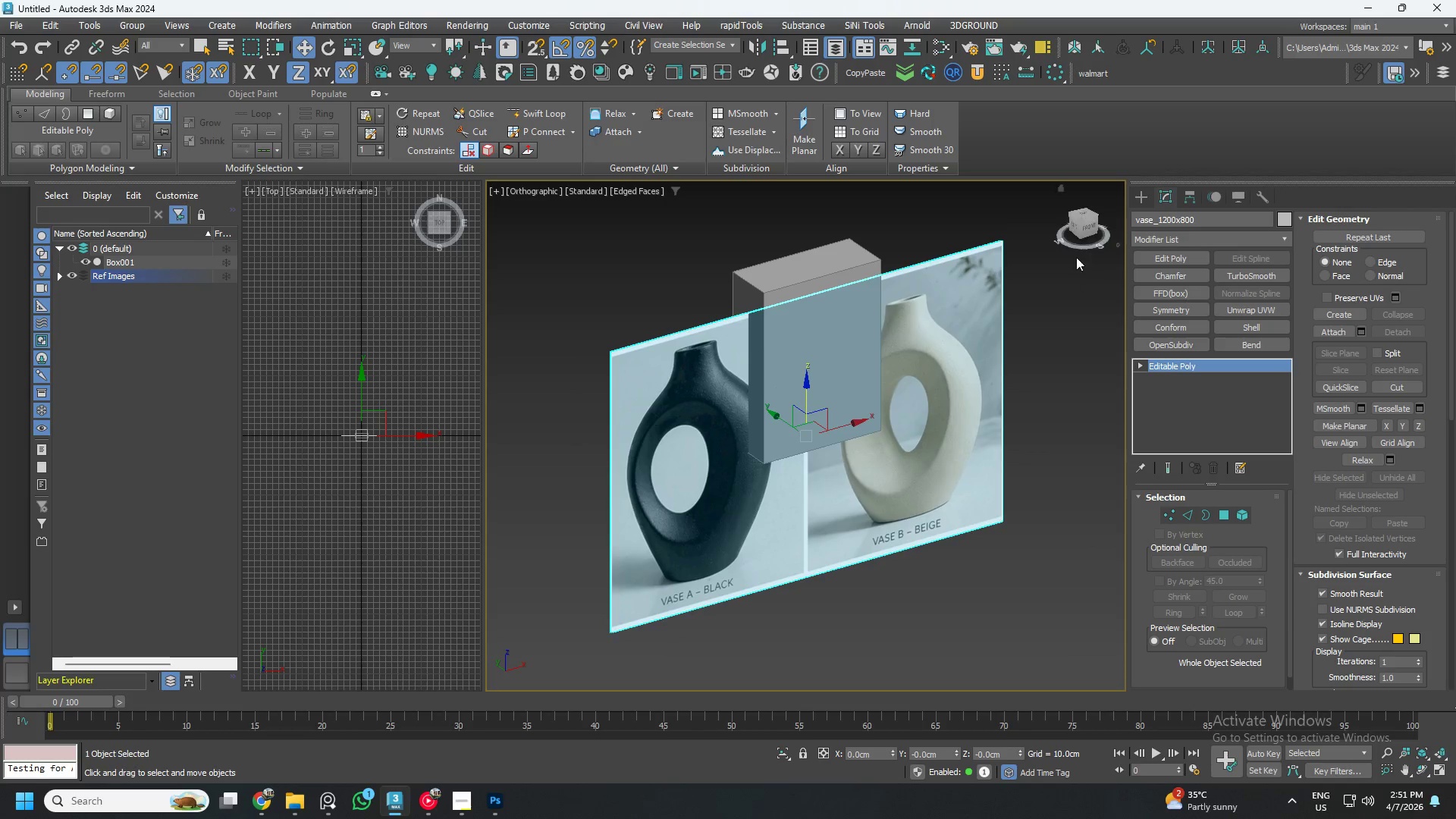 
left_click([1079, 227])
 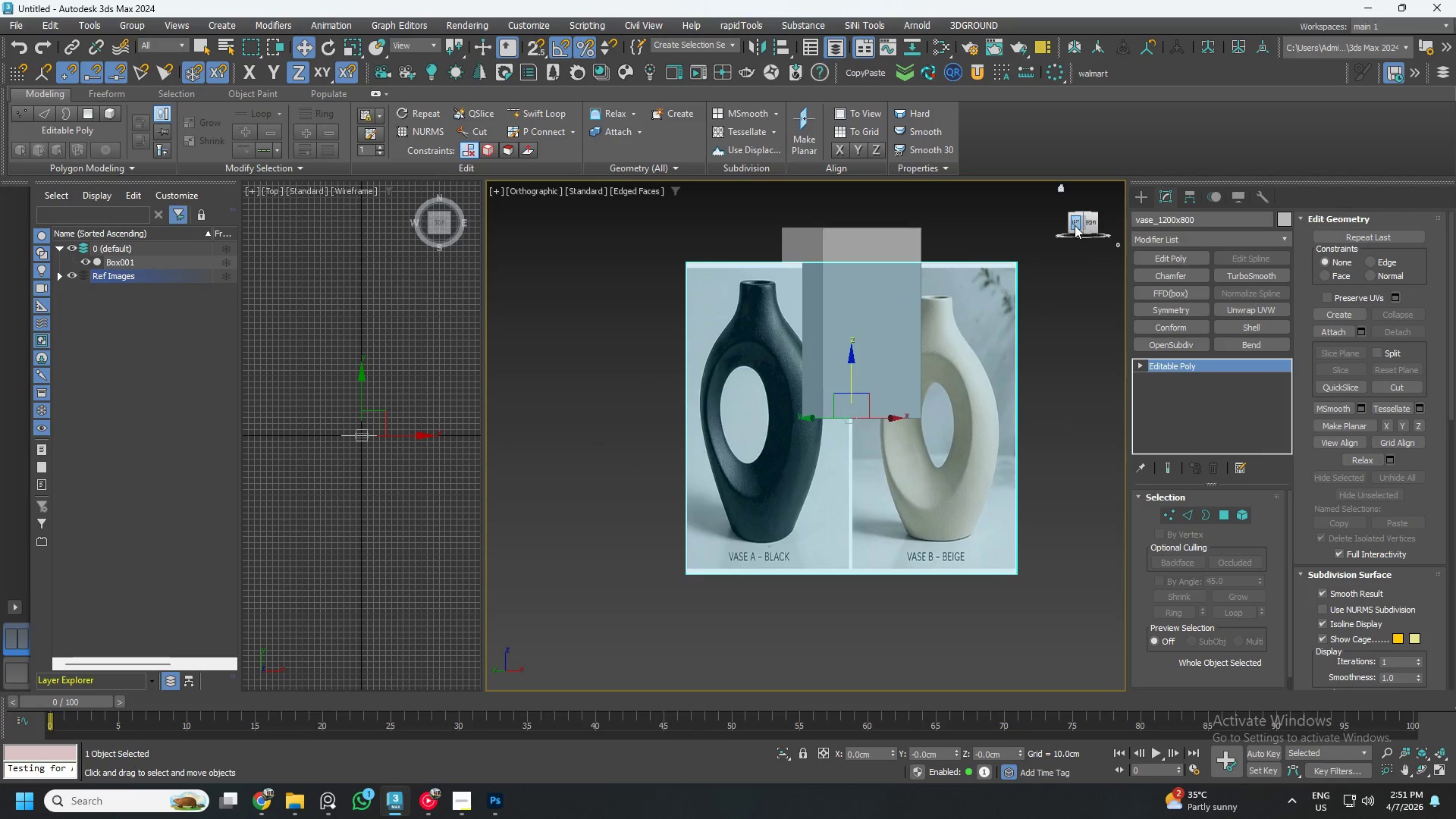 
left_click([1075, 225])
 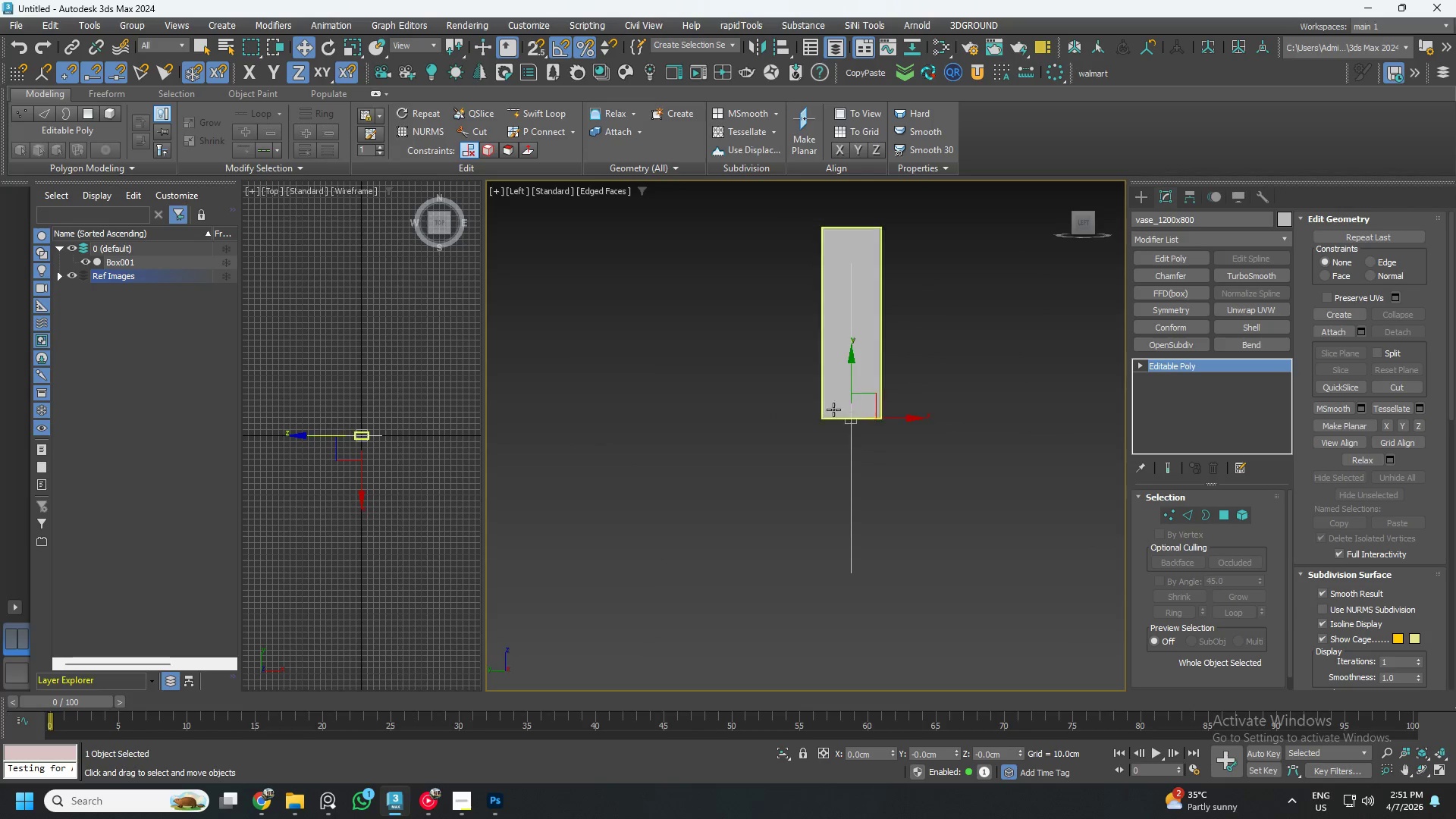 
left_click_drag(start_coordinate=[891, 420], to_coordinate=[750, 423])
 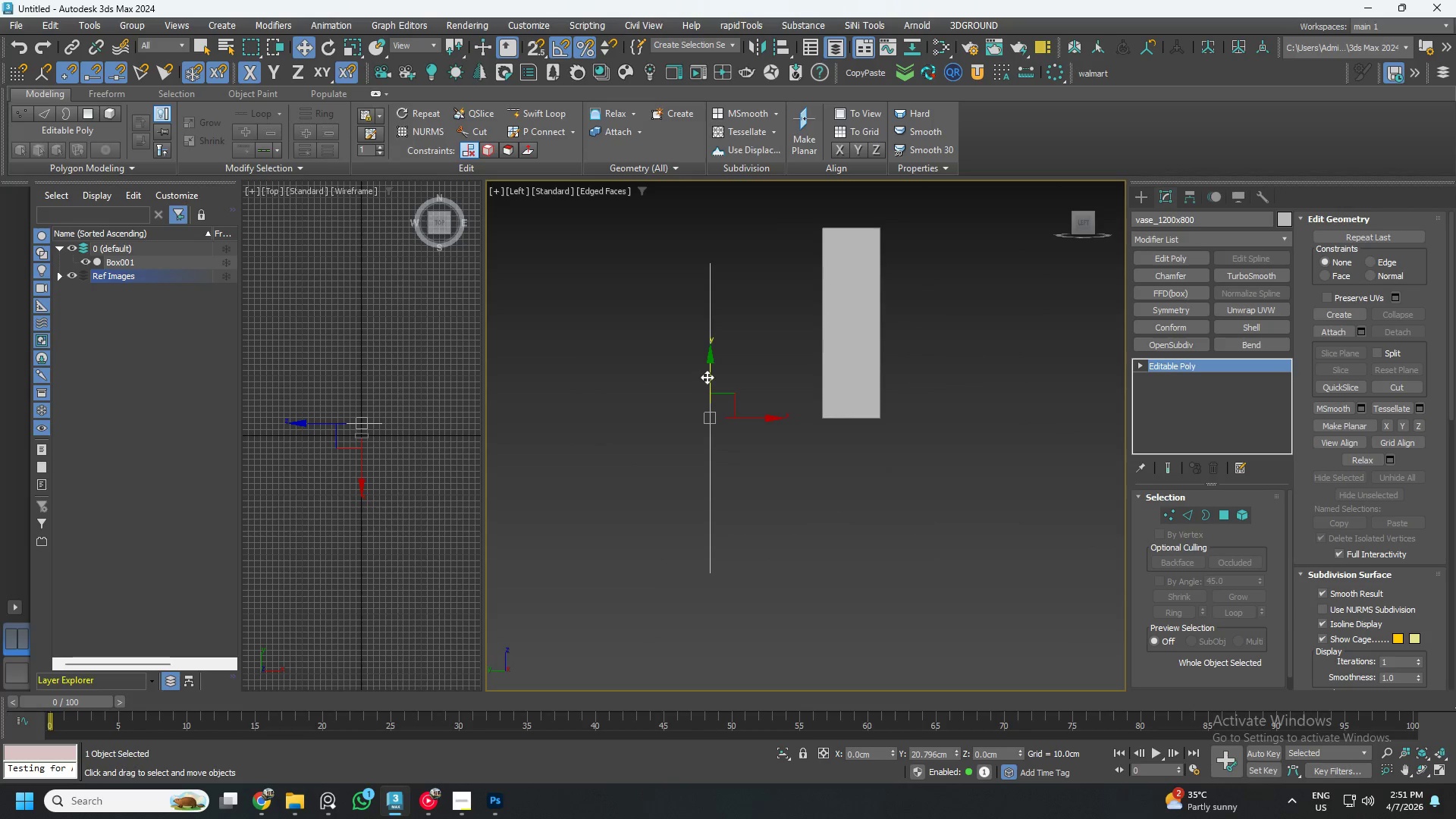 
left_click_drag(start_coordinate=[707, 377], to_coordinate=[714, 246])
 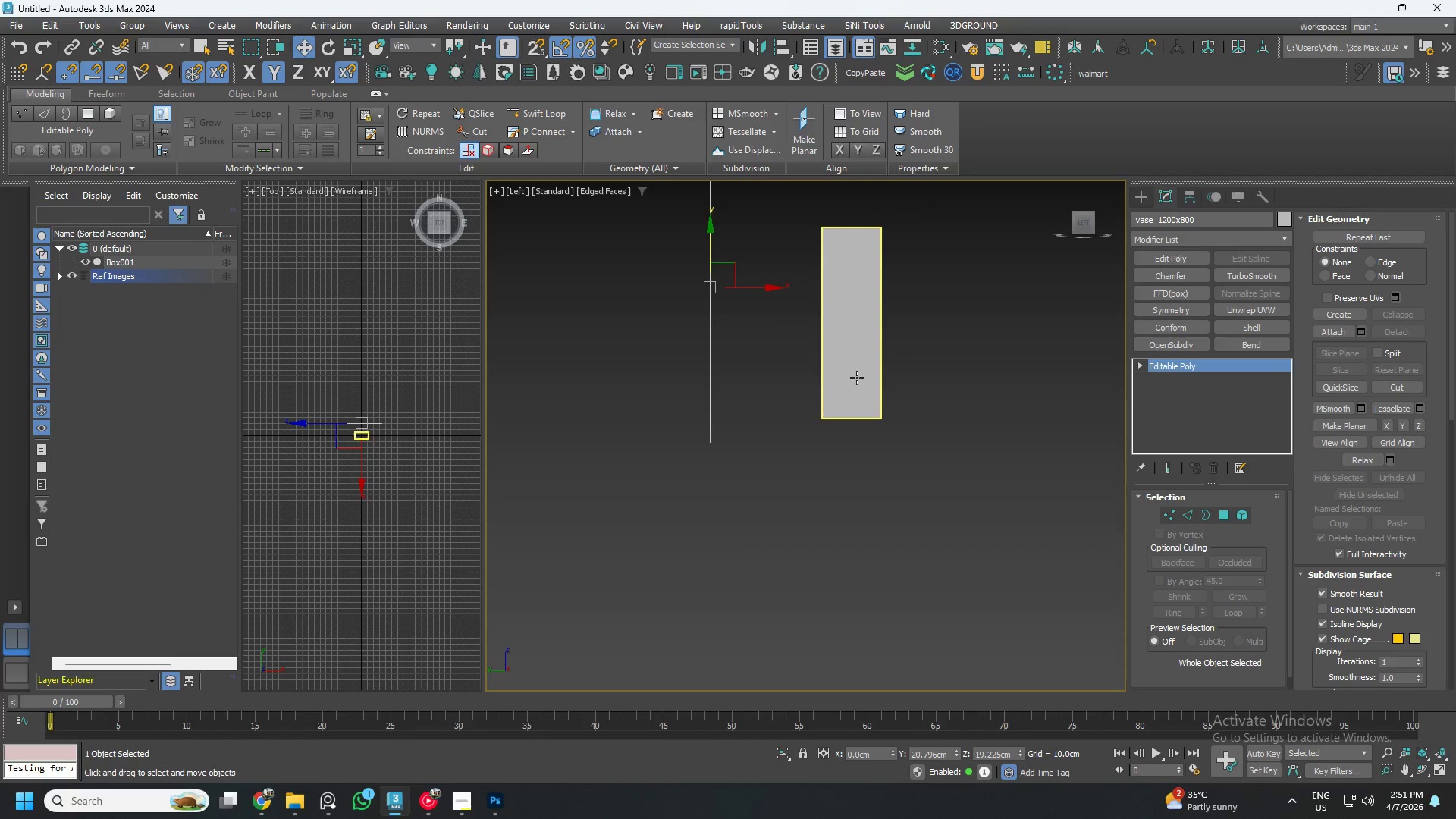 
hold_key(key=AltLeft, duration=0.61)
 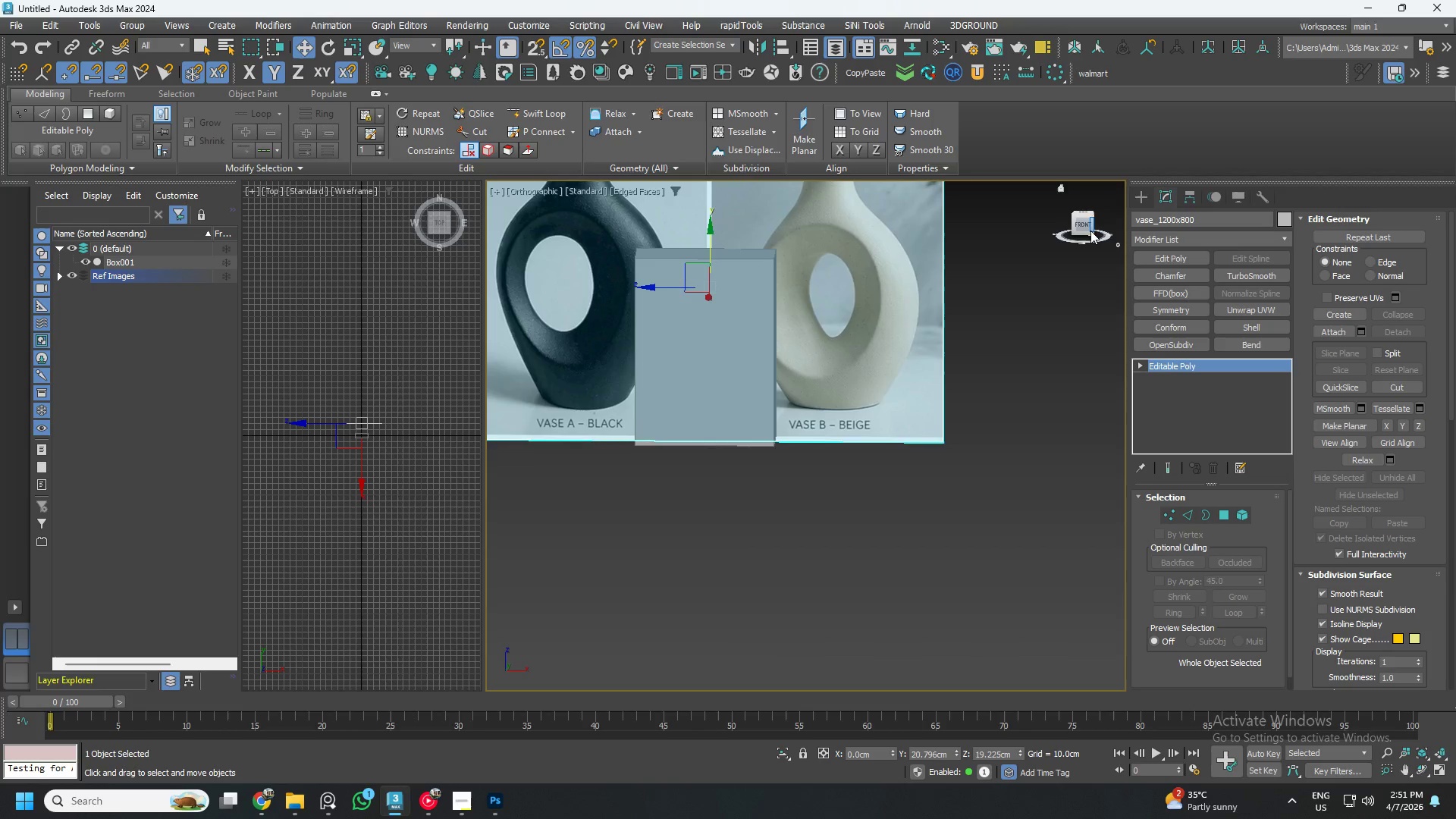 
left_click([1086, 227])
 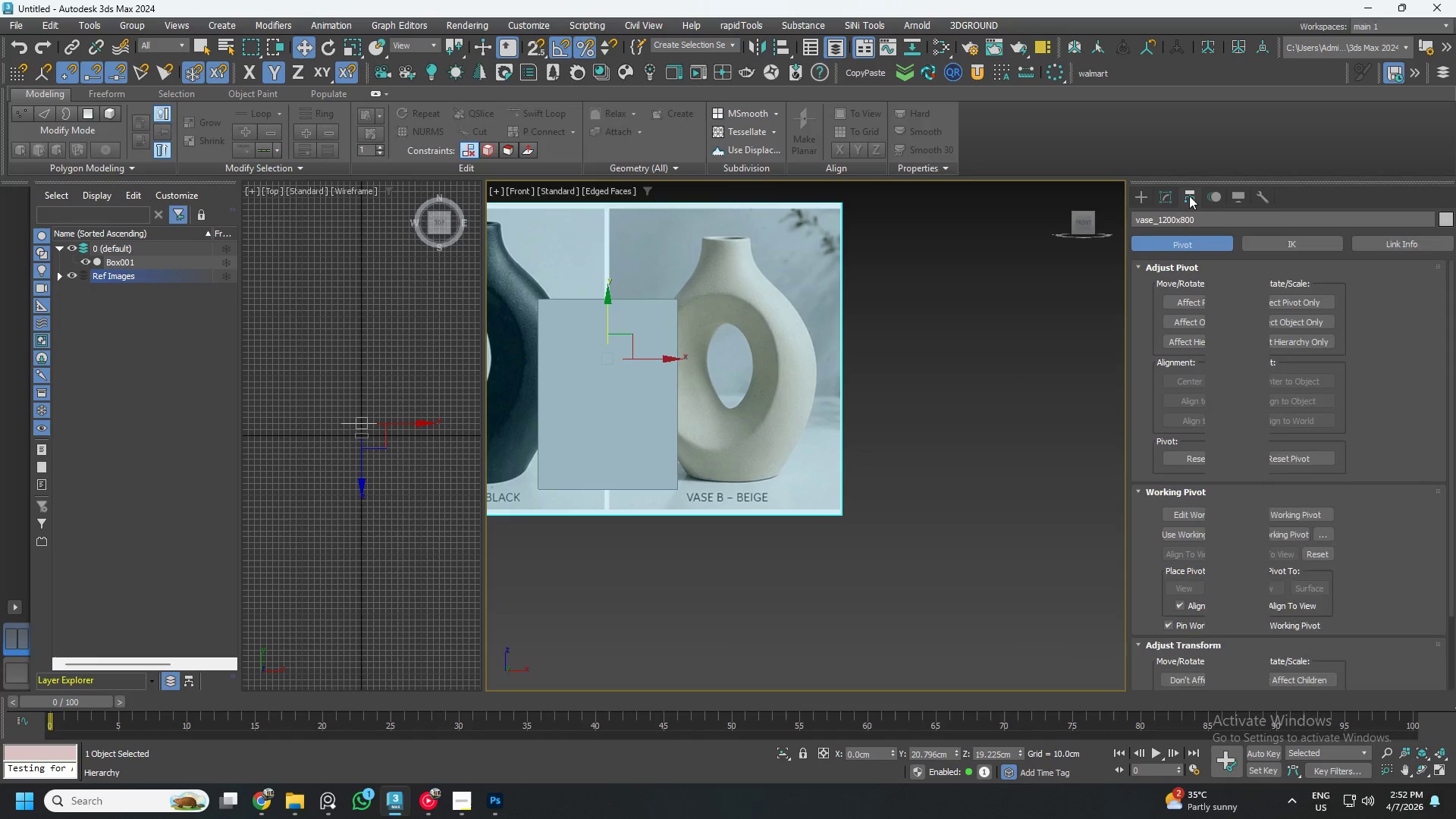 
double_click([1188, 303])
 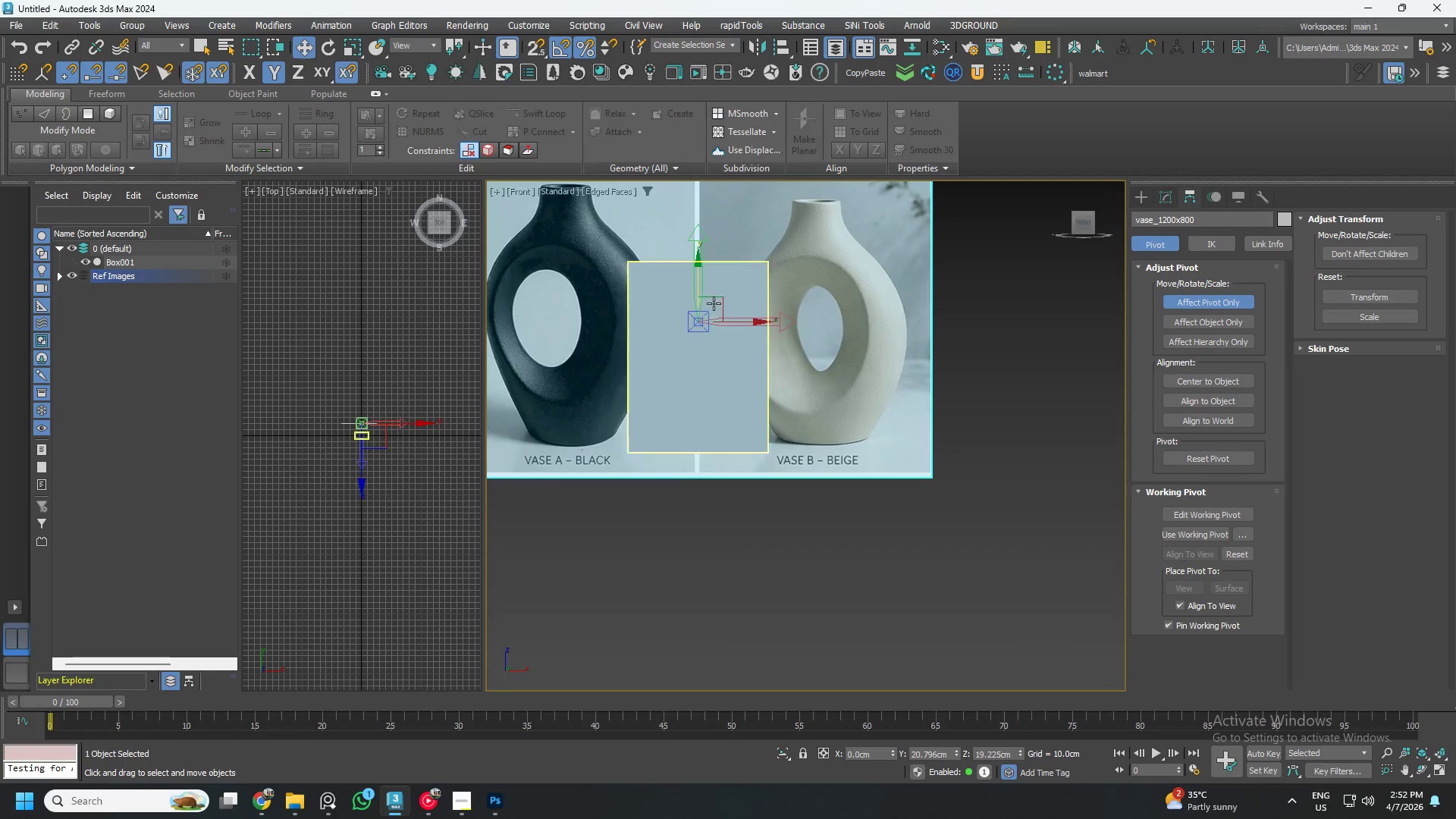 
key(S)
 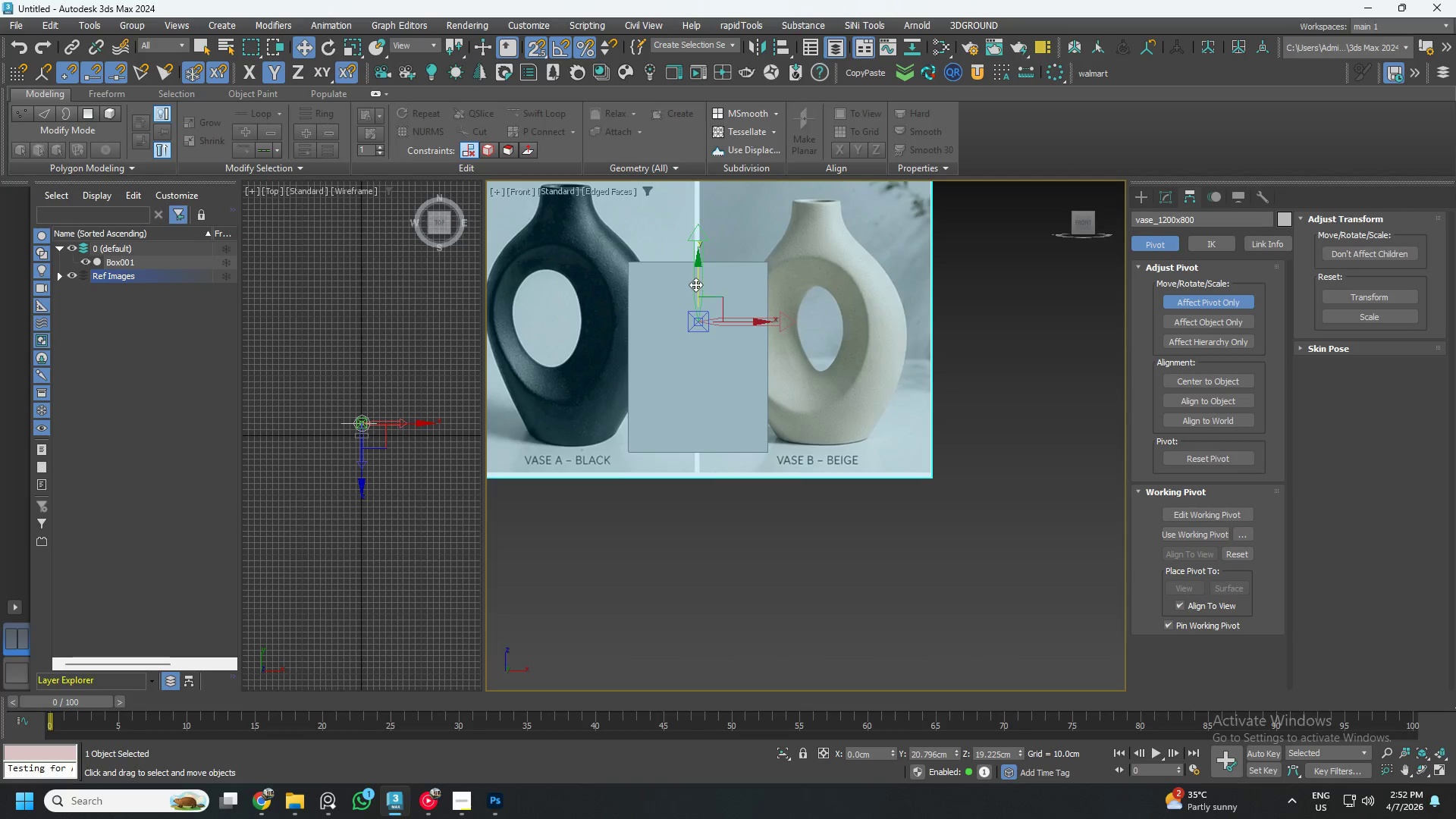 
left_click_drag(start_coordinate=[695, 284], to_coordinate=[742, 495])
 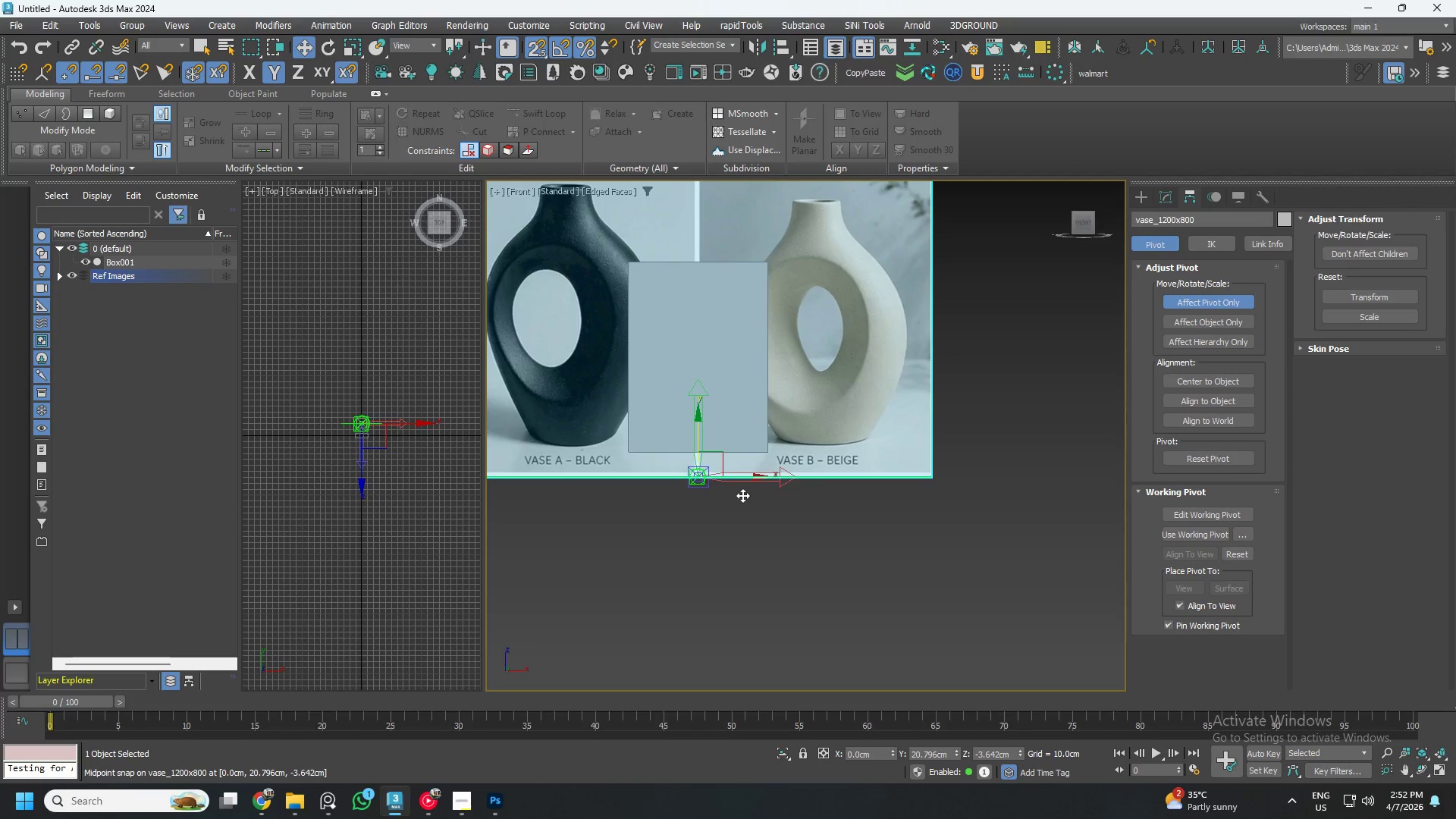 
key(S)
 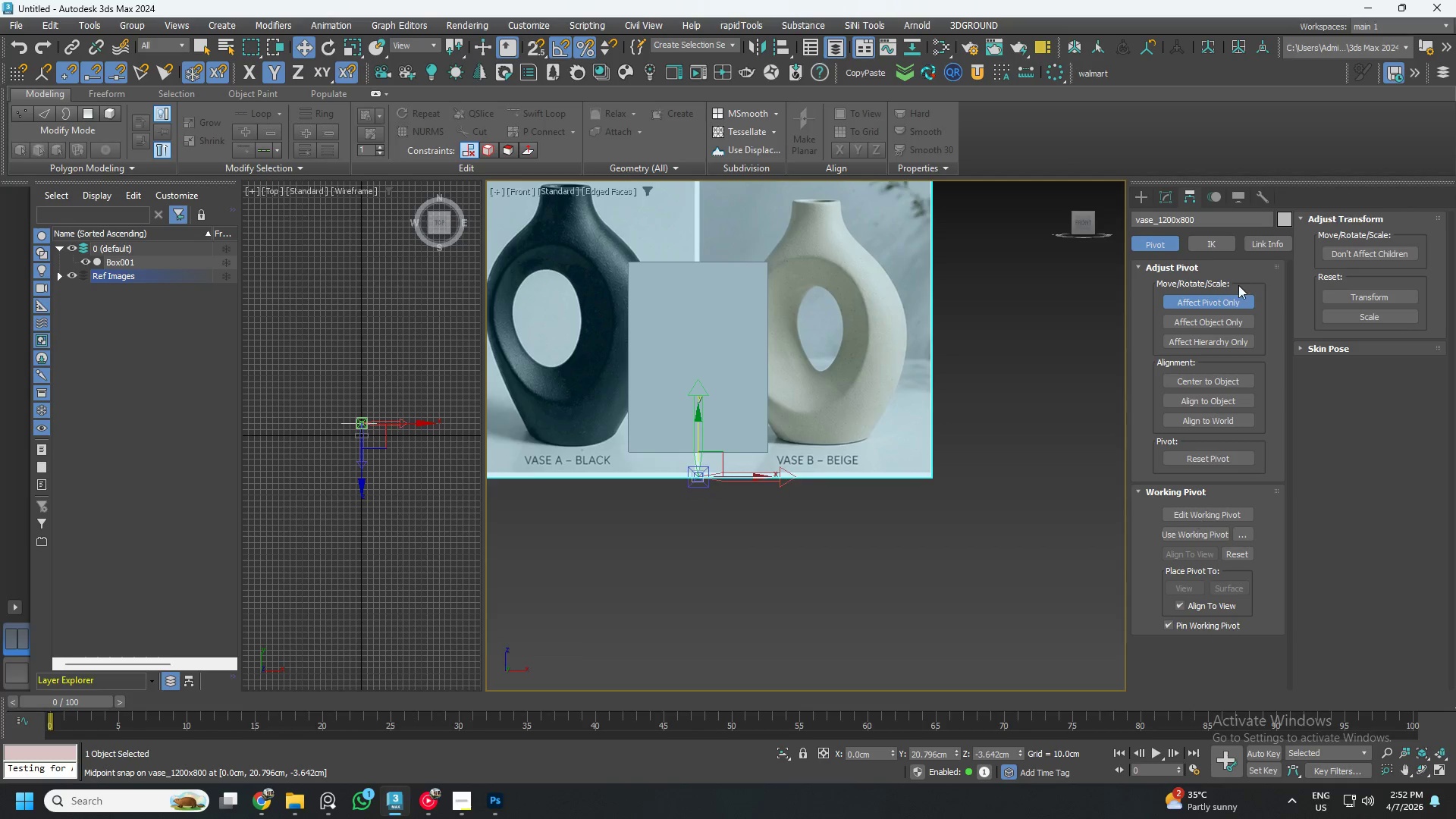 
left_click([1197, 306])
 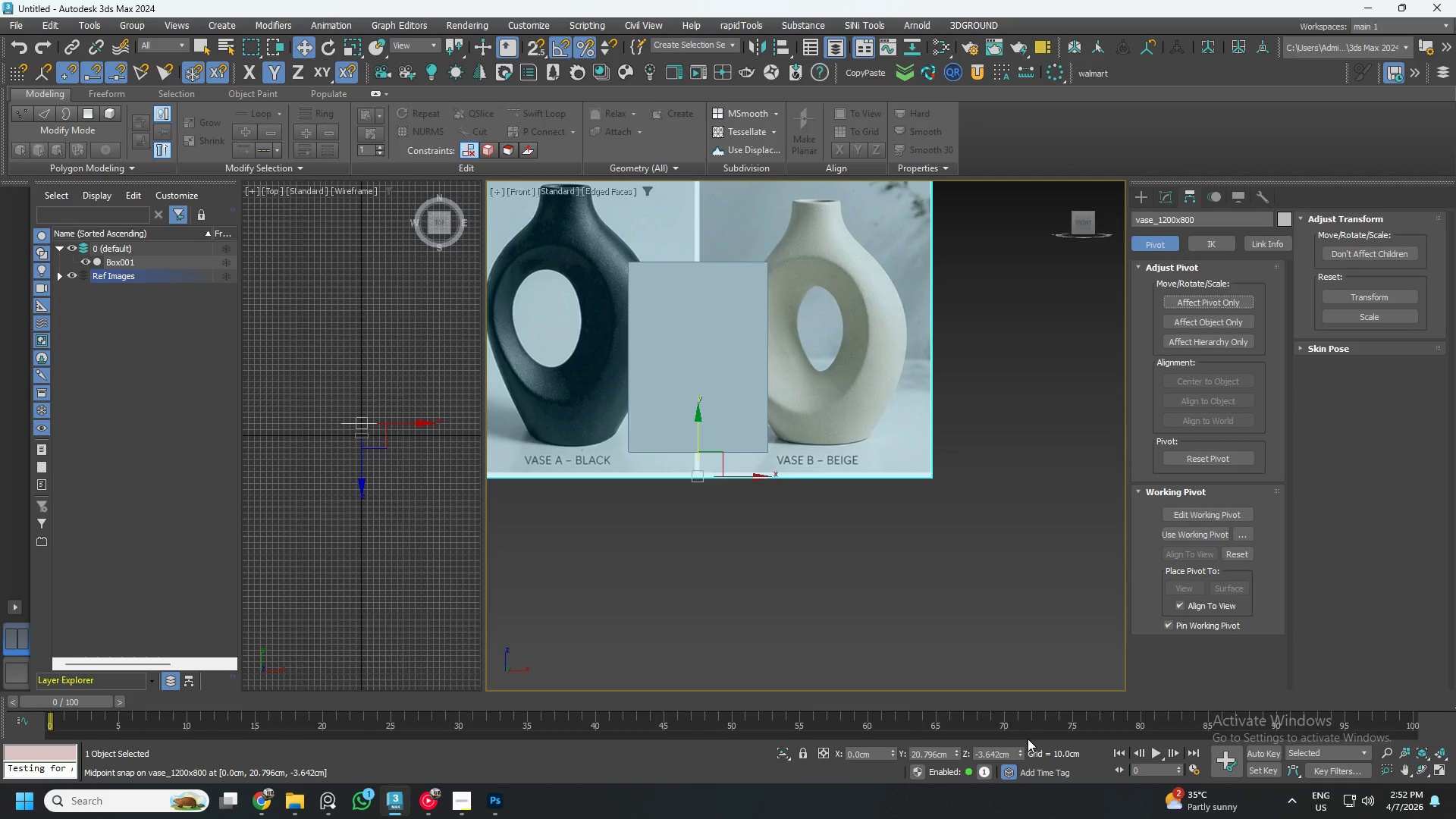 
right_click([1021, 750])
 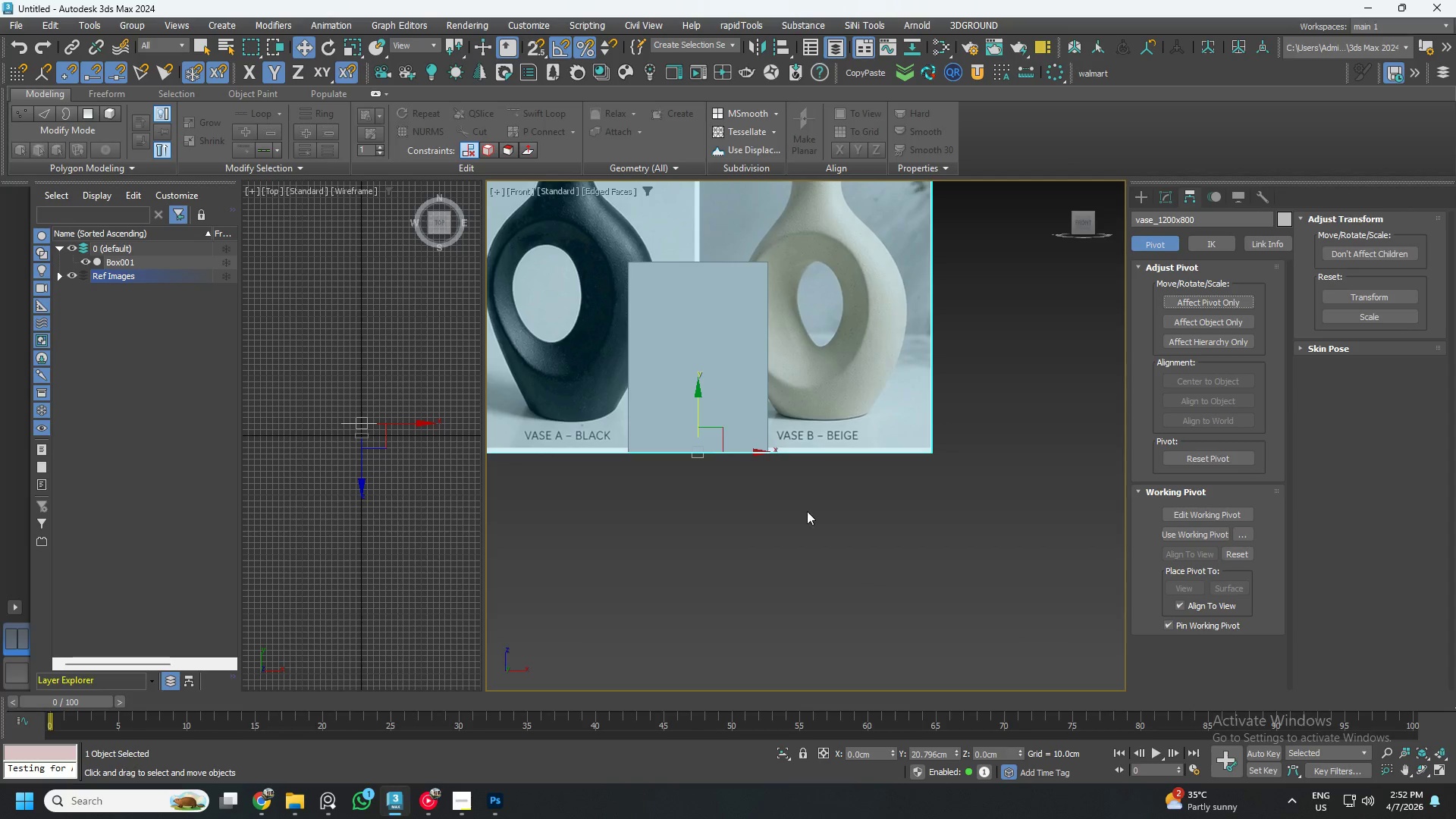 
hold_key(key=AltLeft, duration=0.72)
 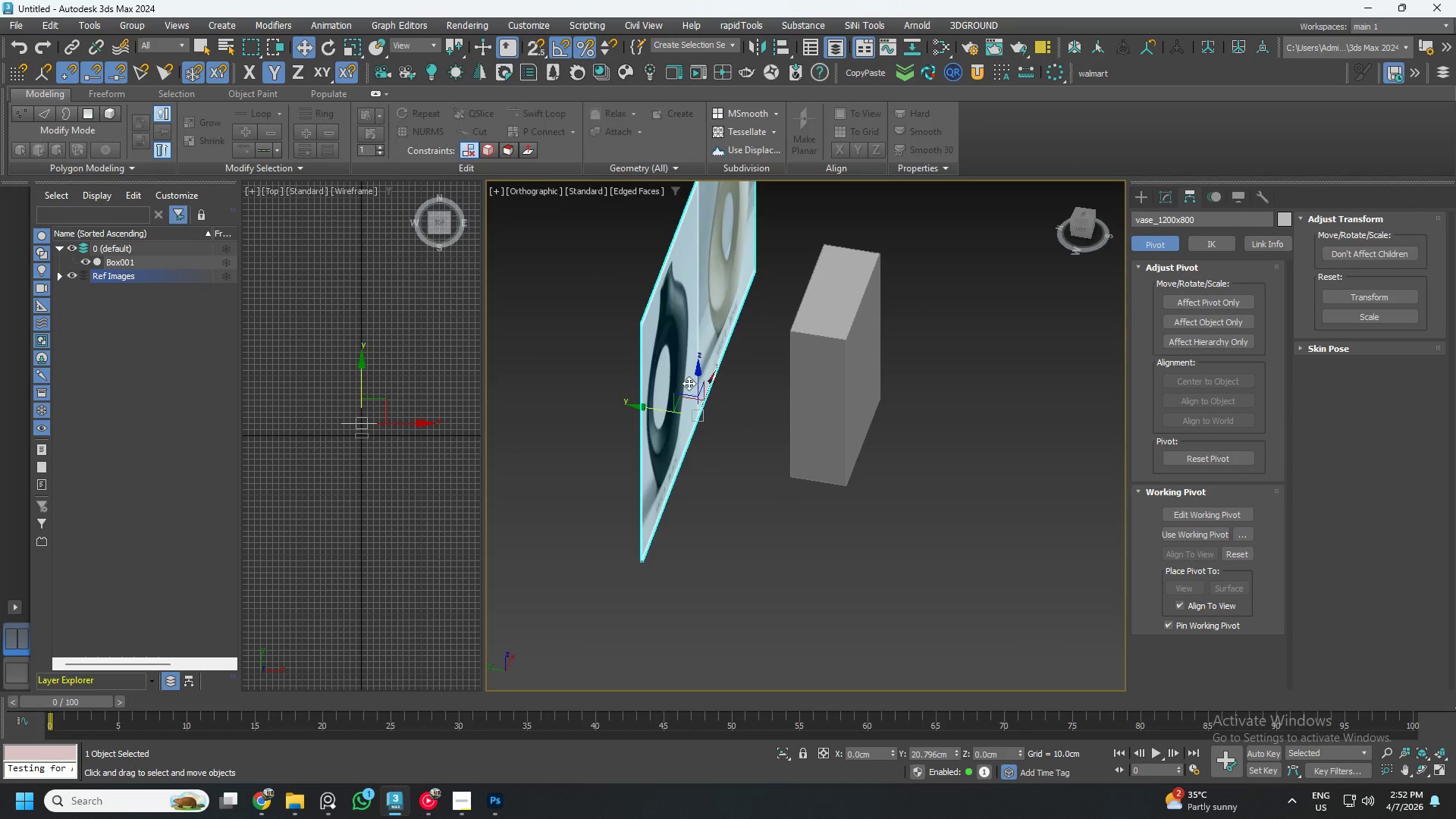 
right_click([686, 379])
 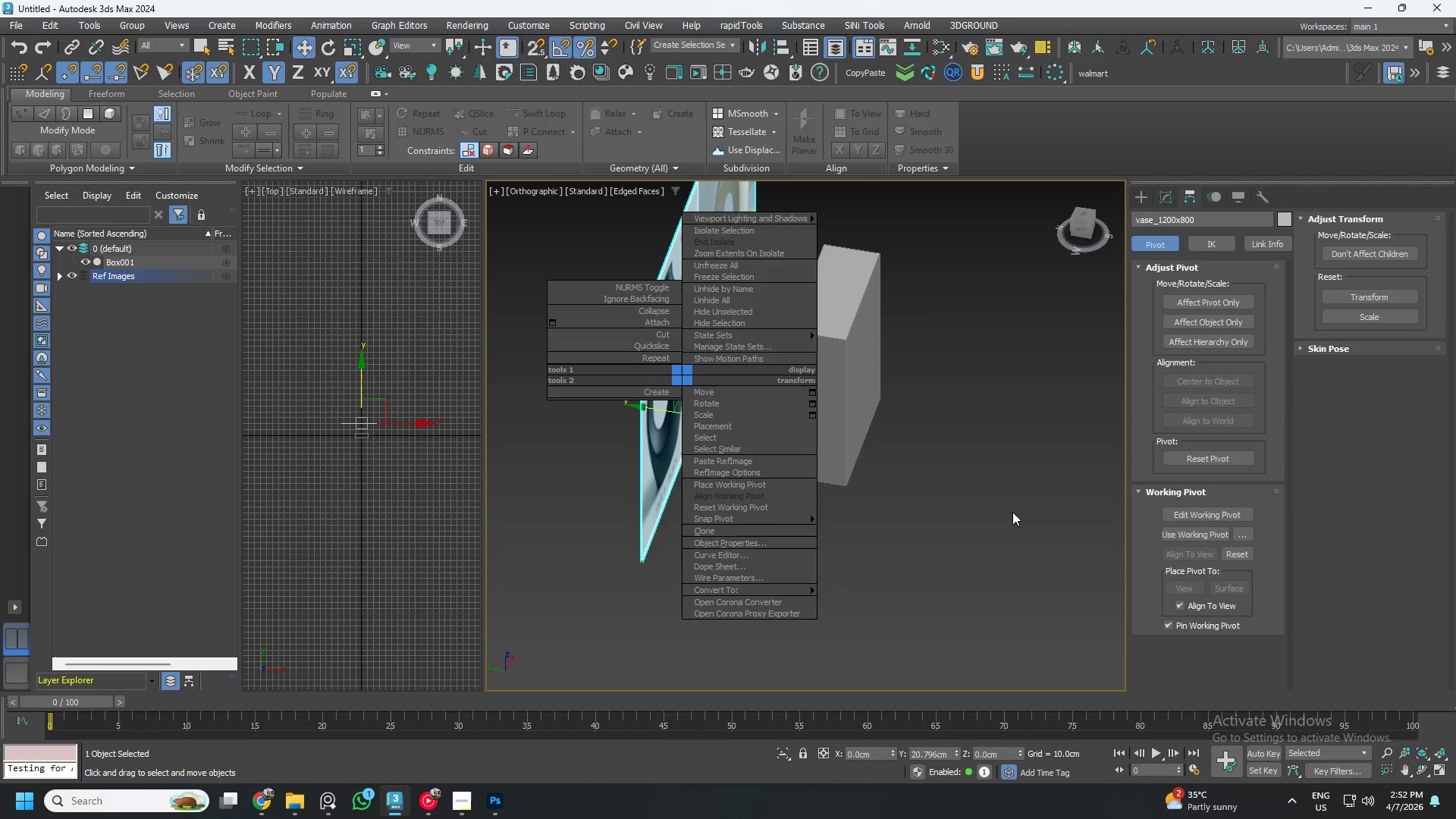 
hold_key(key=AltLeft, duration=0.33)
left_click_drag(start_coordinate=[920, 494], to_coordinate=[901, 490])
 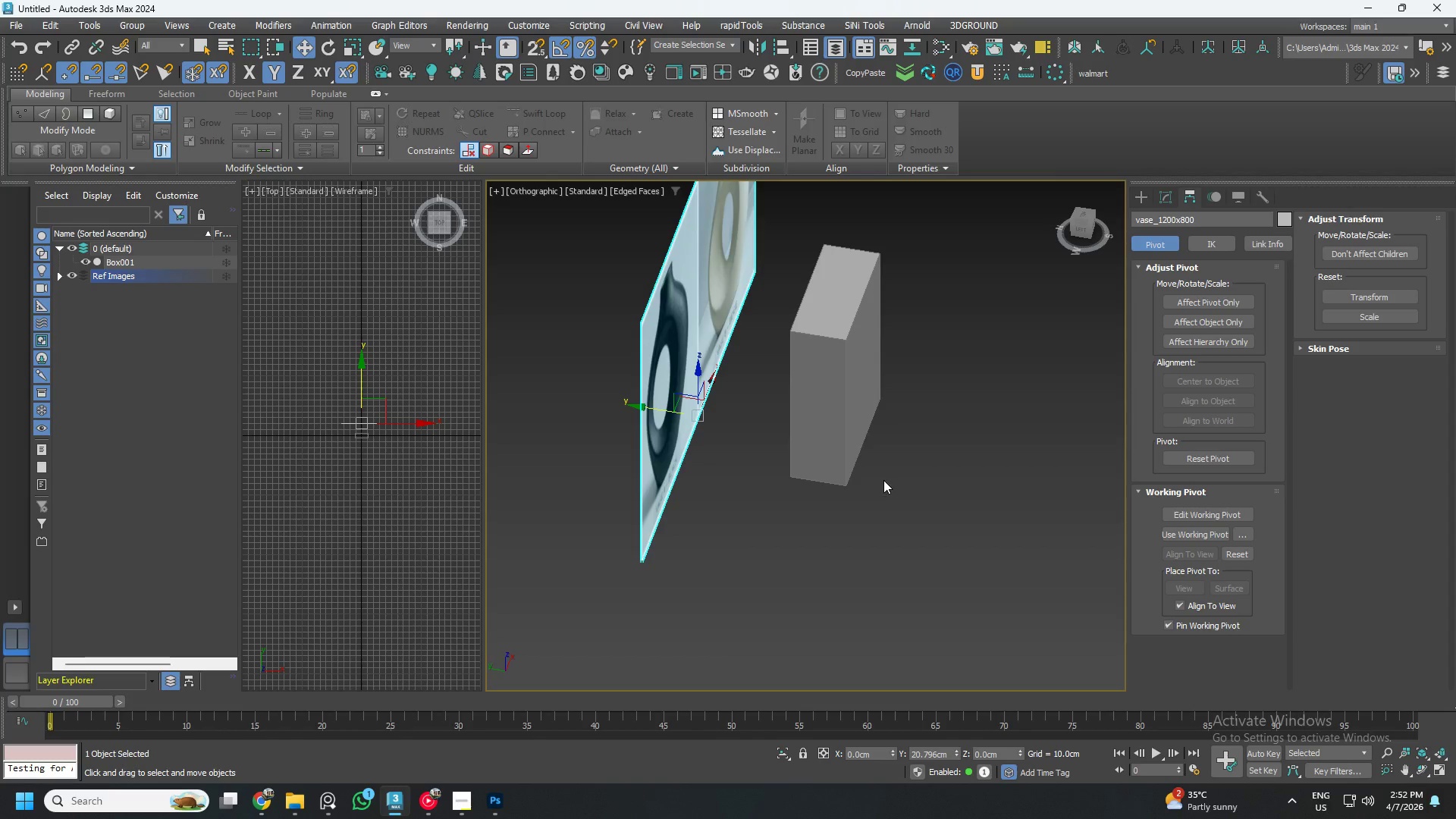 
hold_key(key=AltLeft, duration=0.53)
 